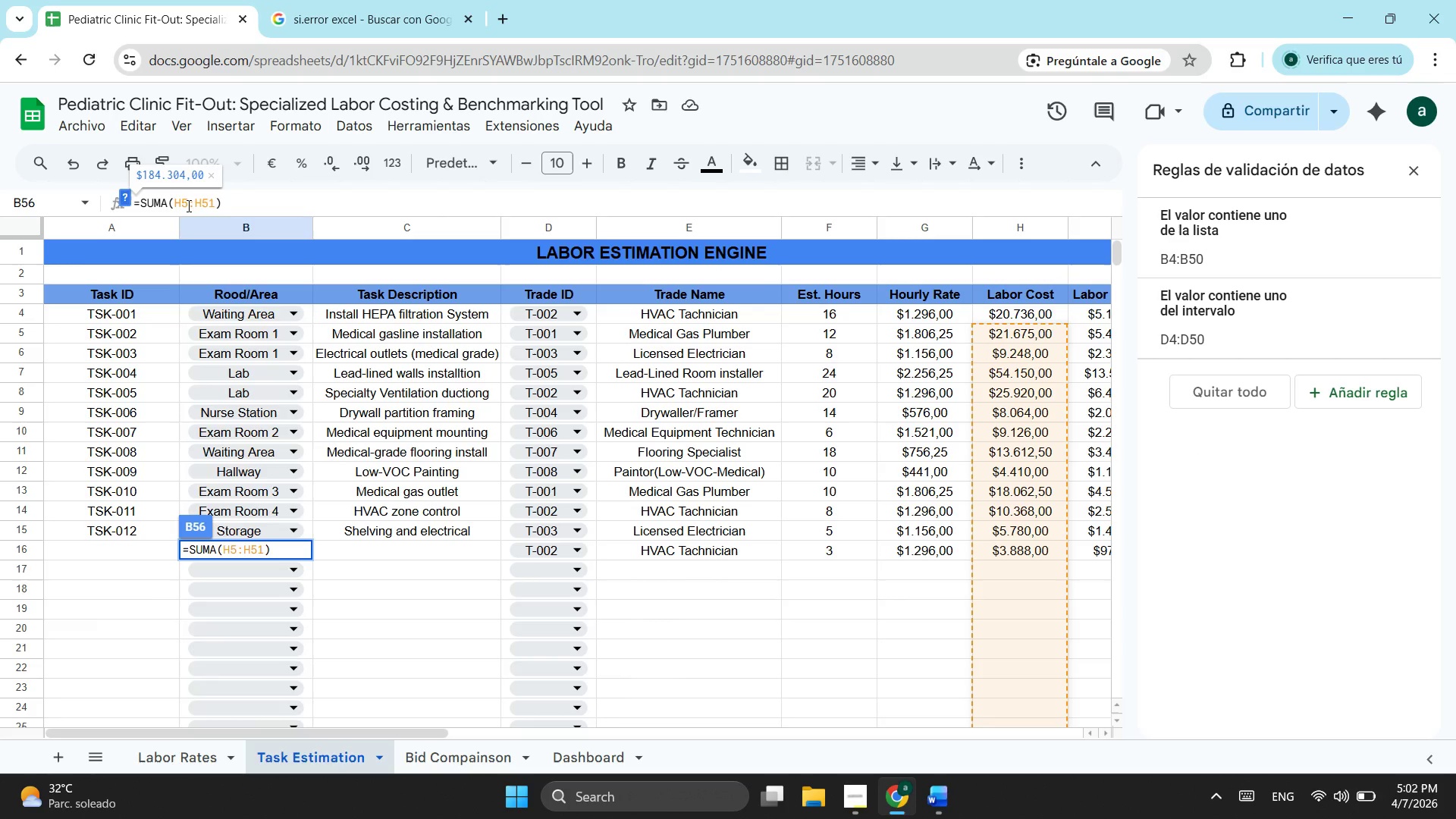 
key(Backspace)
 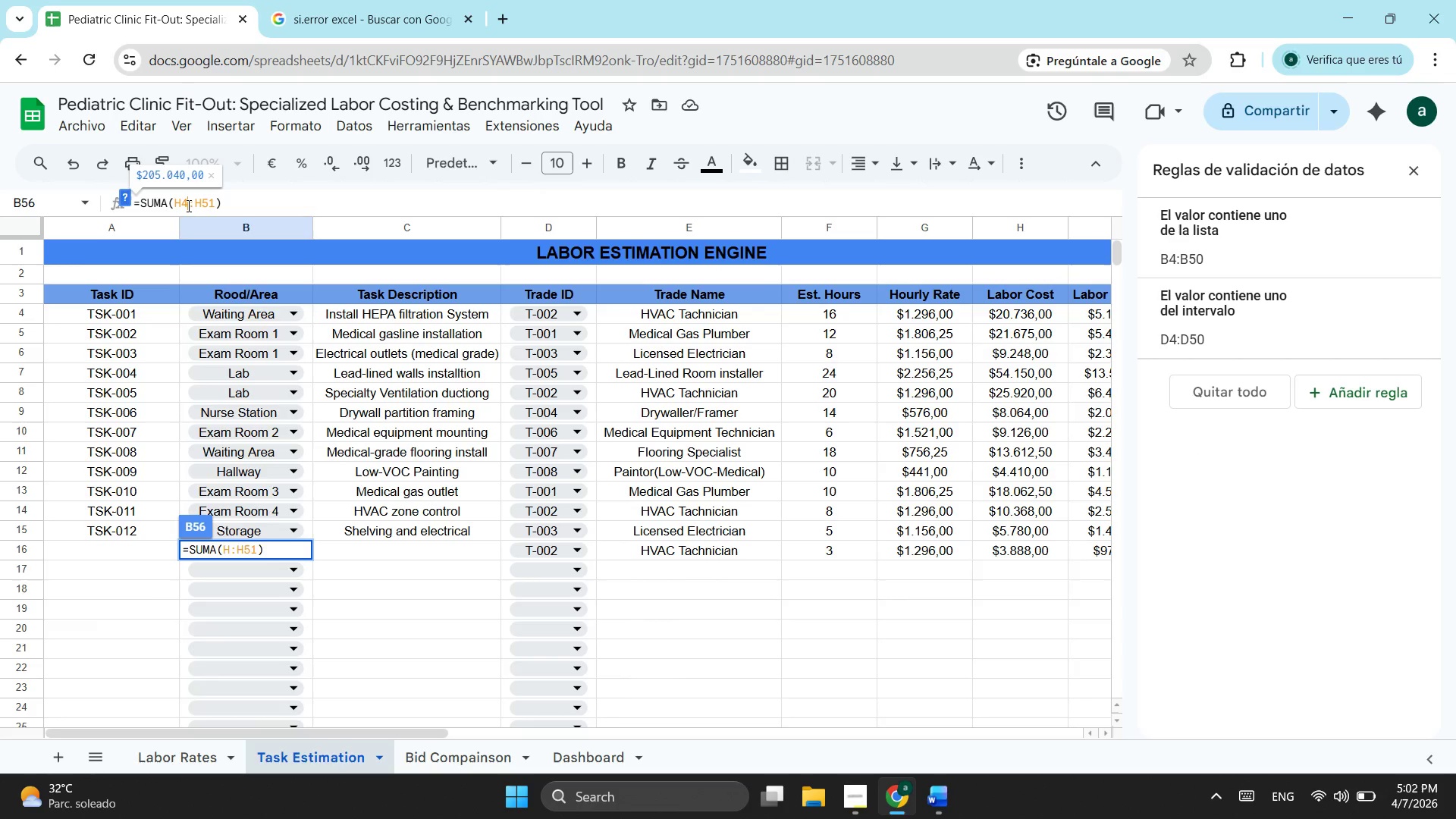 
key(4)
 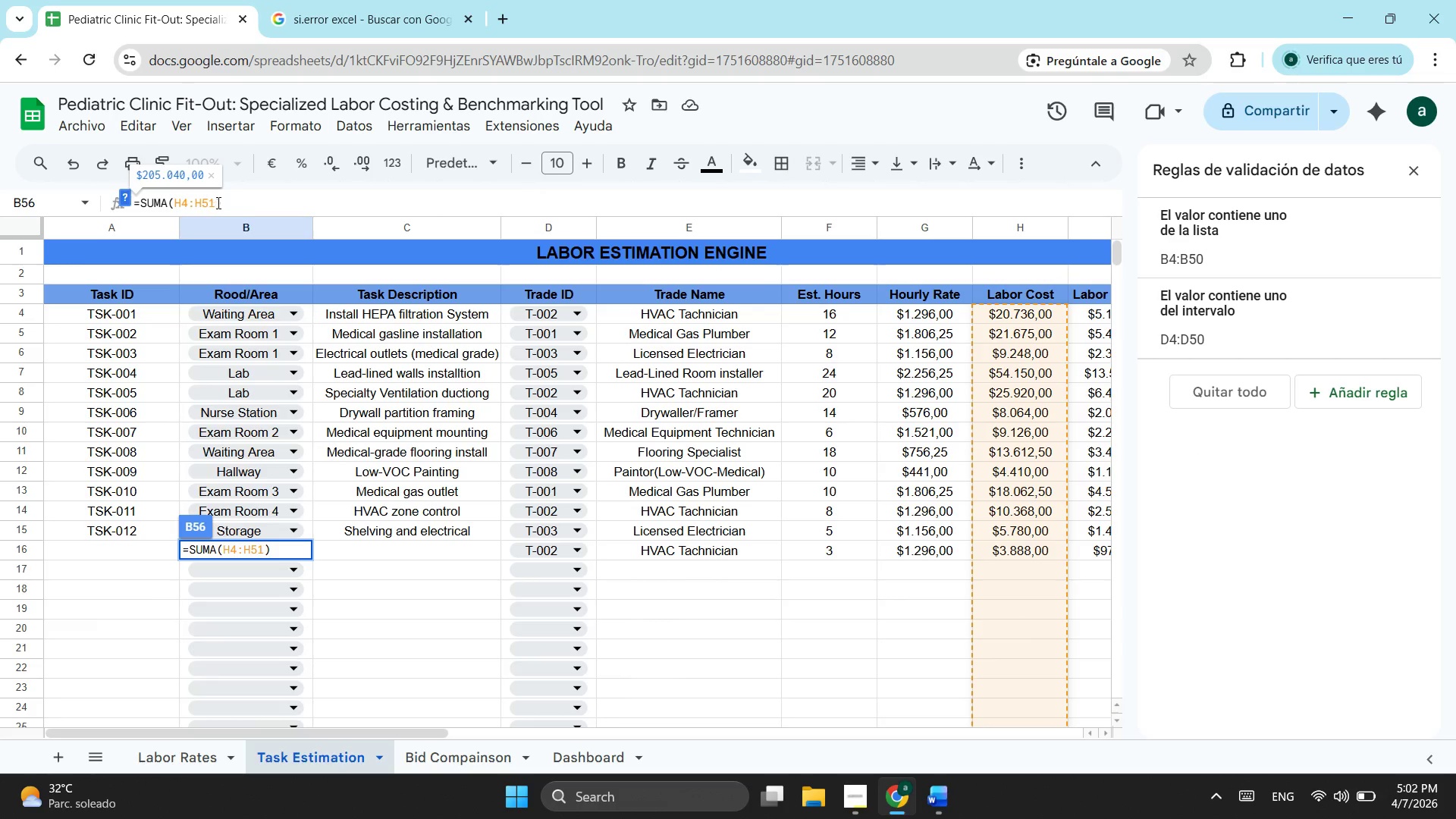 
left_click([217, 202])
 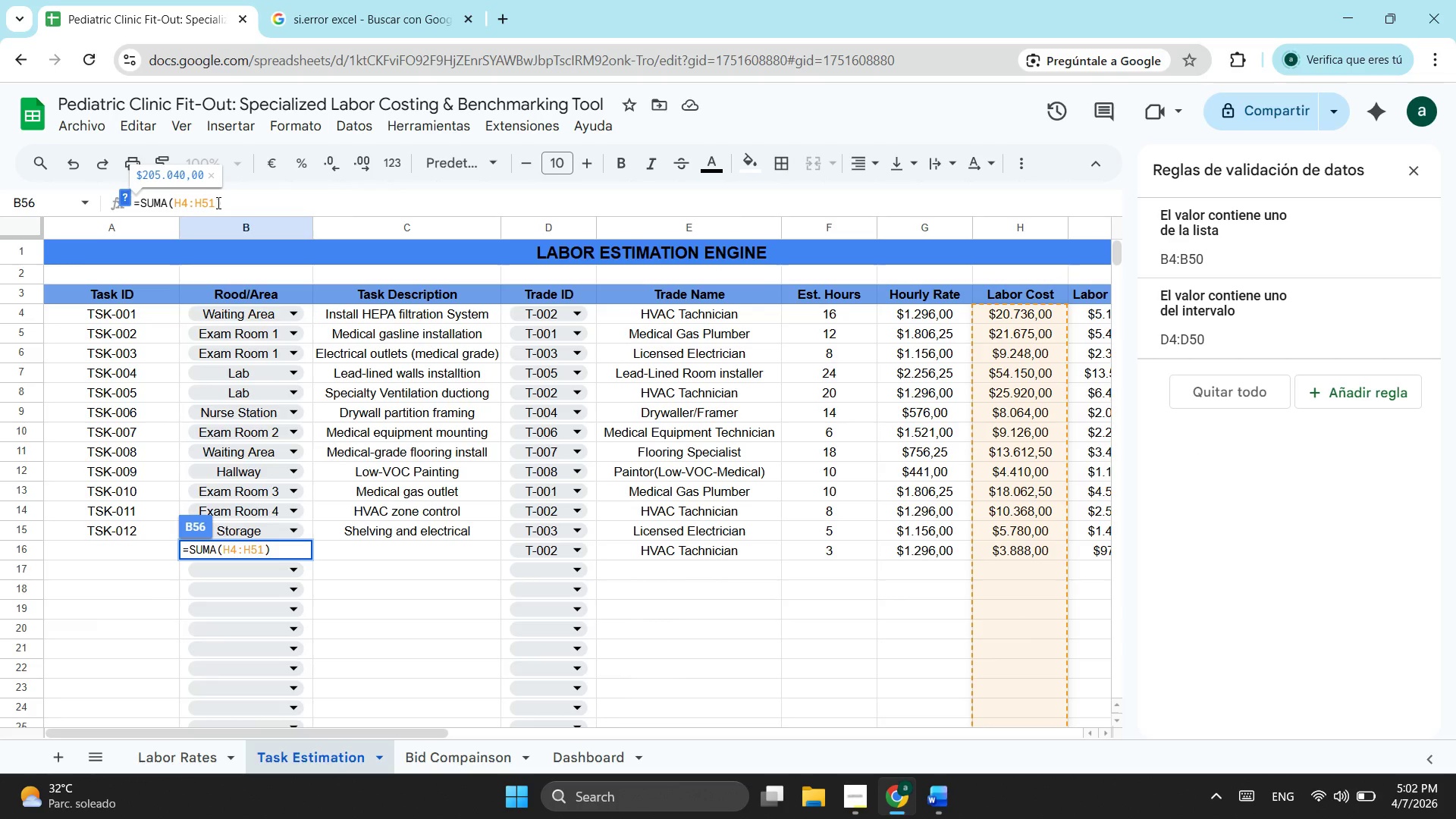 
key(Backspace)
 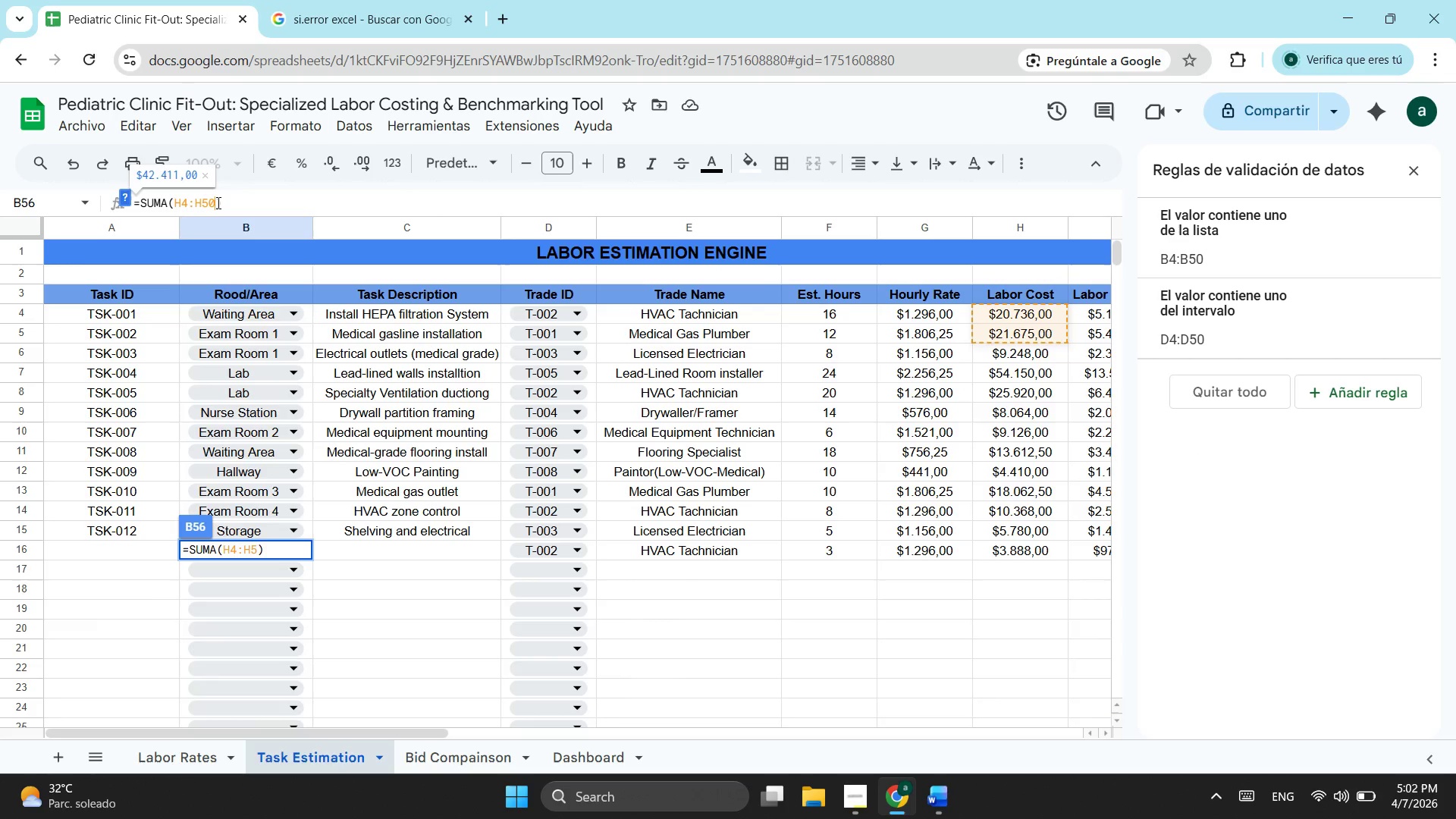 
key(0)
 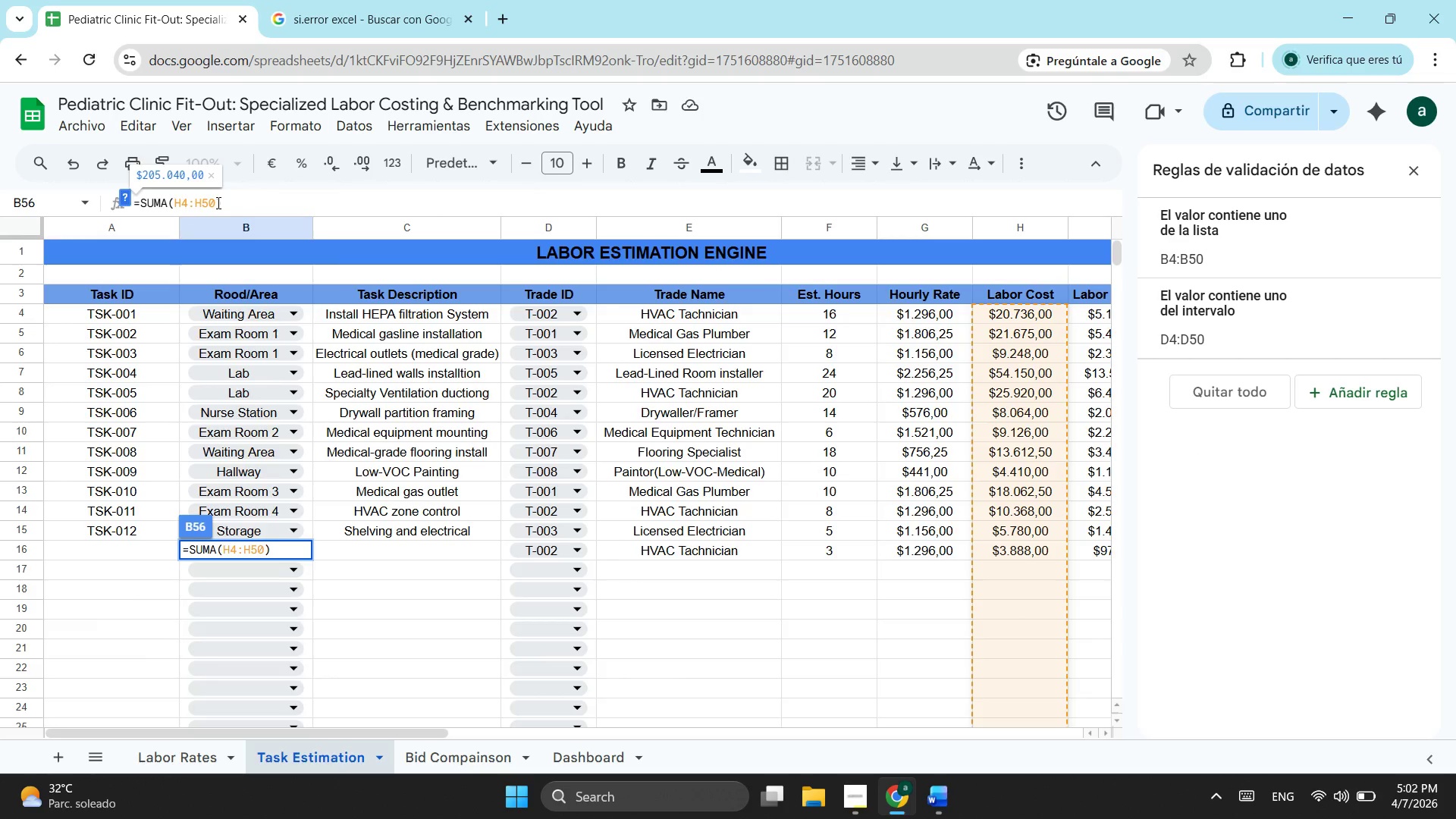 
key(Enter)
 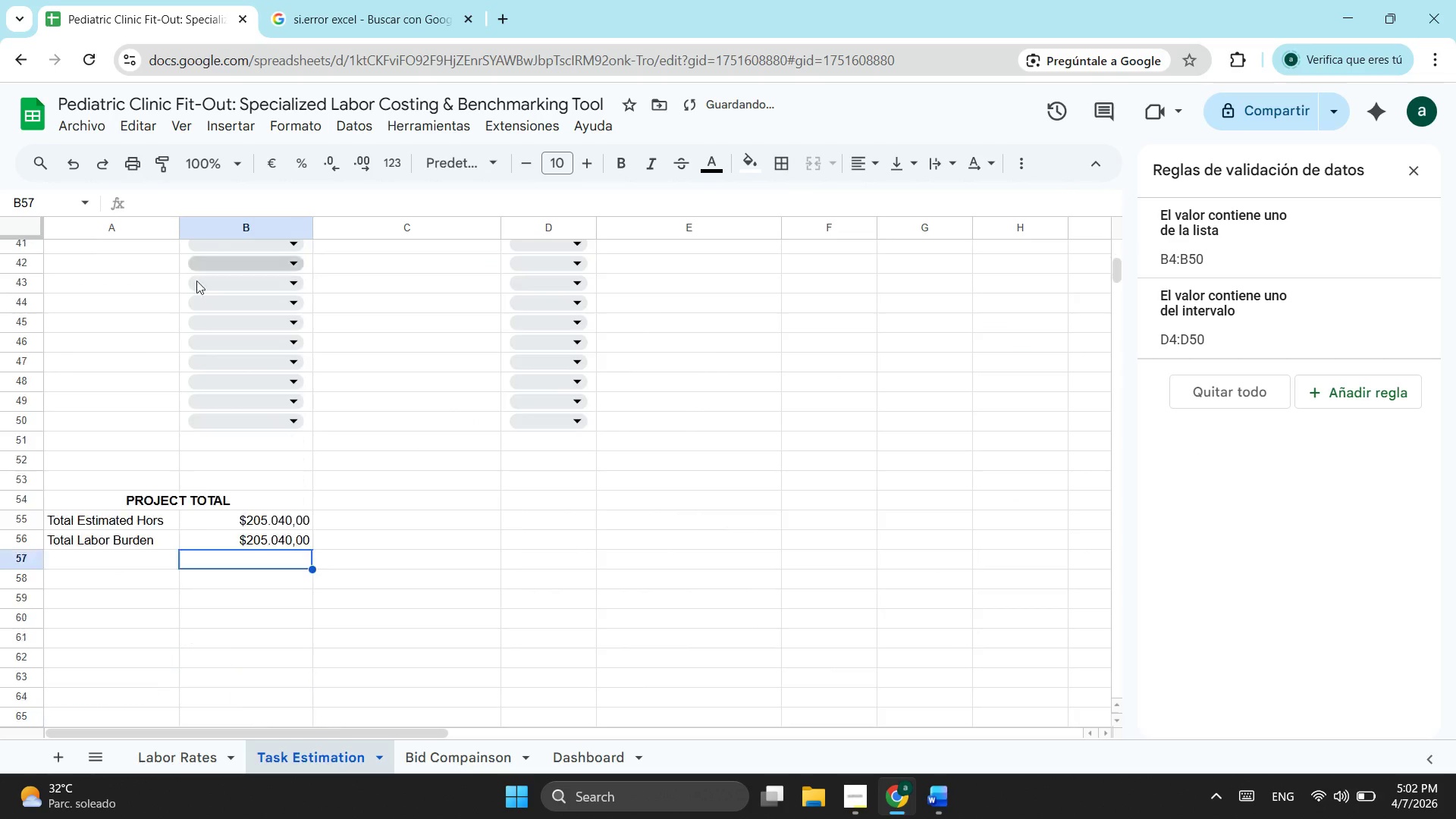 
scroll: coordinate [74, 355], scroll_direction: down, amount: 2.0
 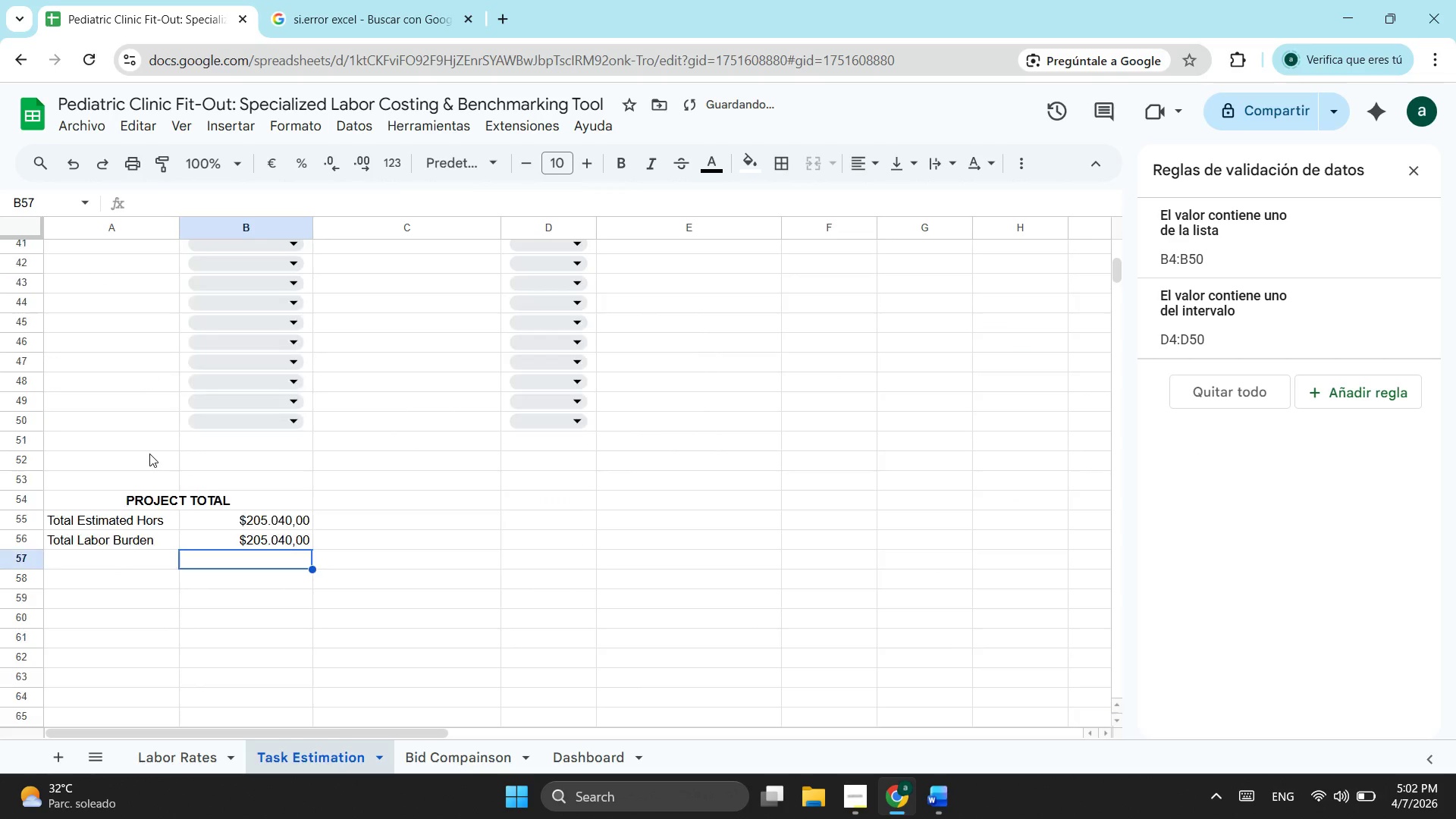 
scroll: coordinate [1037, 491], scroll_direction: up, amount: 7.0
 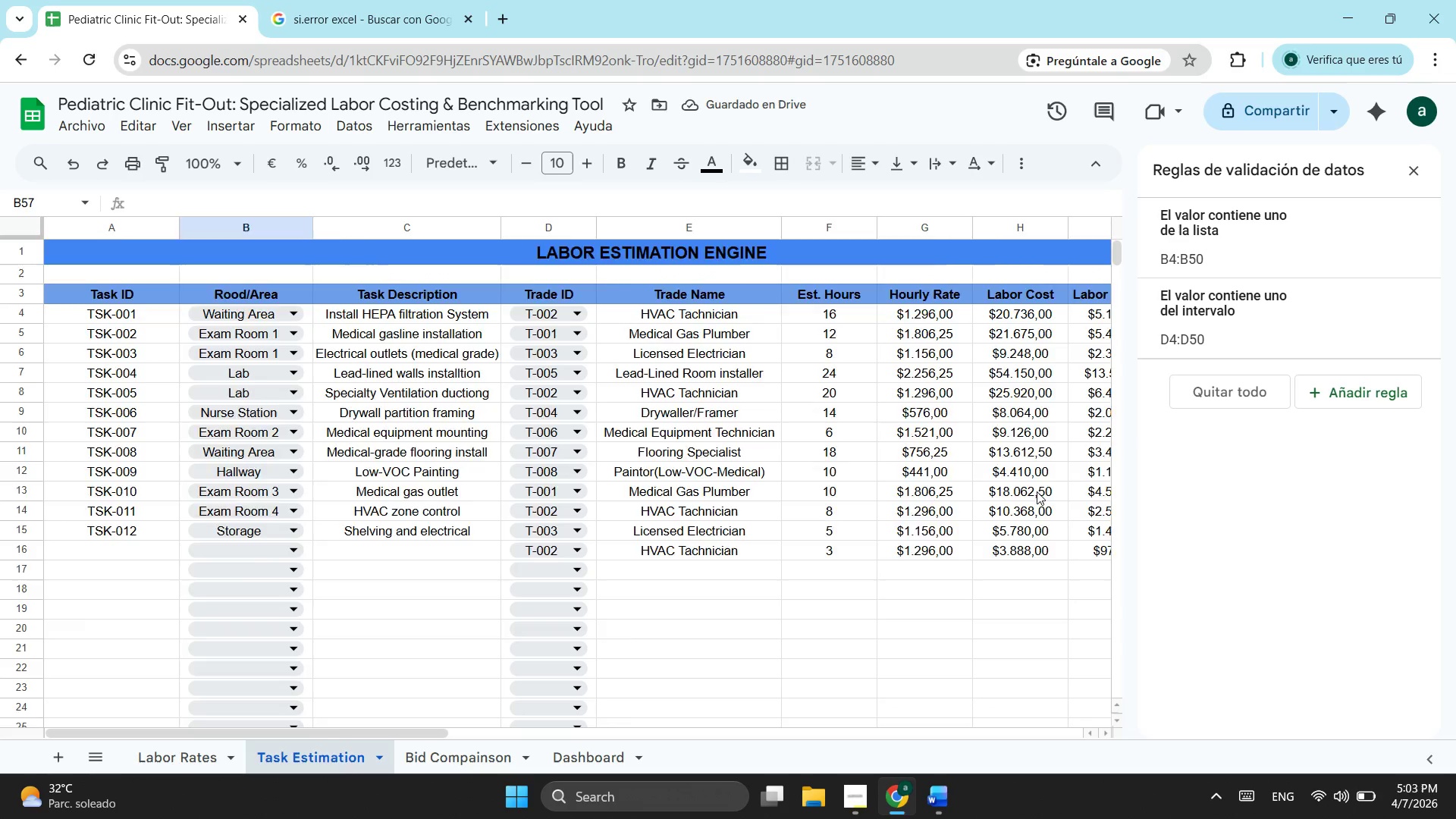 
scroll: coordinate [339, 456], scroll_direction: down, amount: 6.0
 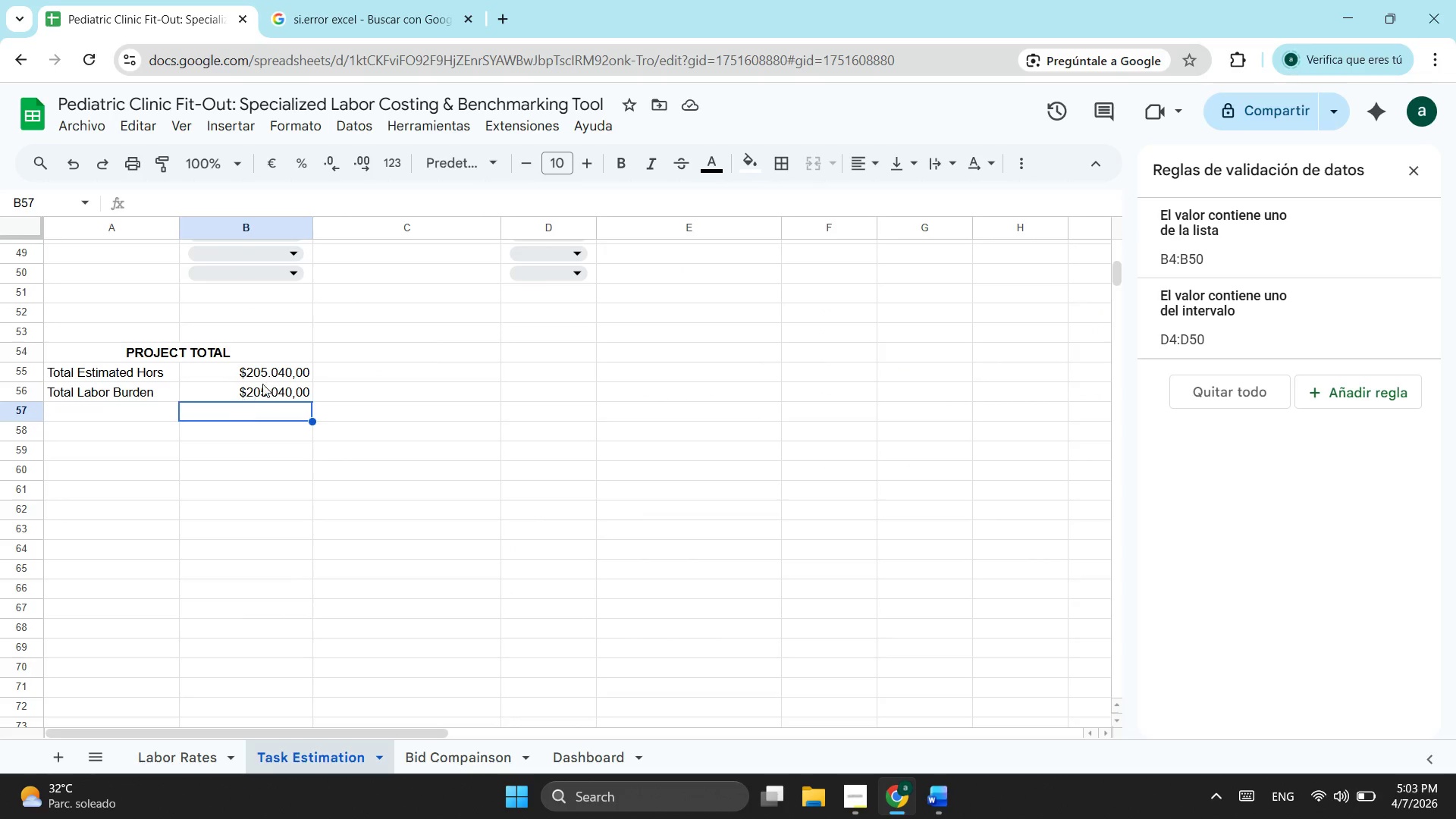 
double_click([263, 390])
 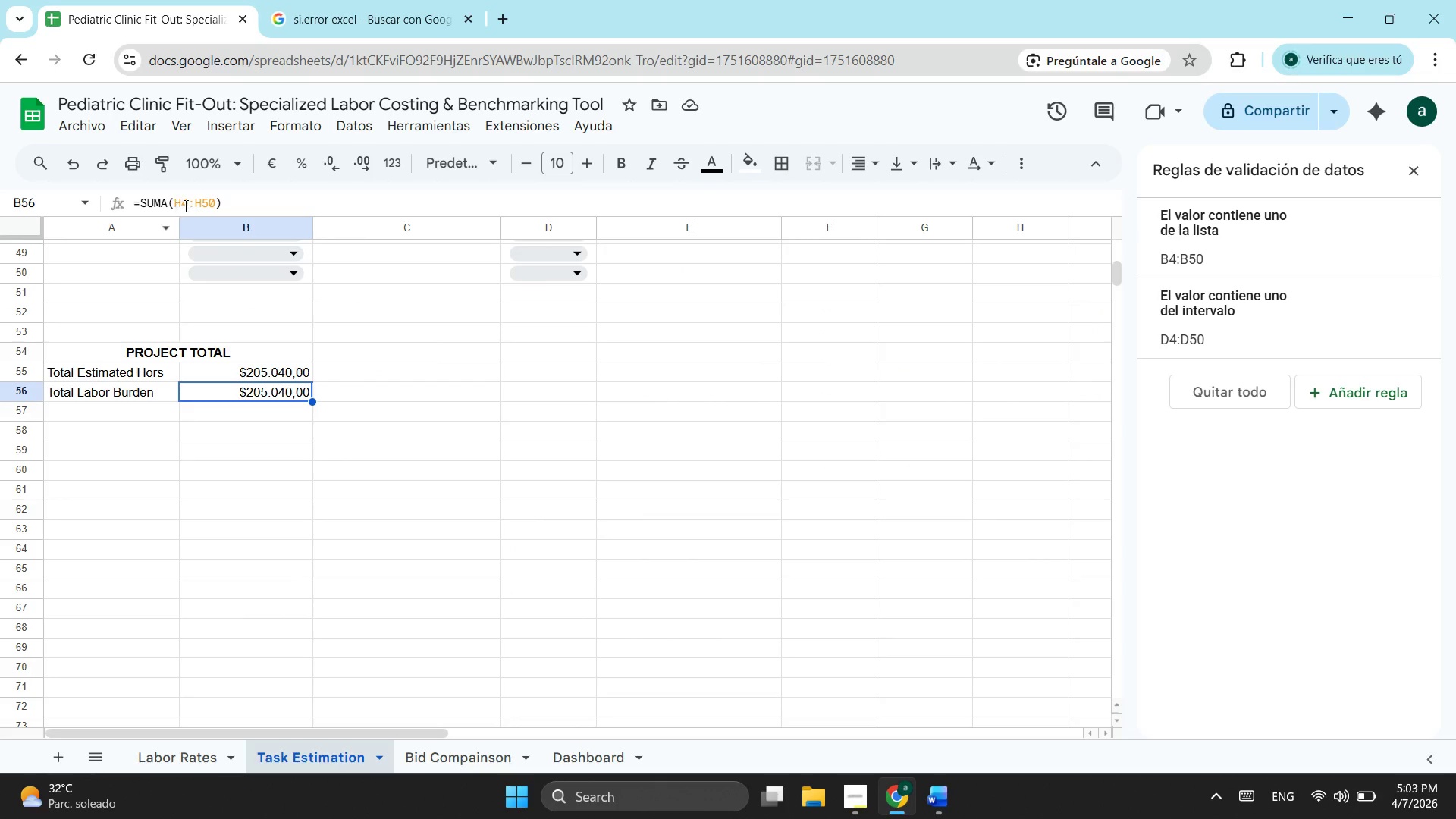 
left_click([184, 206])
 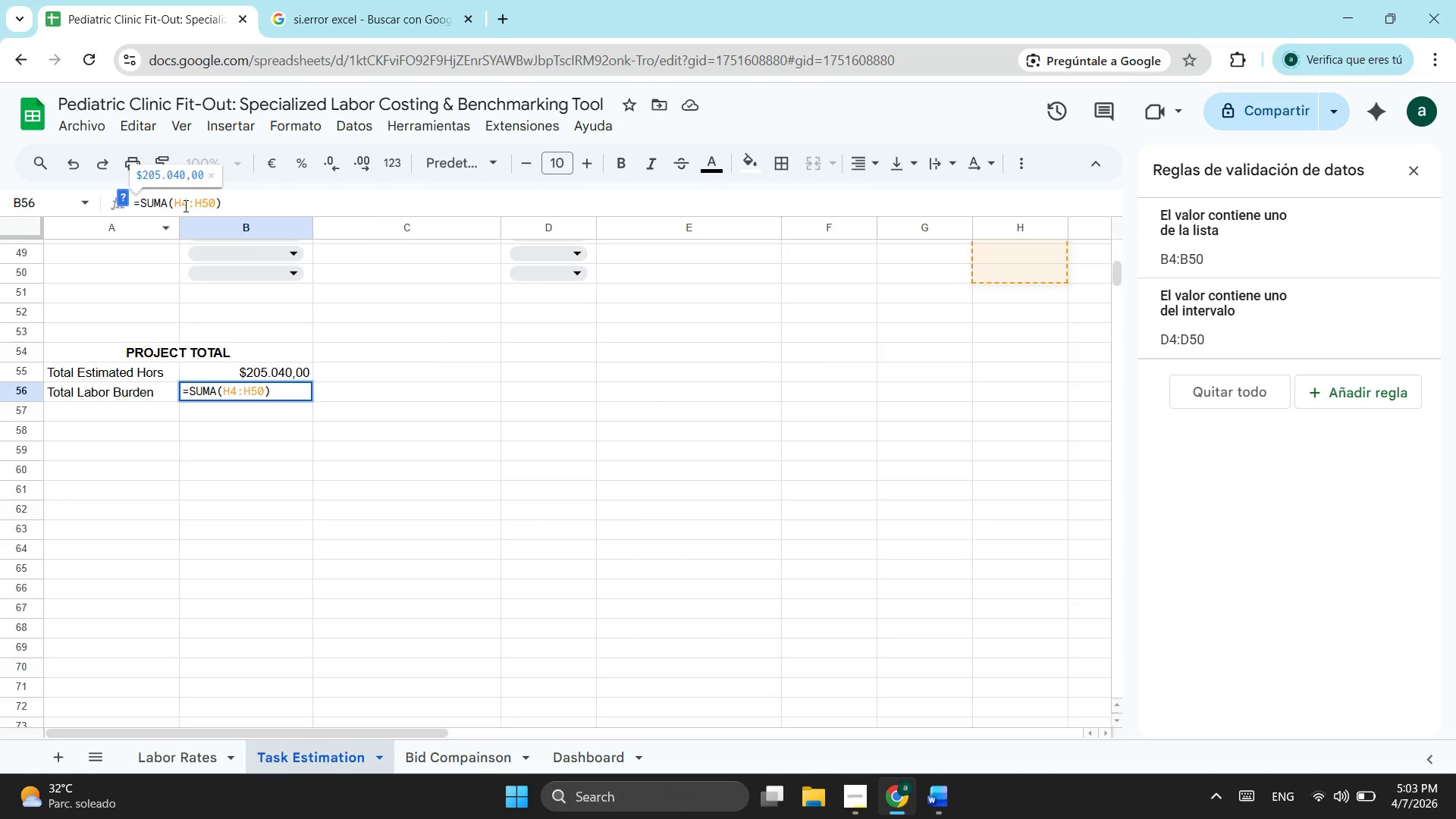 
key(Backspace)
 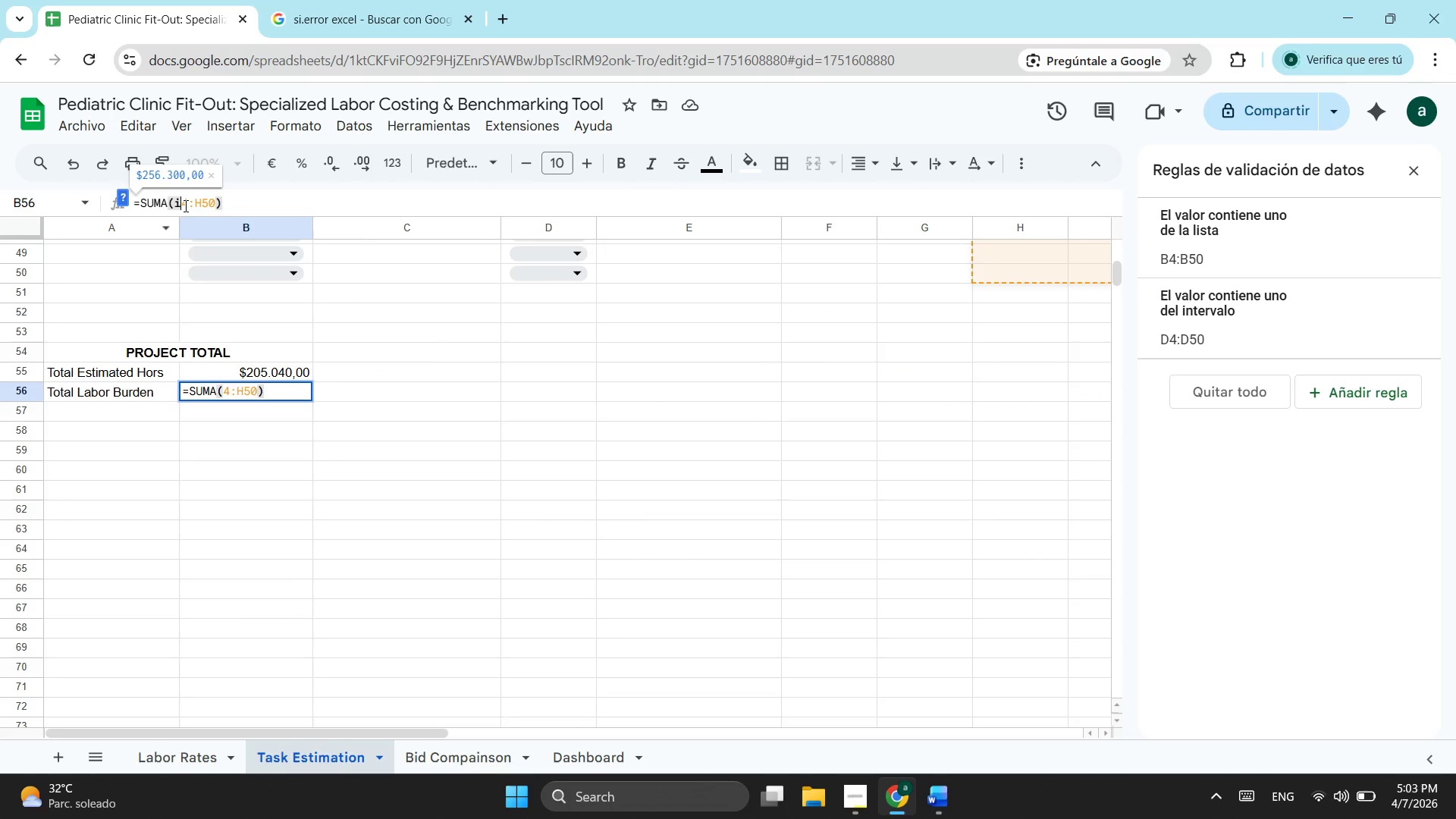 
key(I)
 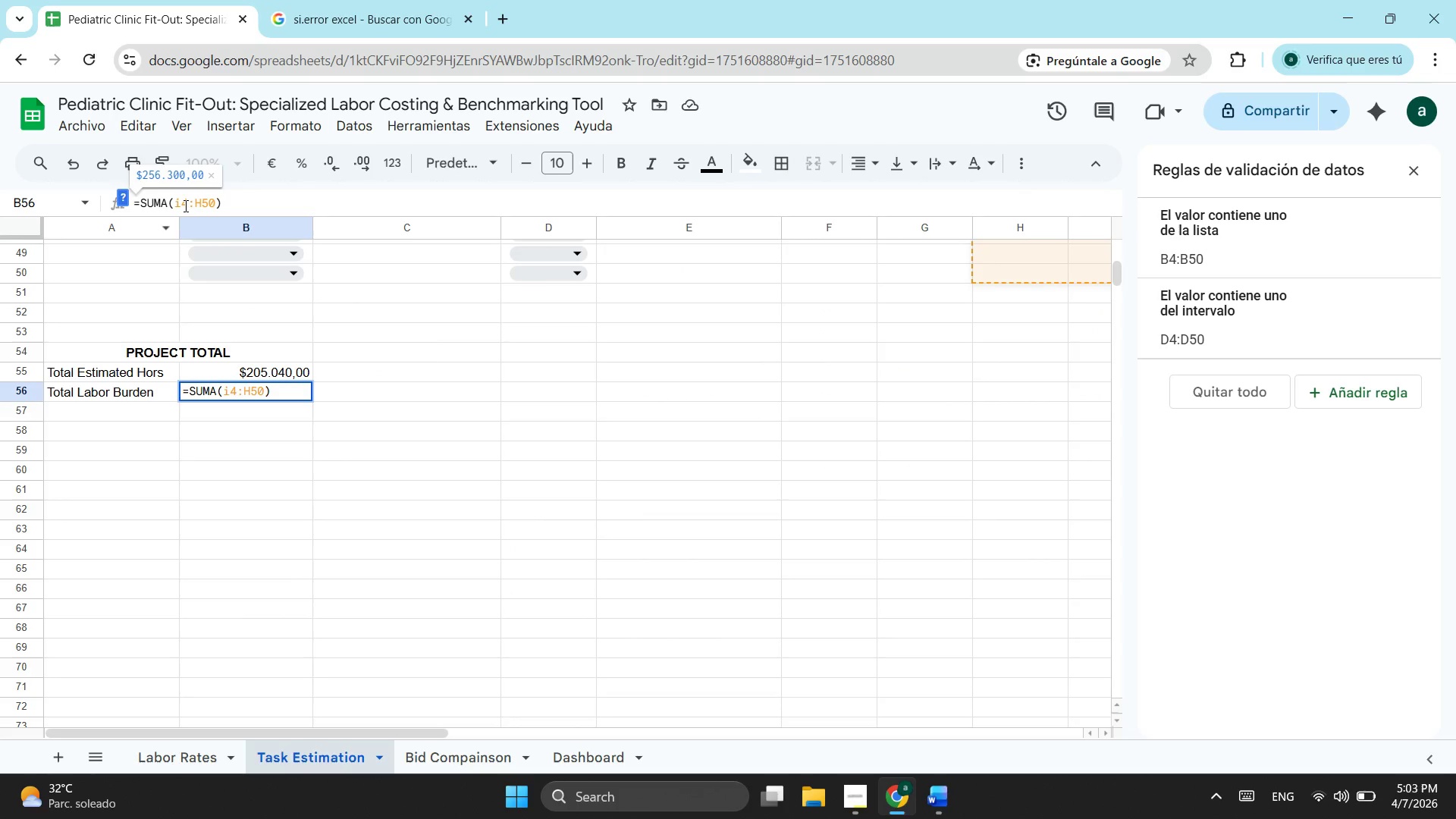 
key(ArrowRight)
 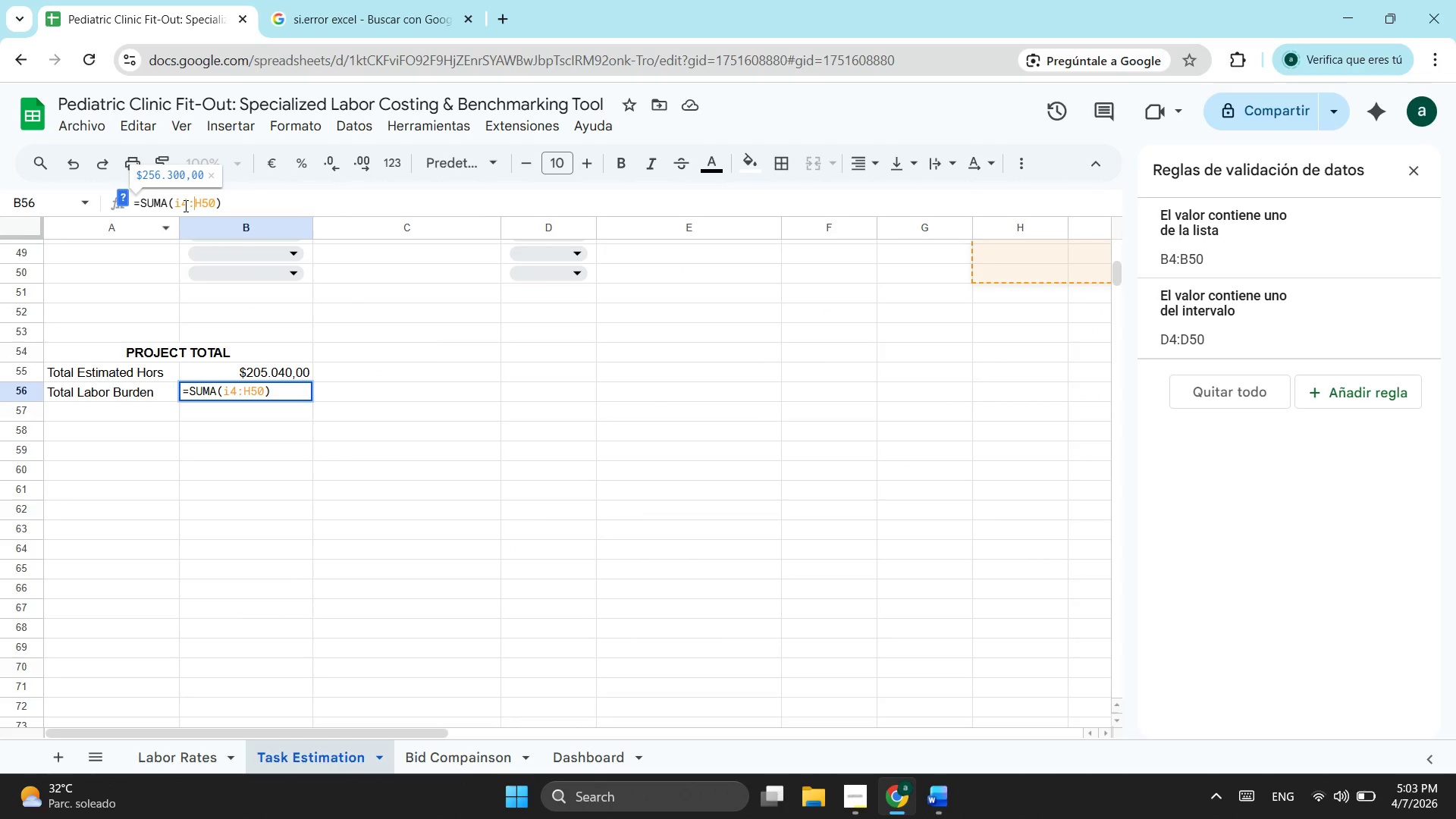 
key(ArrowRight)
 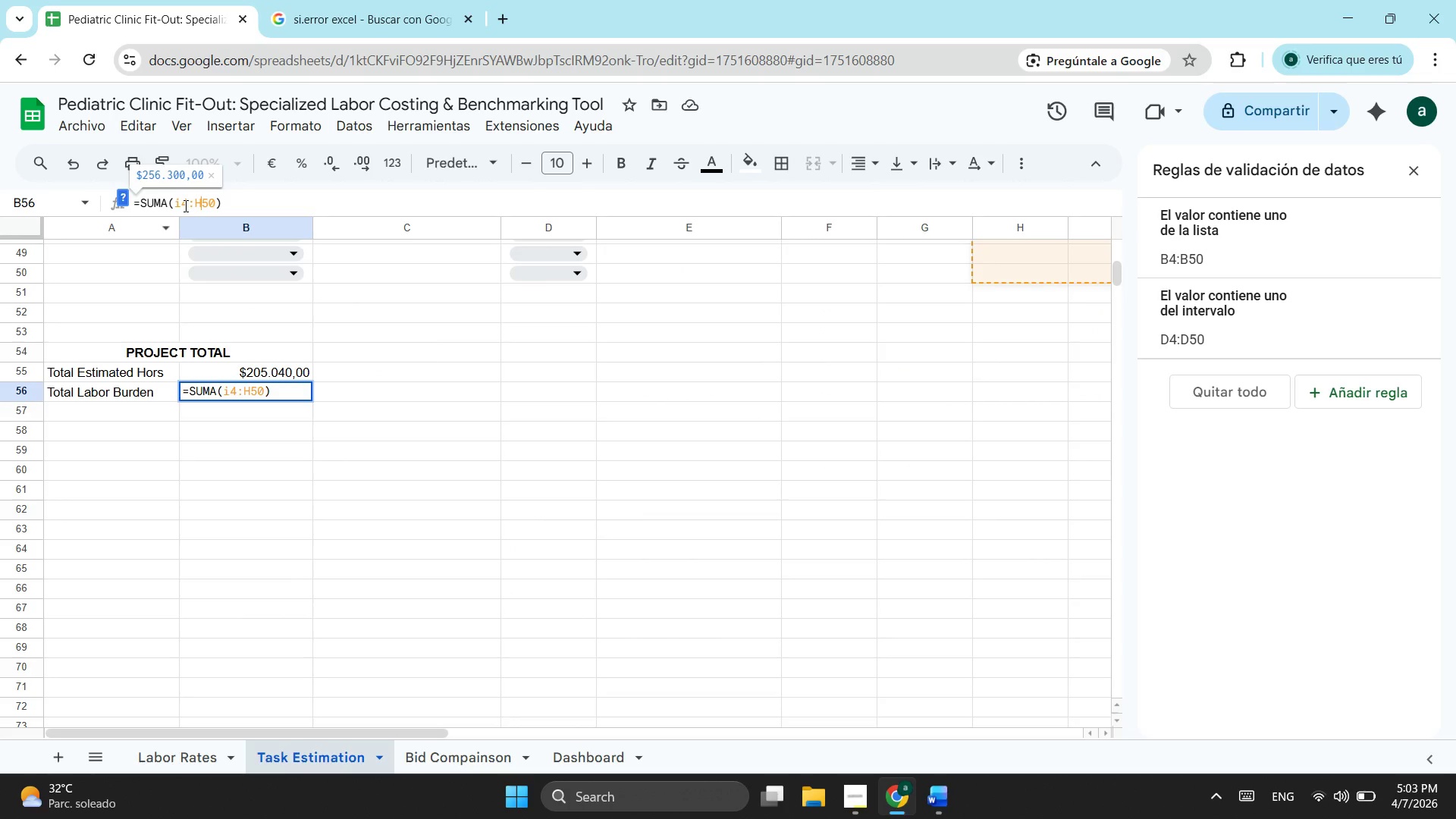 
key(ArrowRight)
 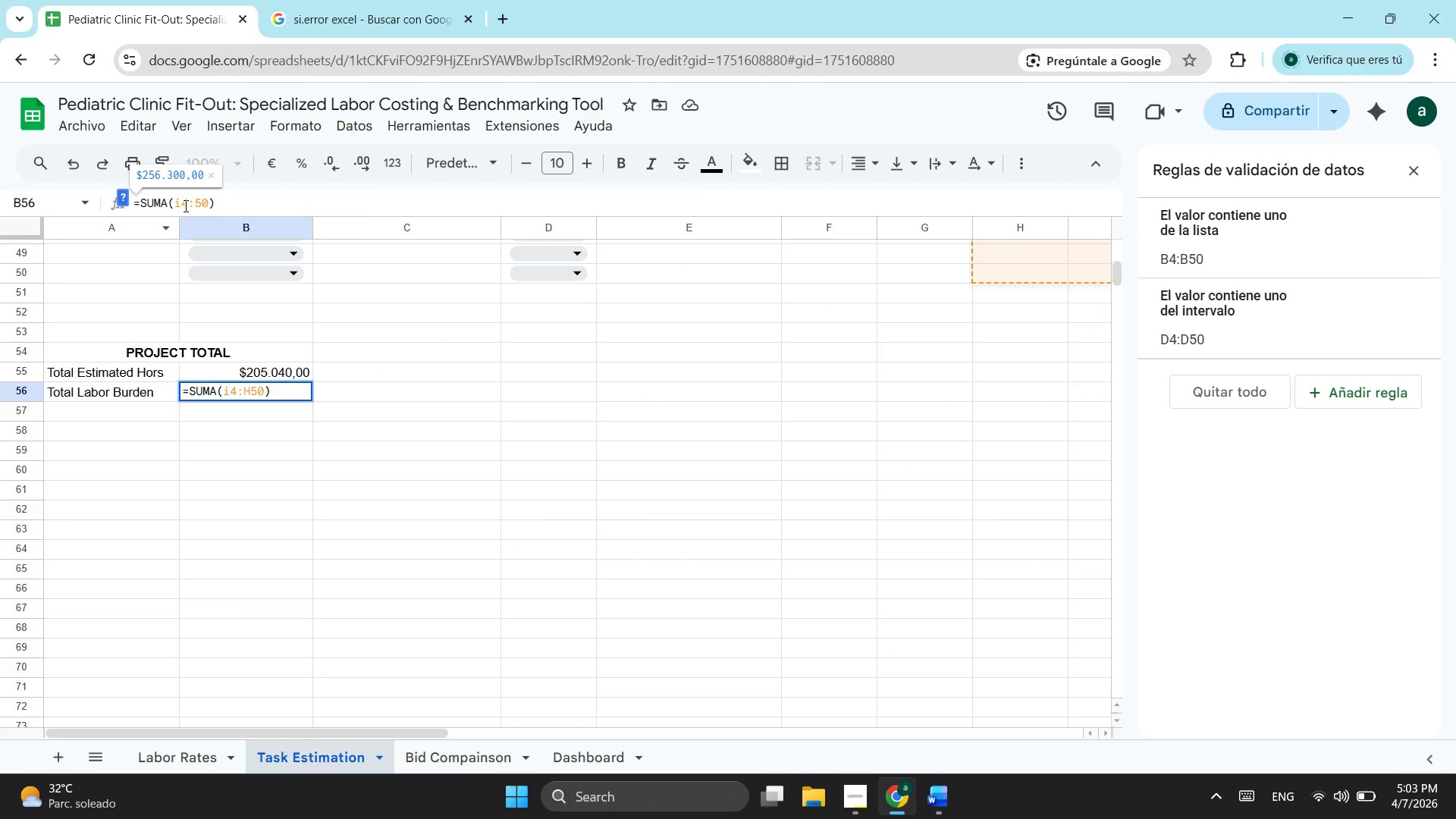 
key(Backspace)
 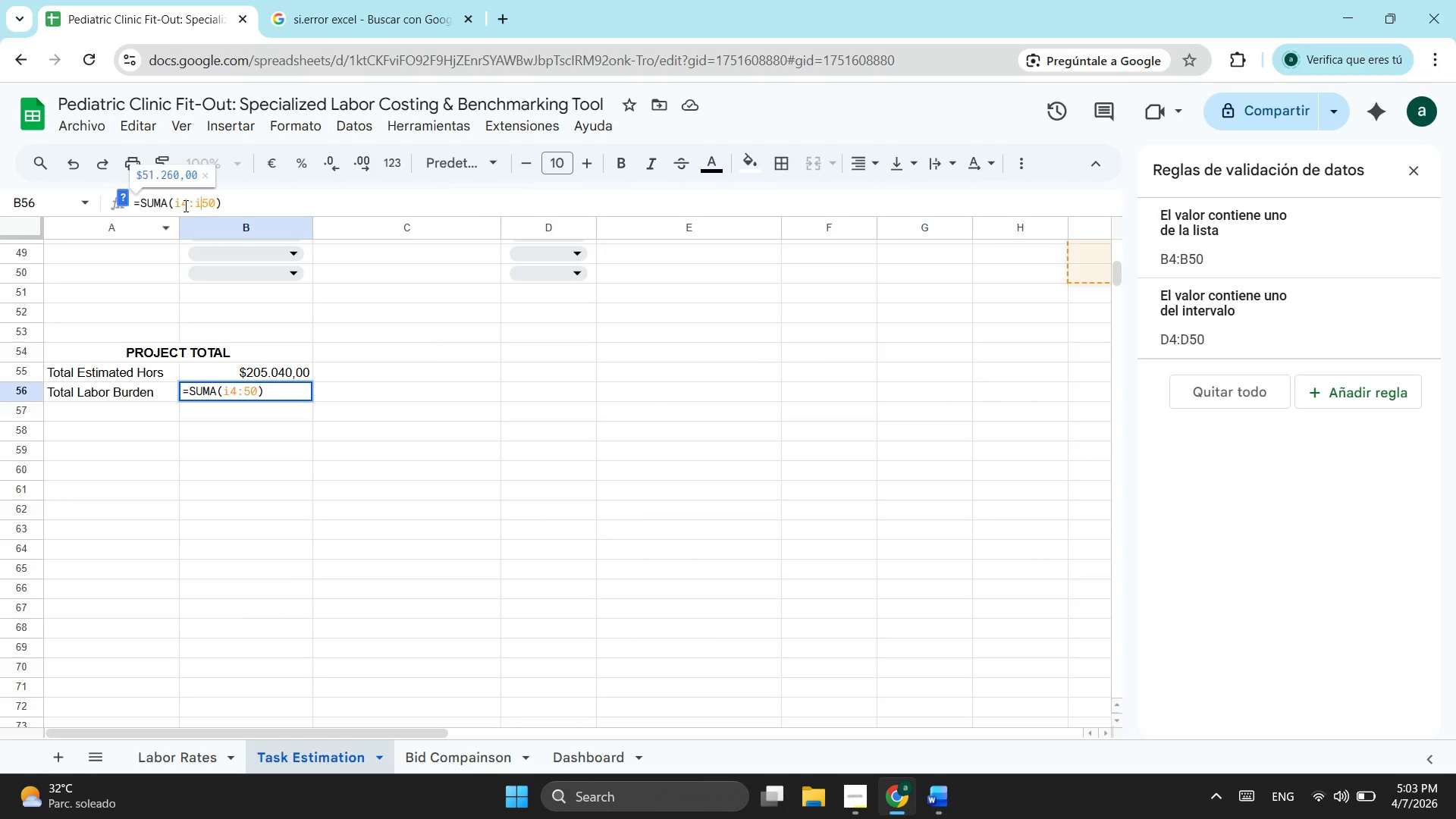 
key(I)
 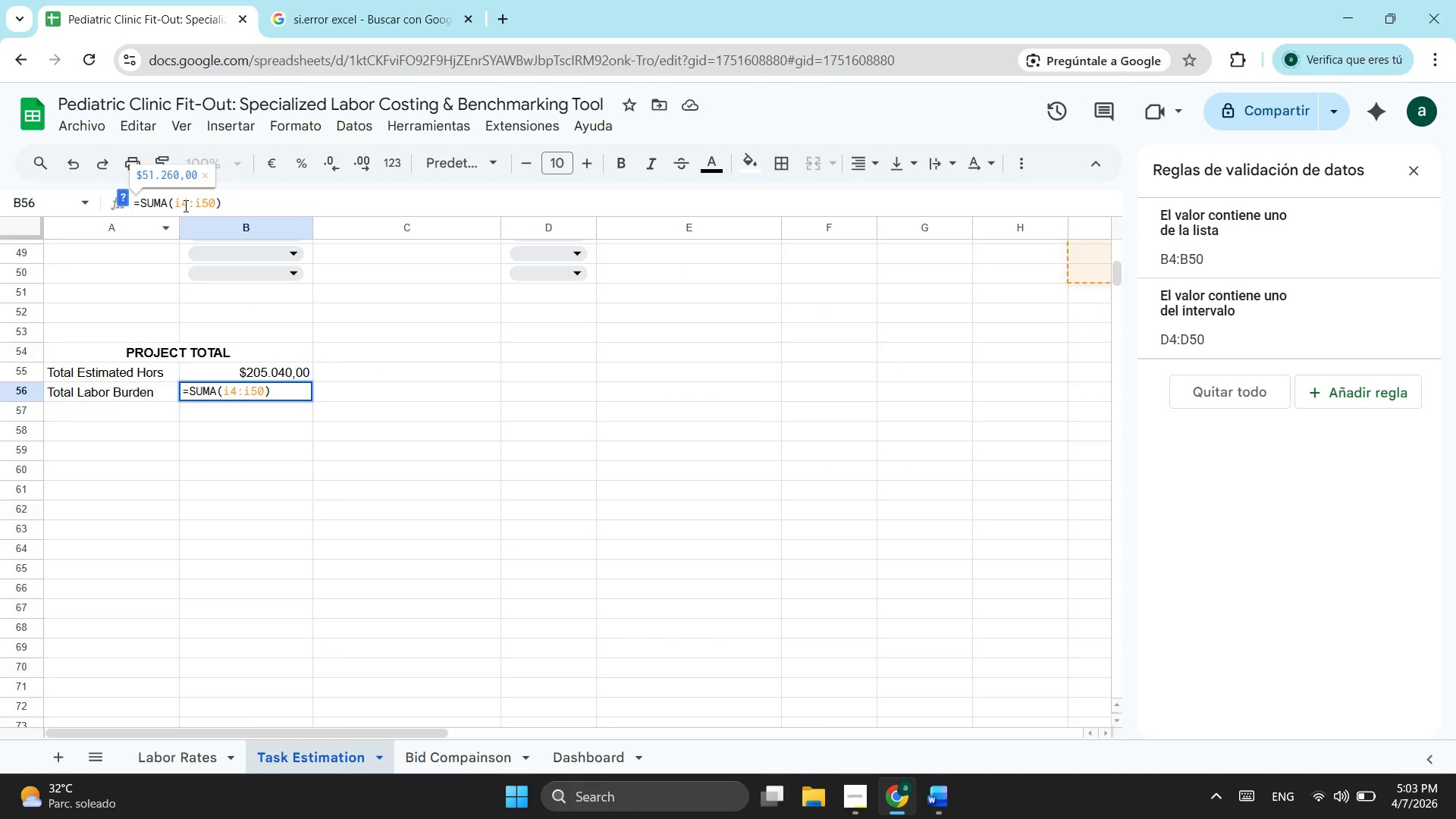 
key(Enter)
 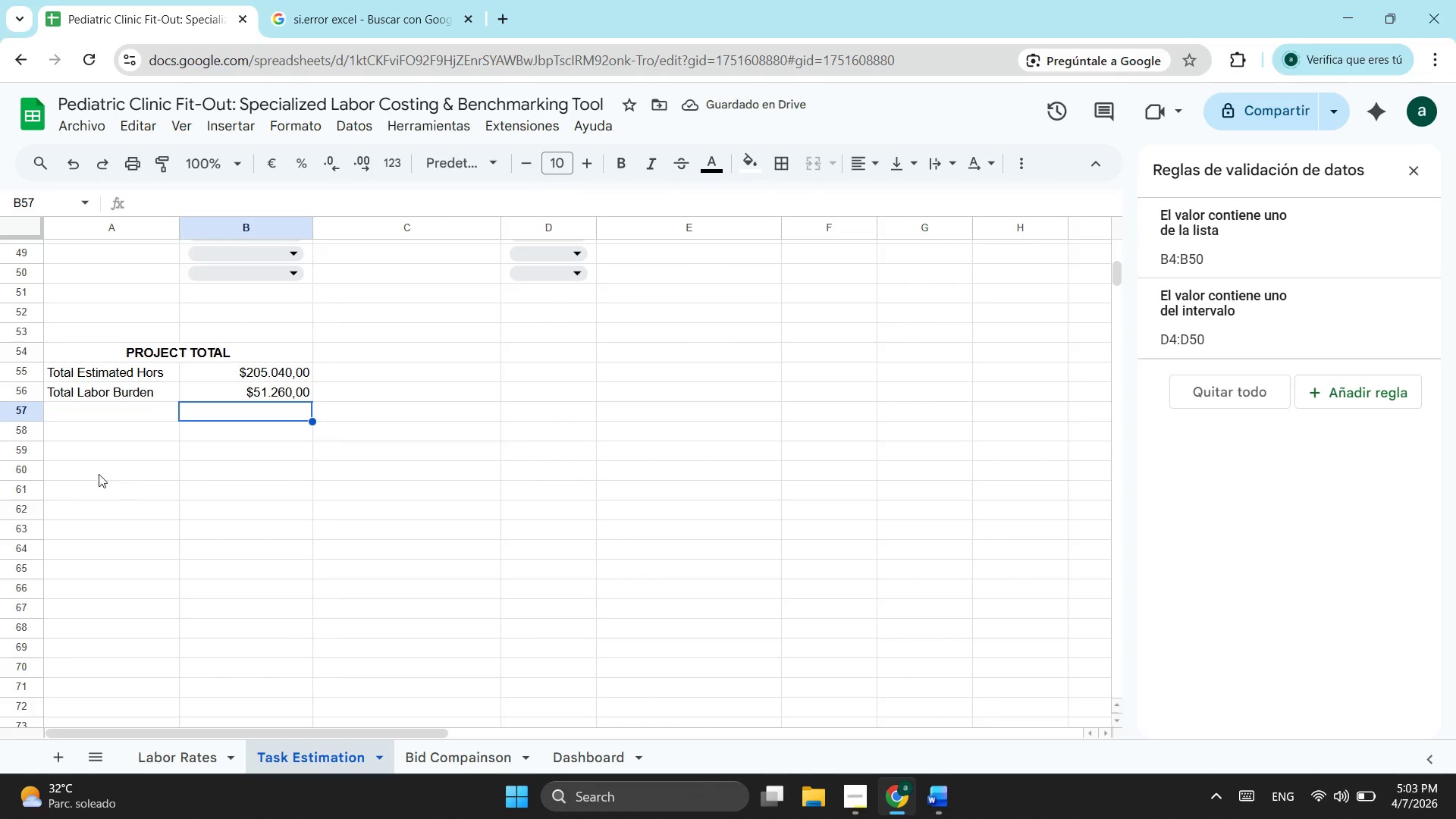 
wait(5.89)
 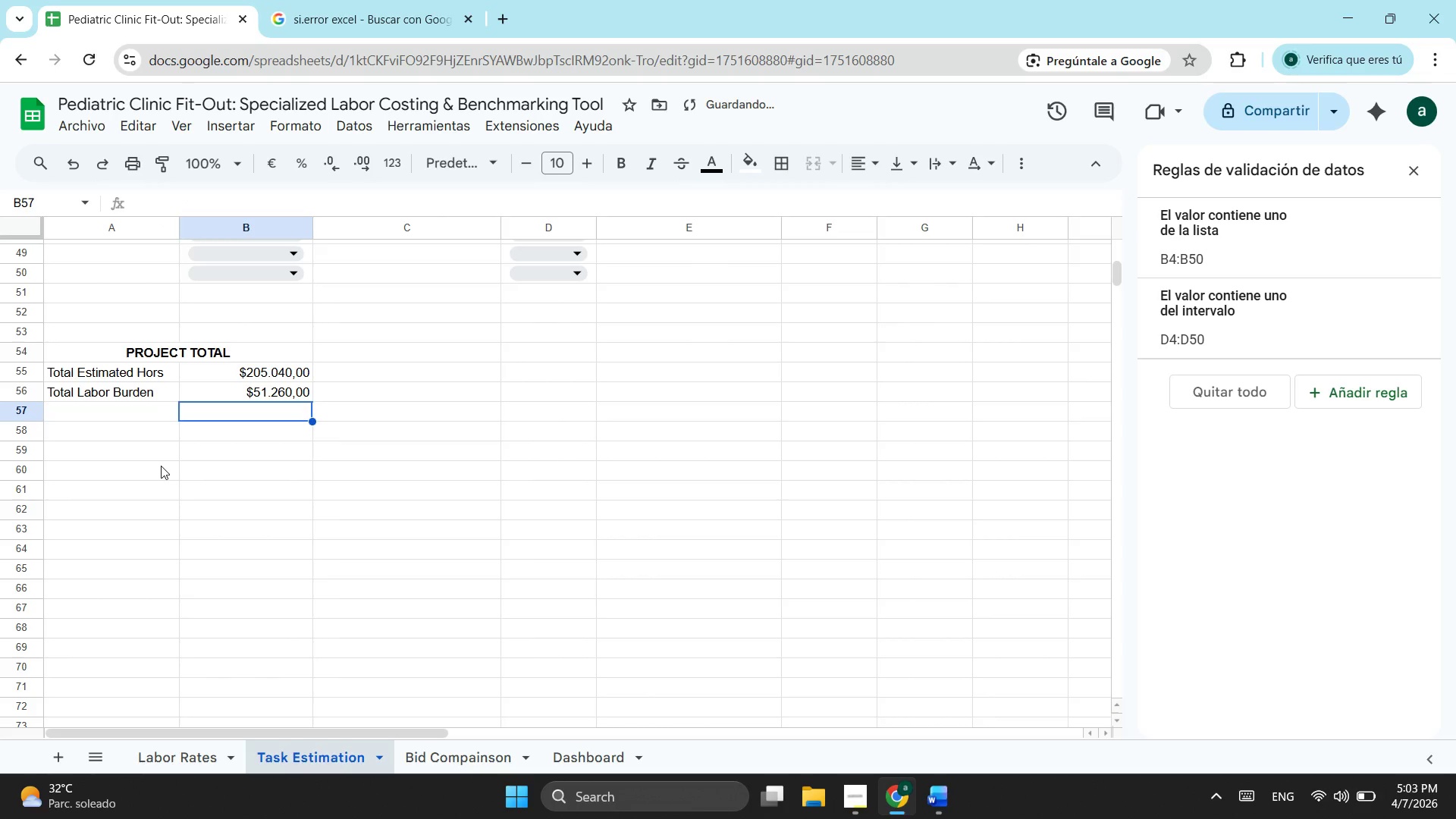 
left_click([119, 413])
 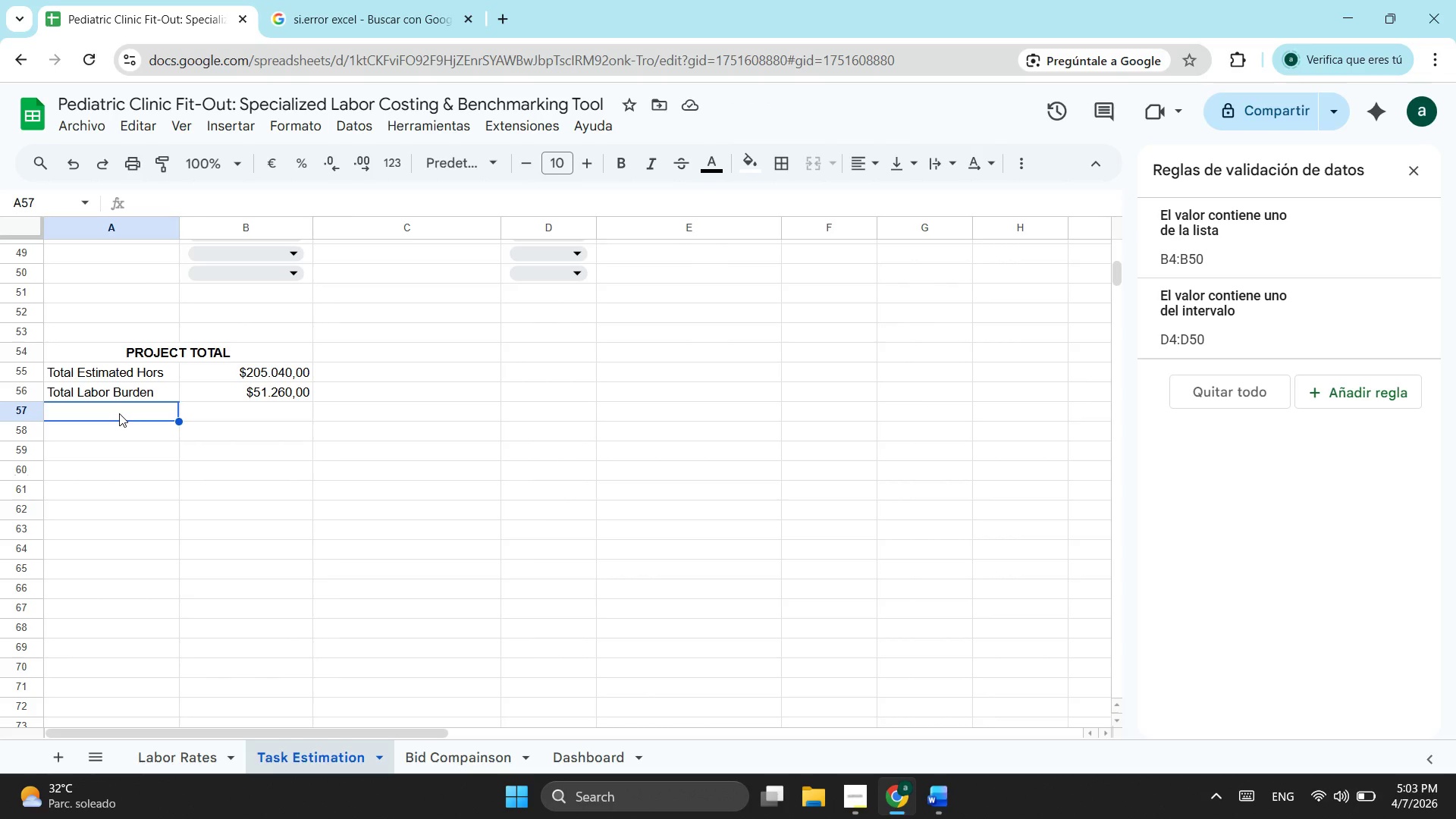 
type(TOTAL PROJECT COST)
 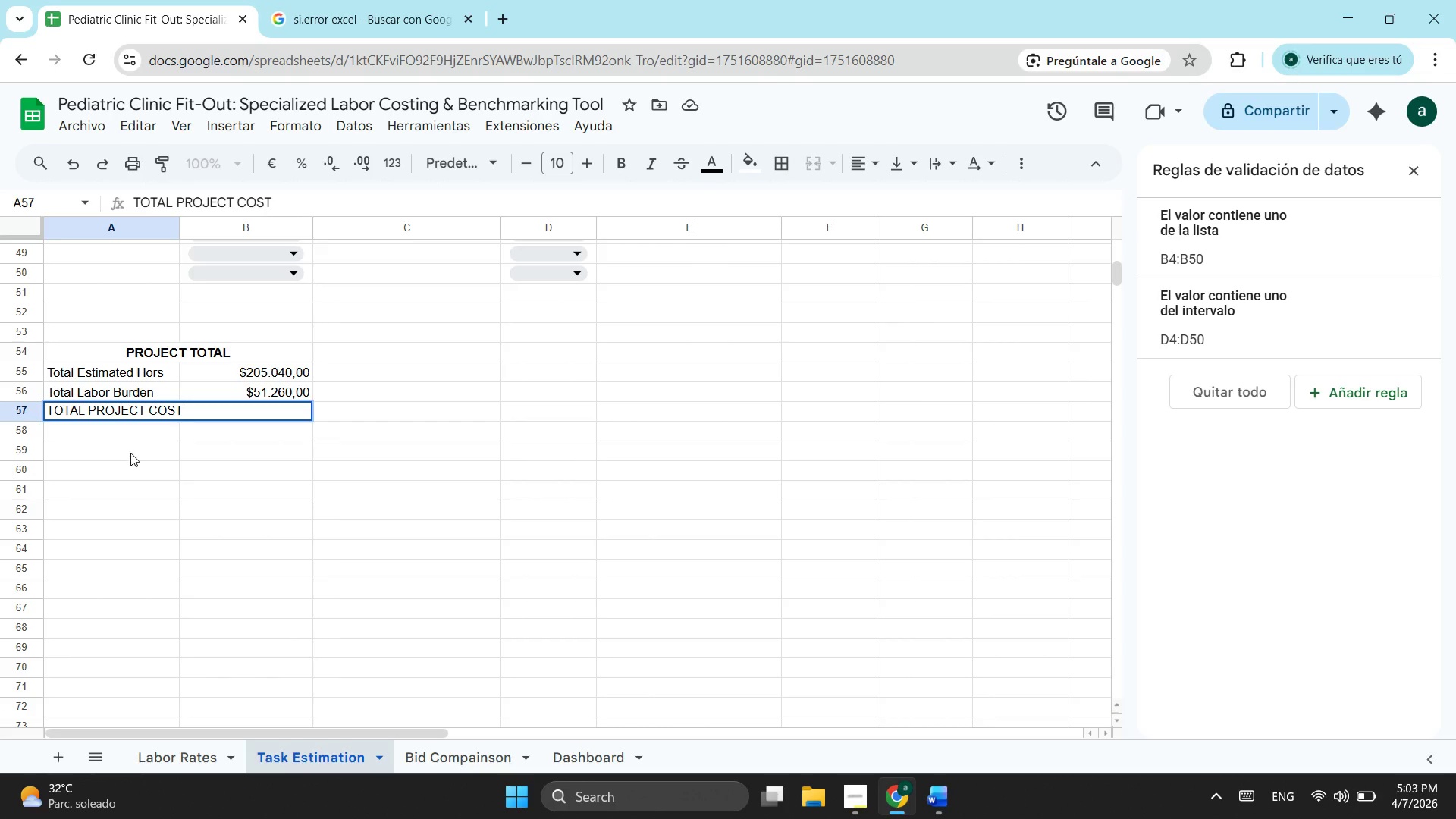 
left_click([137, 455])
 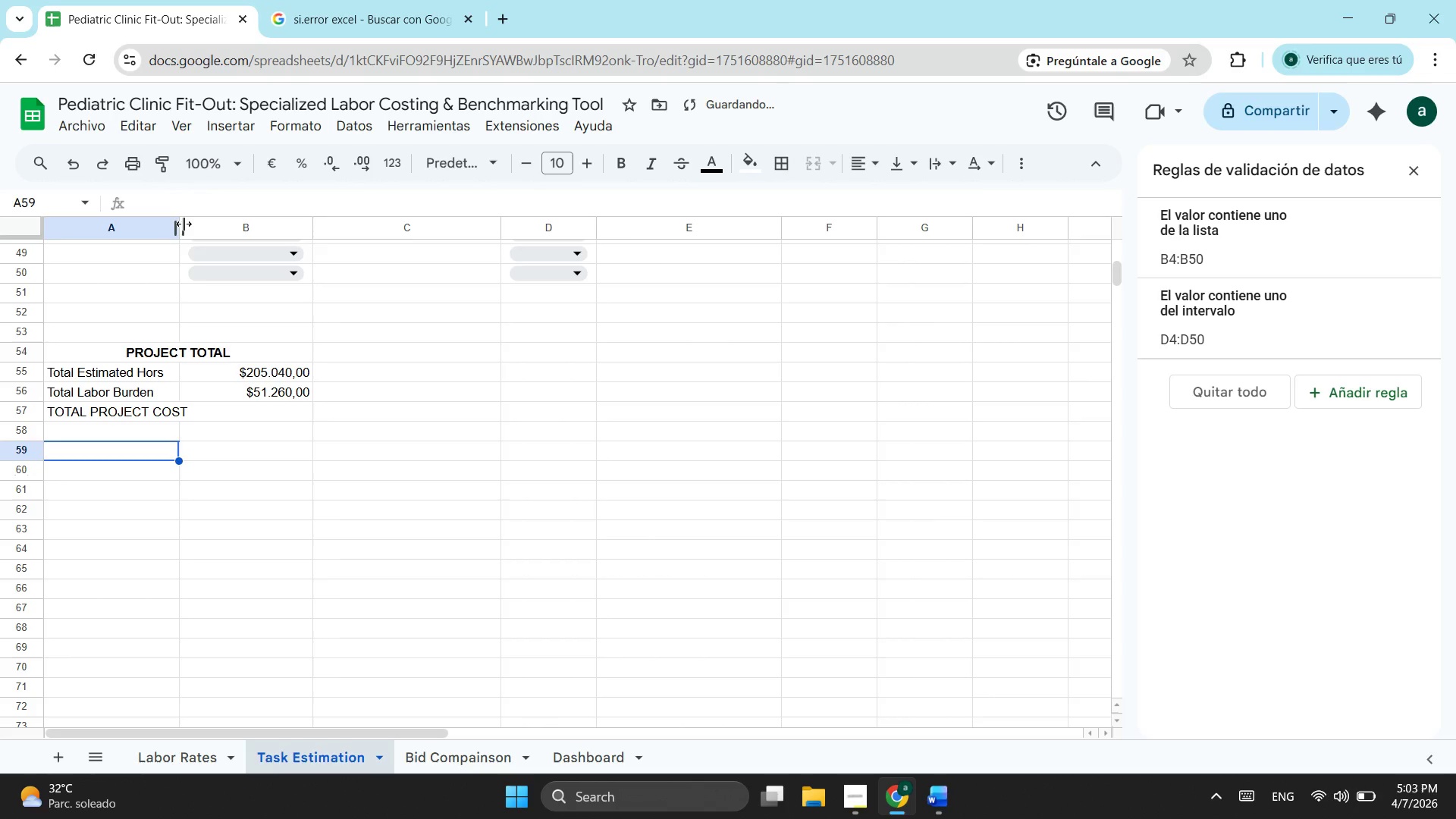 
left_click_drag(start_coordinate=[184, 224], to_coordinate=[196, 228])
 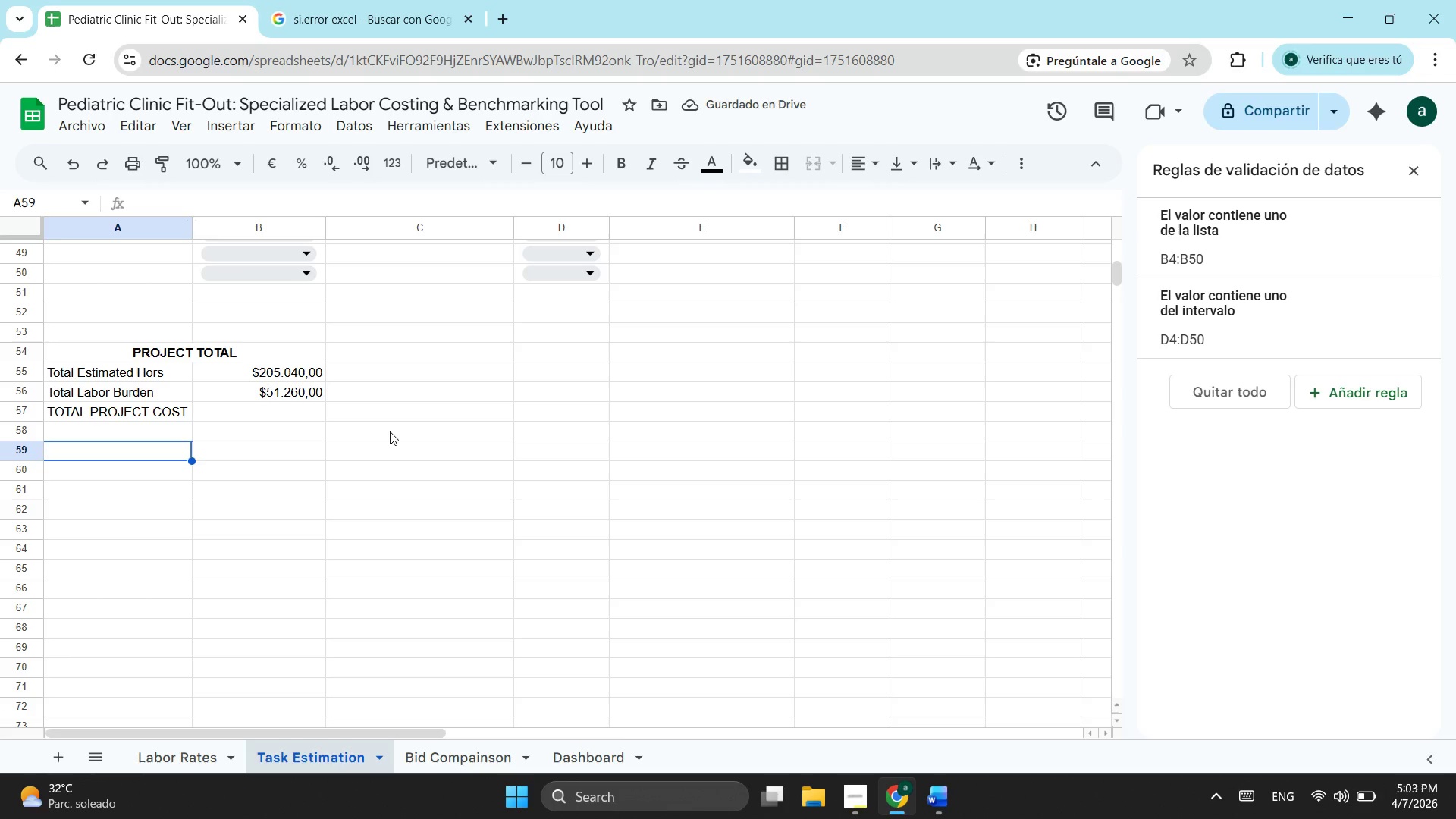 
left_click([276, 415])
 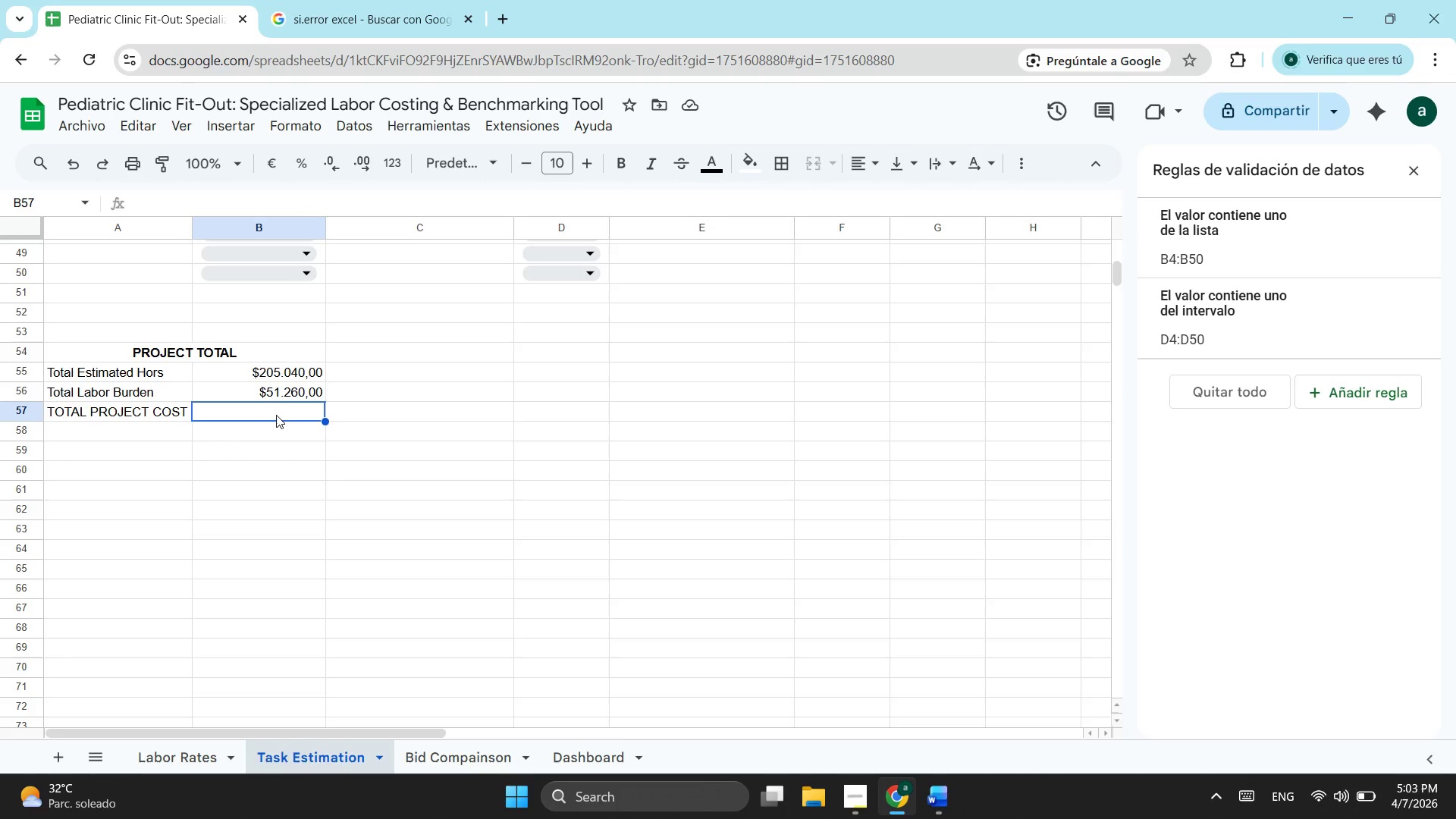 
key(Equal)
 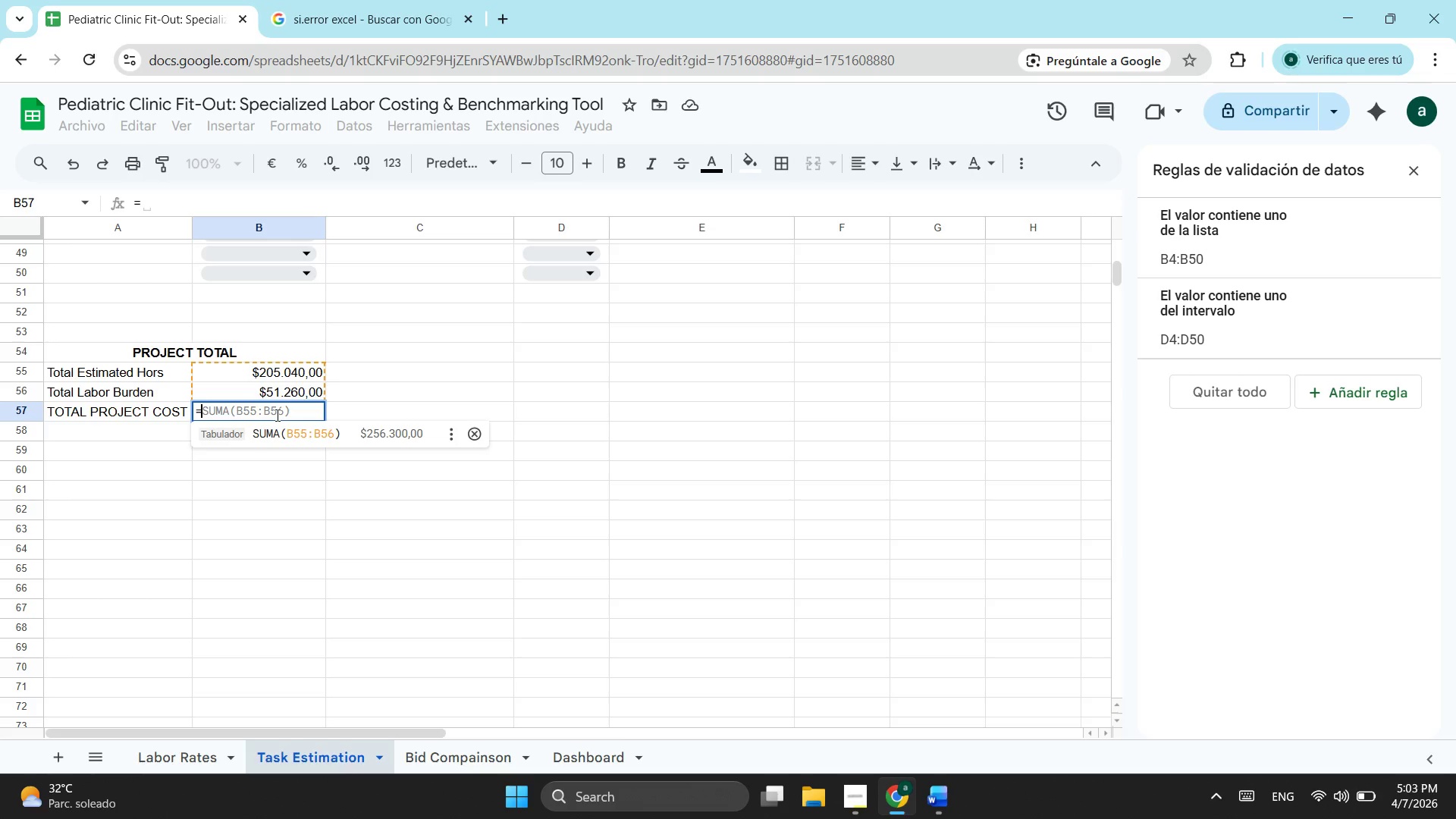 
wait(6.36)
 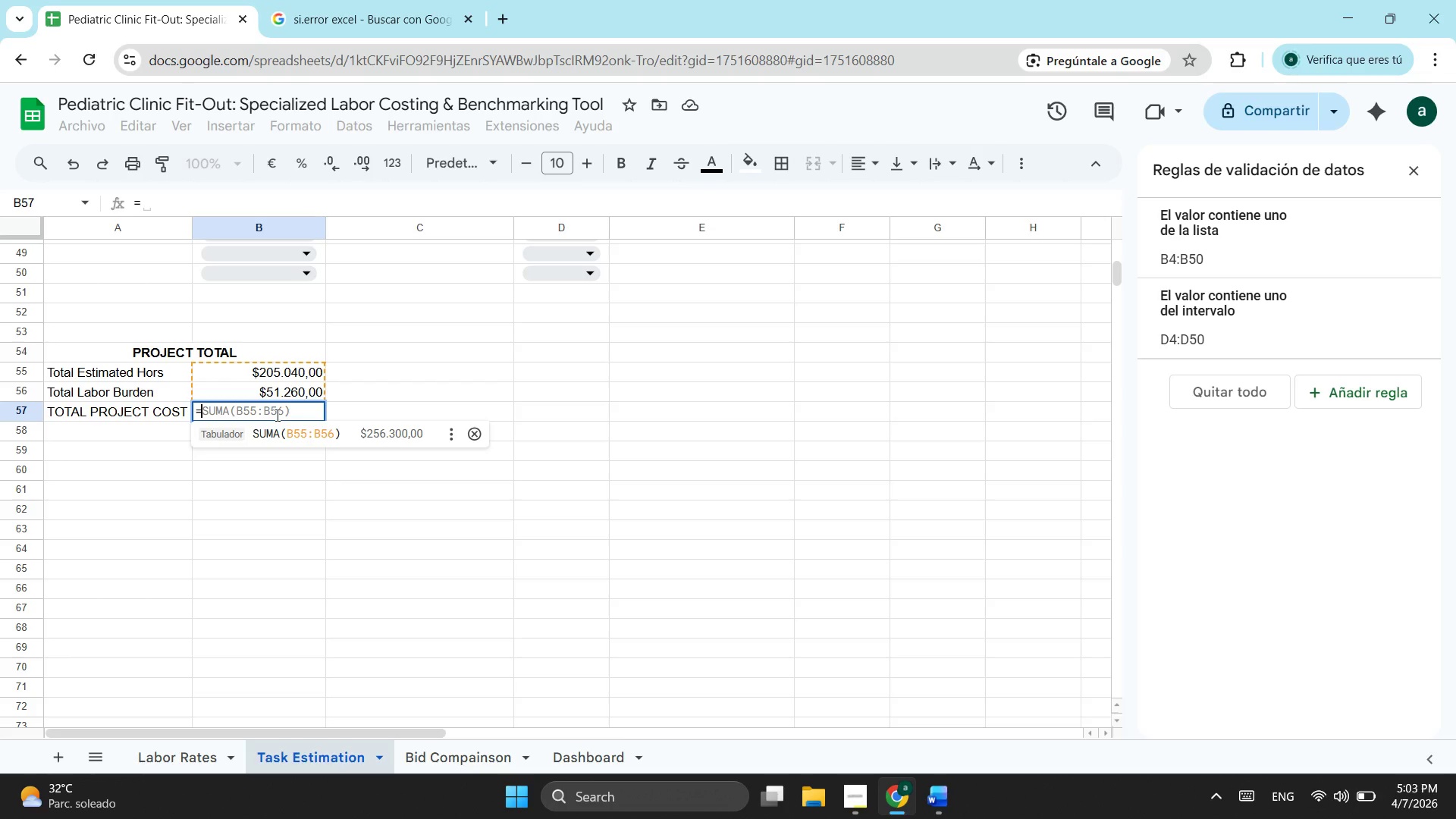 
type(SUMA()
 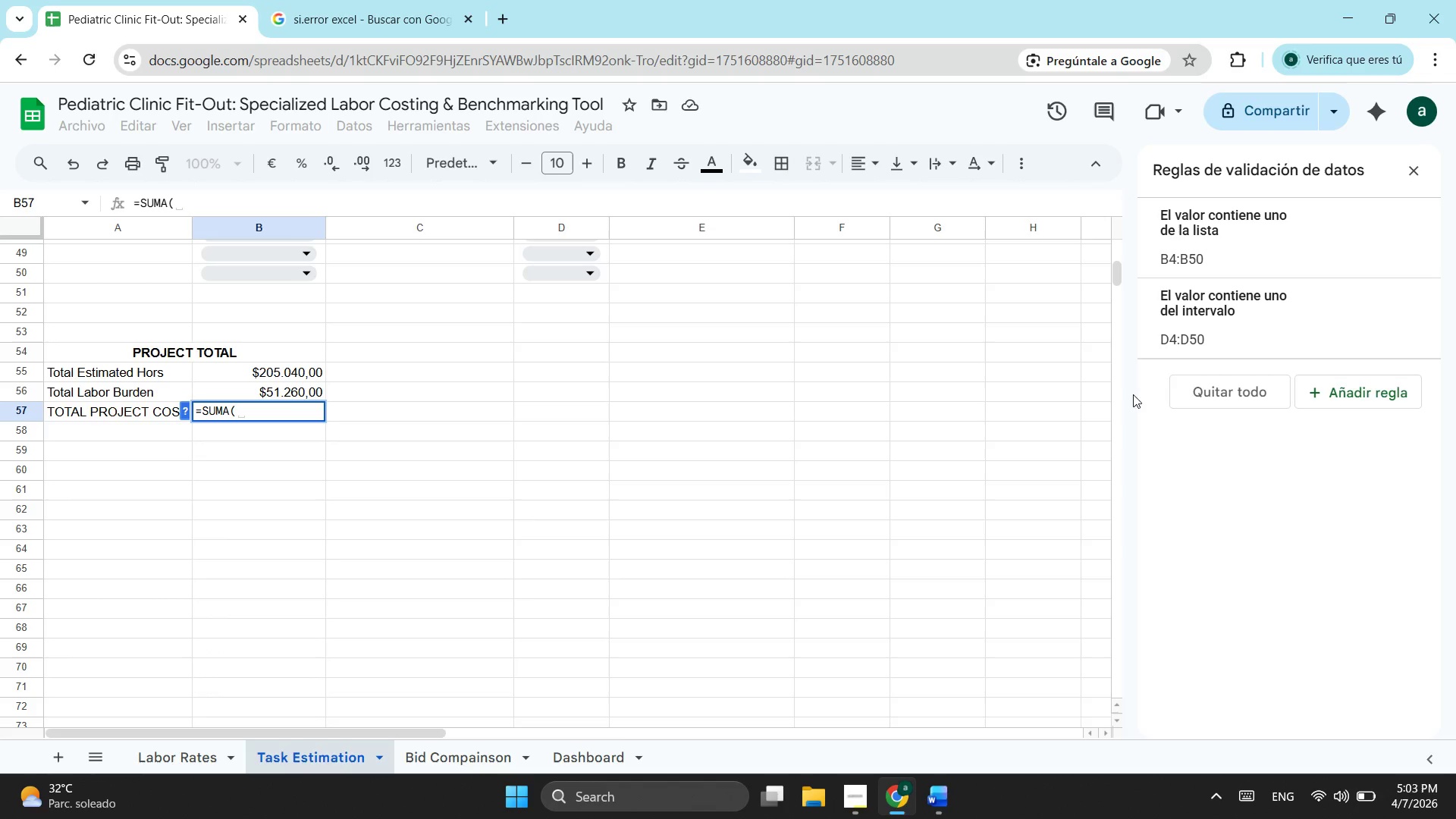 
scroll: coordinate [1016, 439], scroll_direction: up, amount: 17.0
 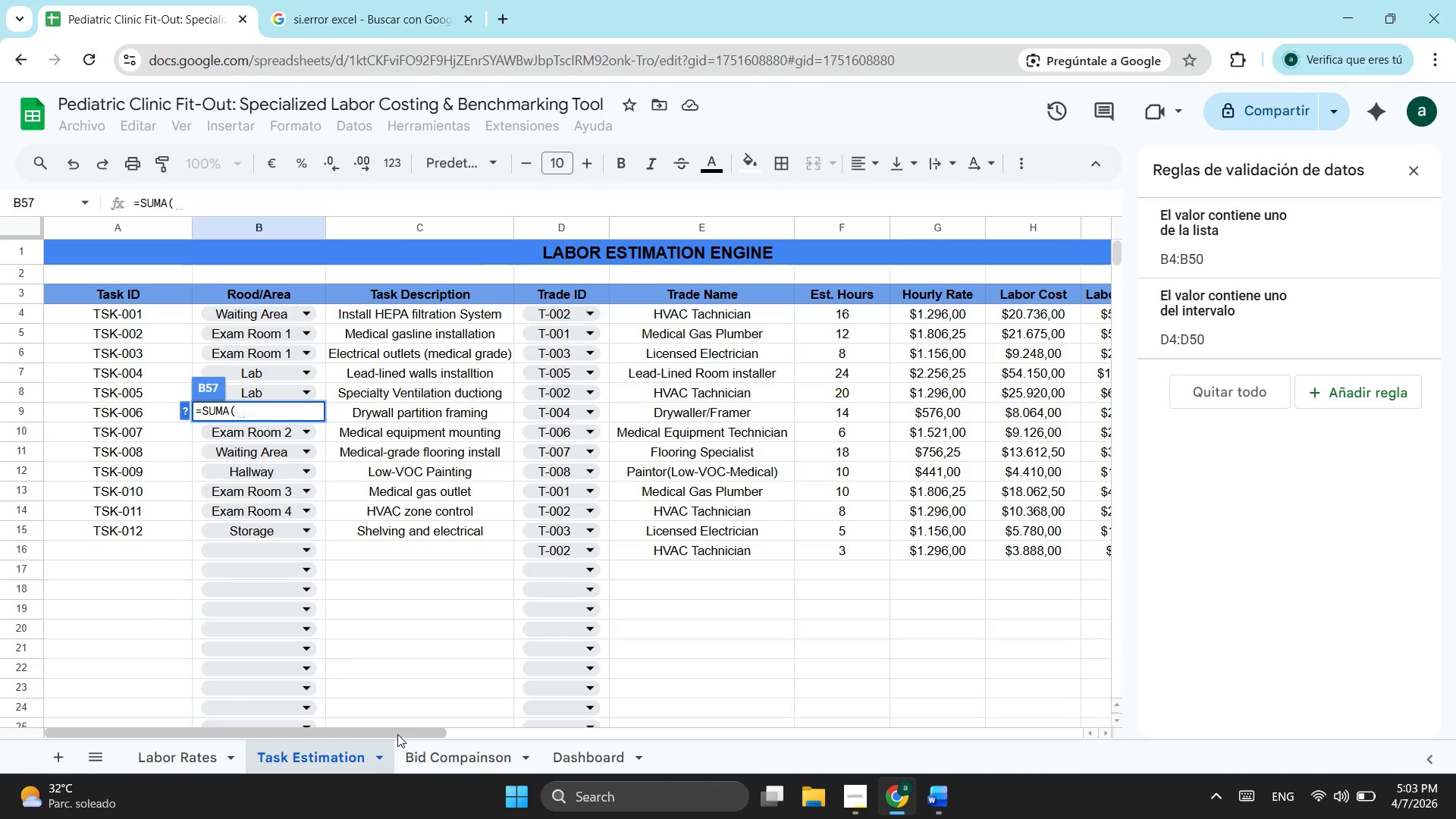 
left_click_drag(start_coordinate=[397, 734], to_coordinate=[544, 736])
 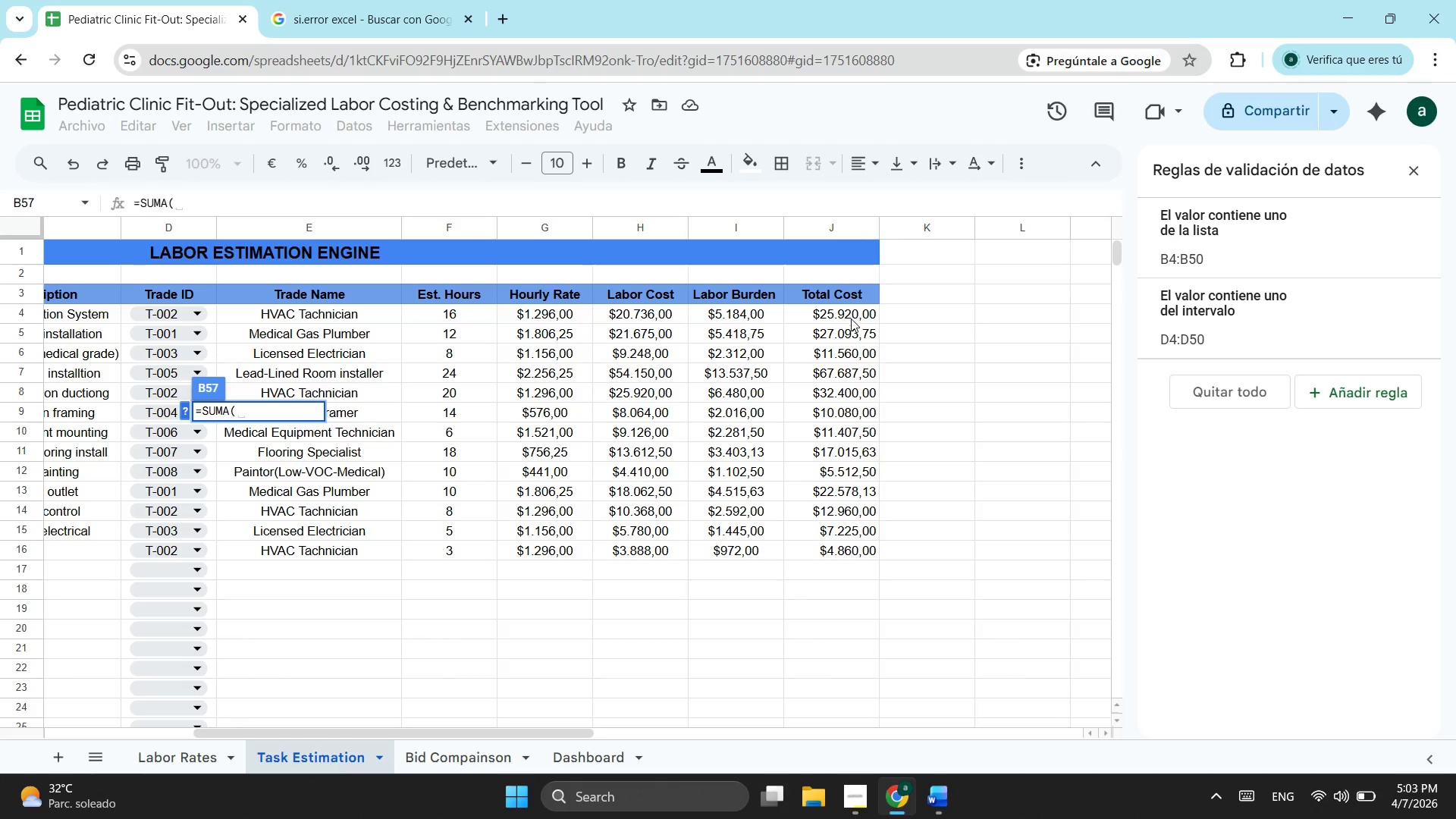 
left_click_drag(start_coordinate=[851, 320], to_coordinate=[817, 591])
 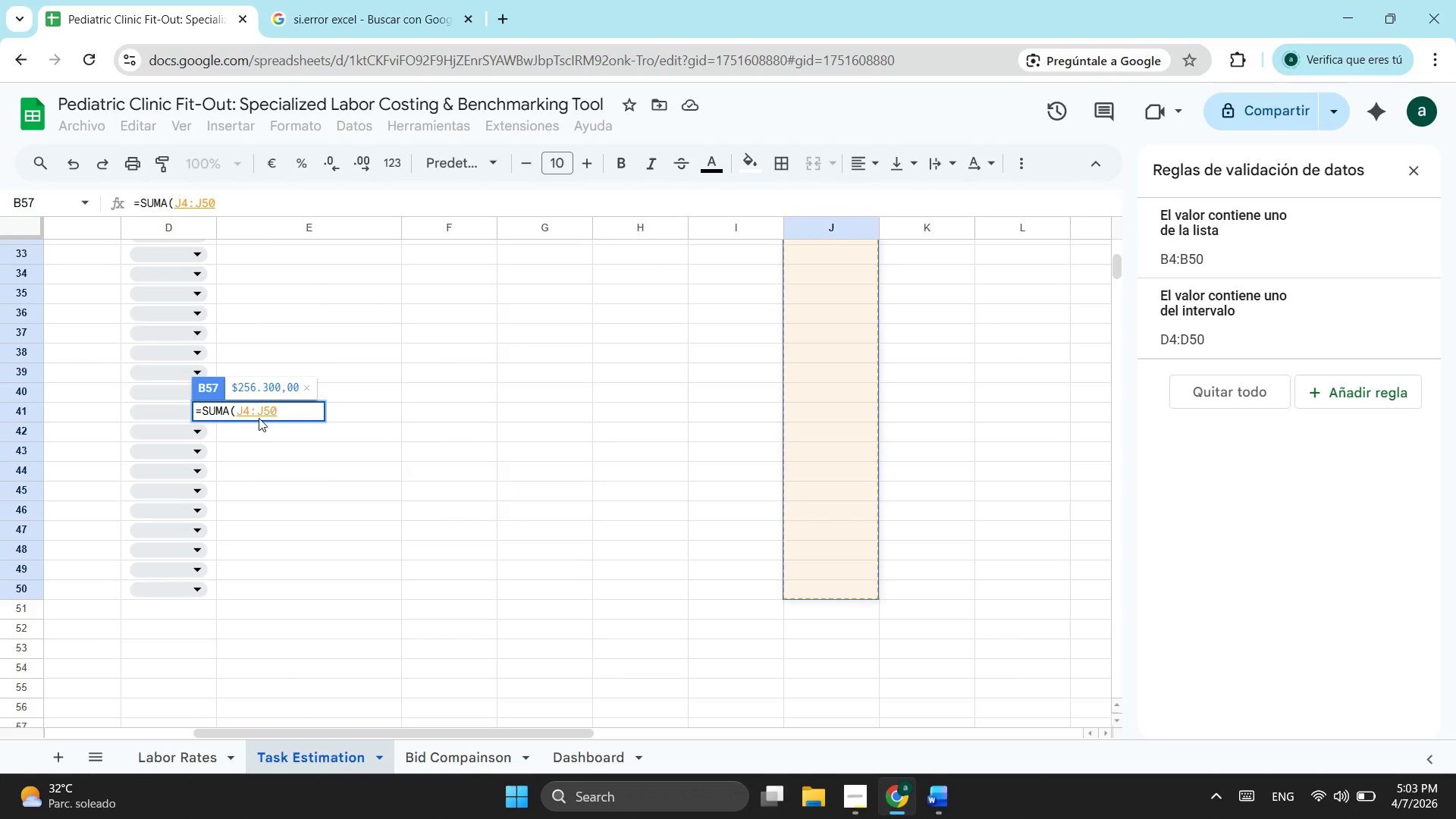 
scroll: coordinate [809, 606], scroll_direction: down, amount: 4.0
 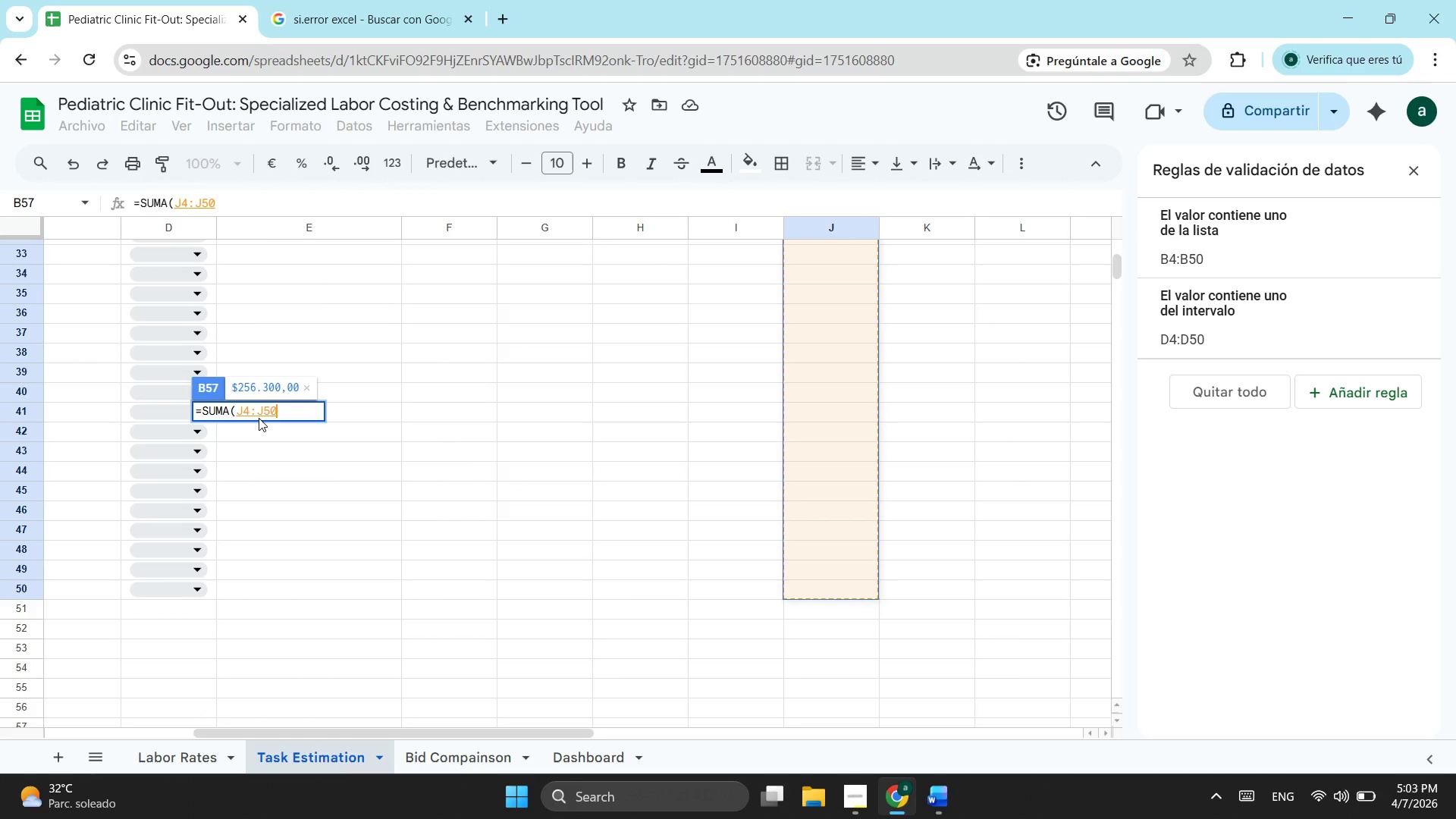 
key(0)
 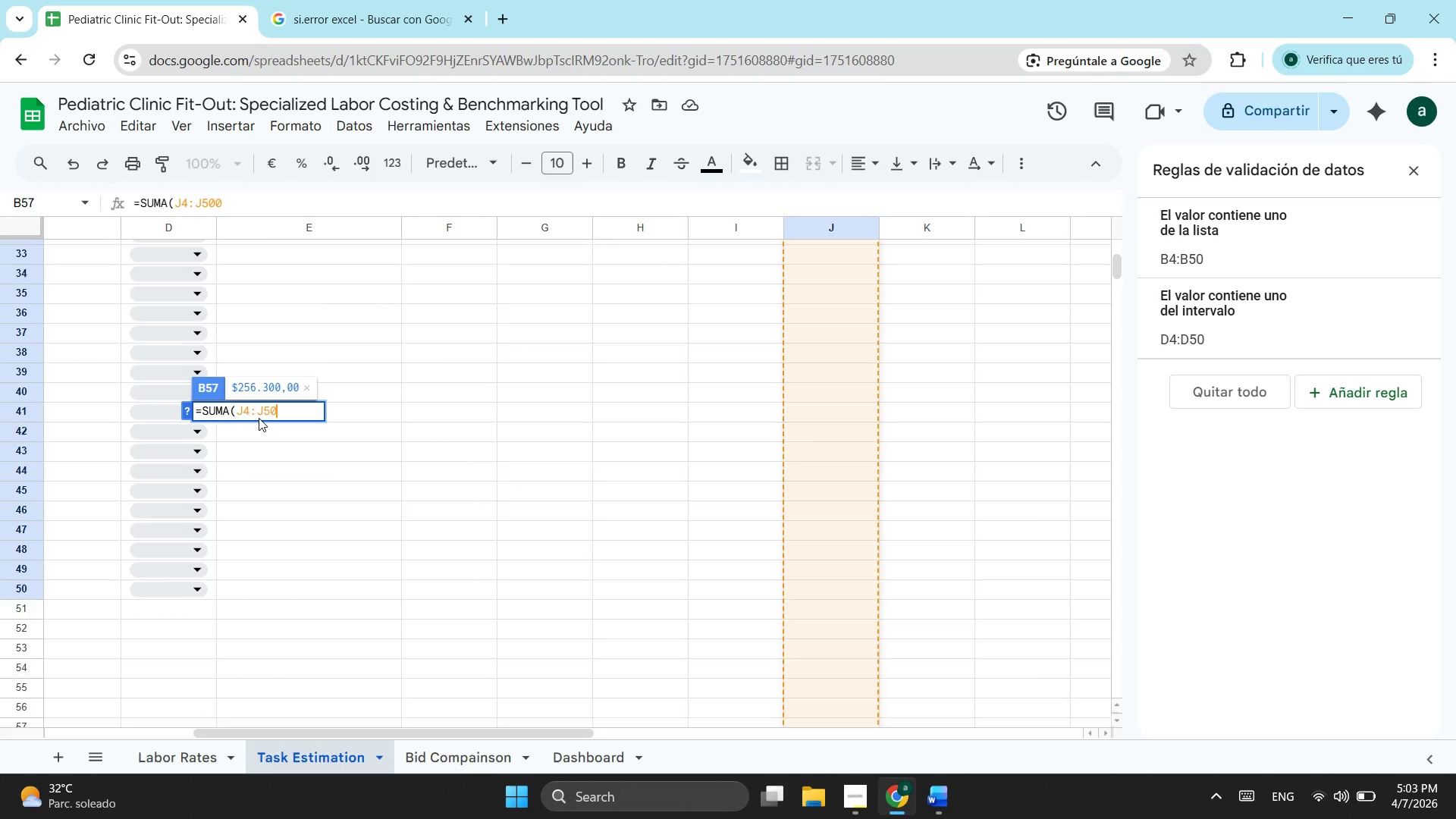 
key(Backspace)
 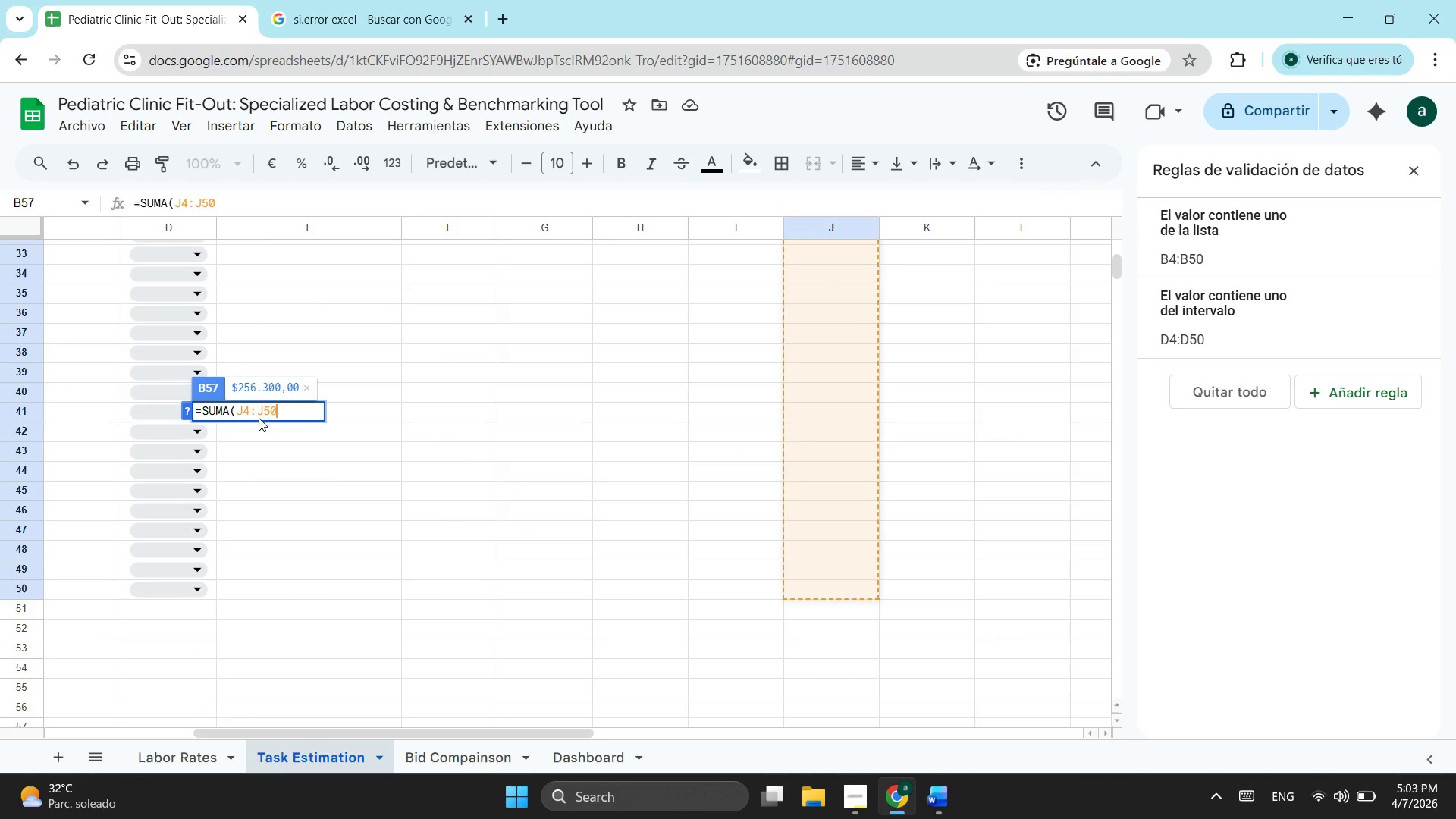 
key(Shift+ShiftLeft)
 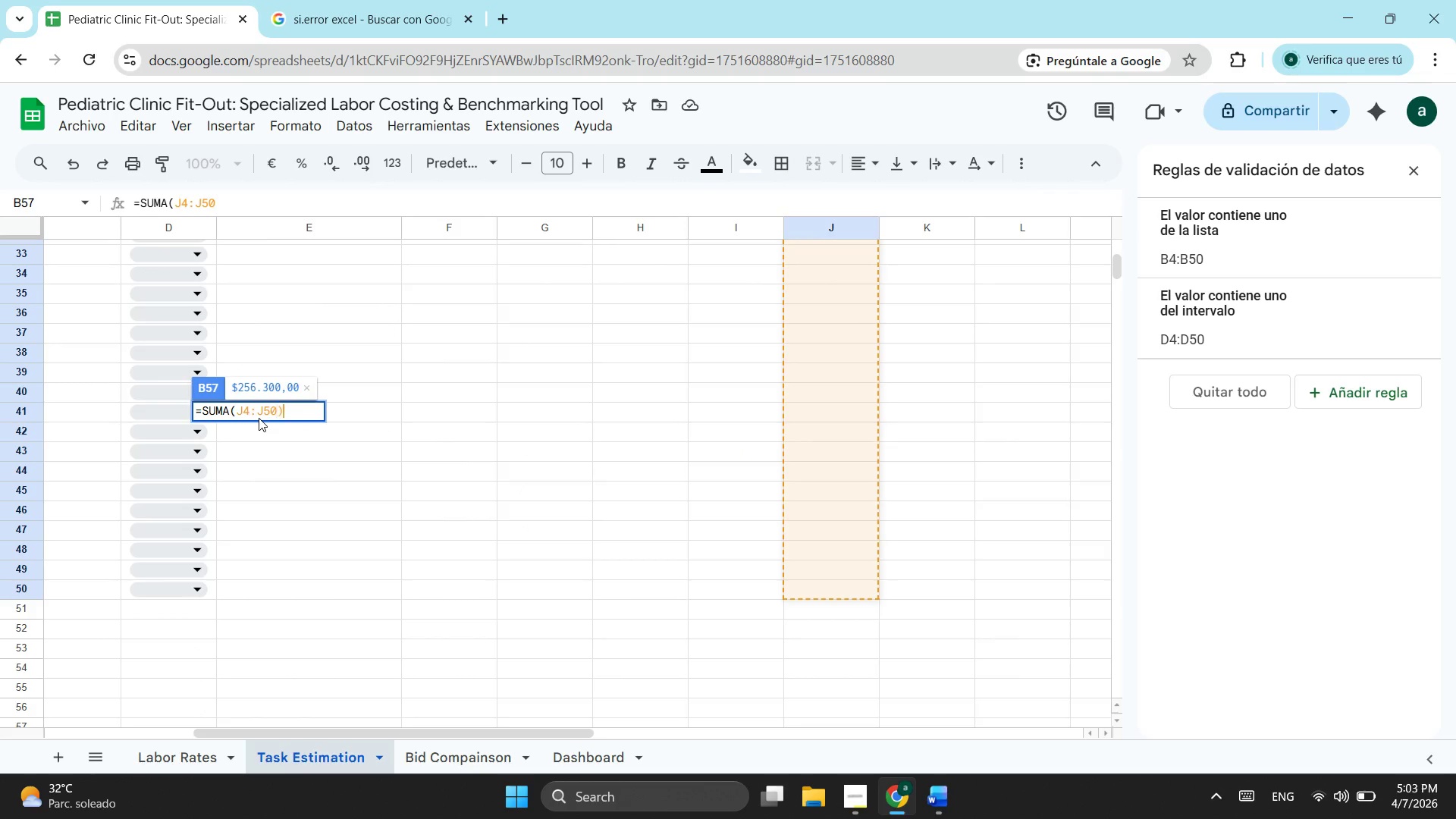 
key(Shift+0)
 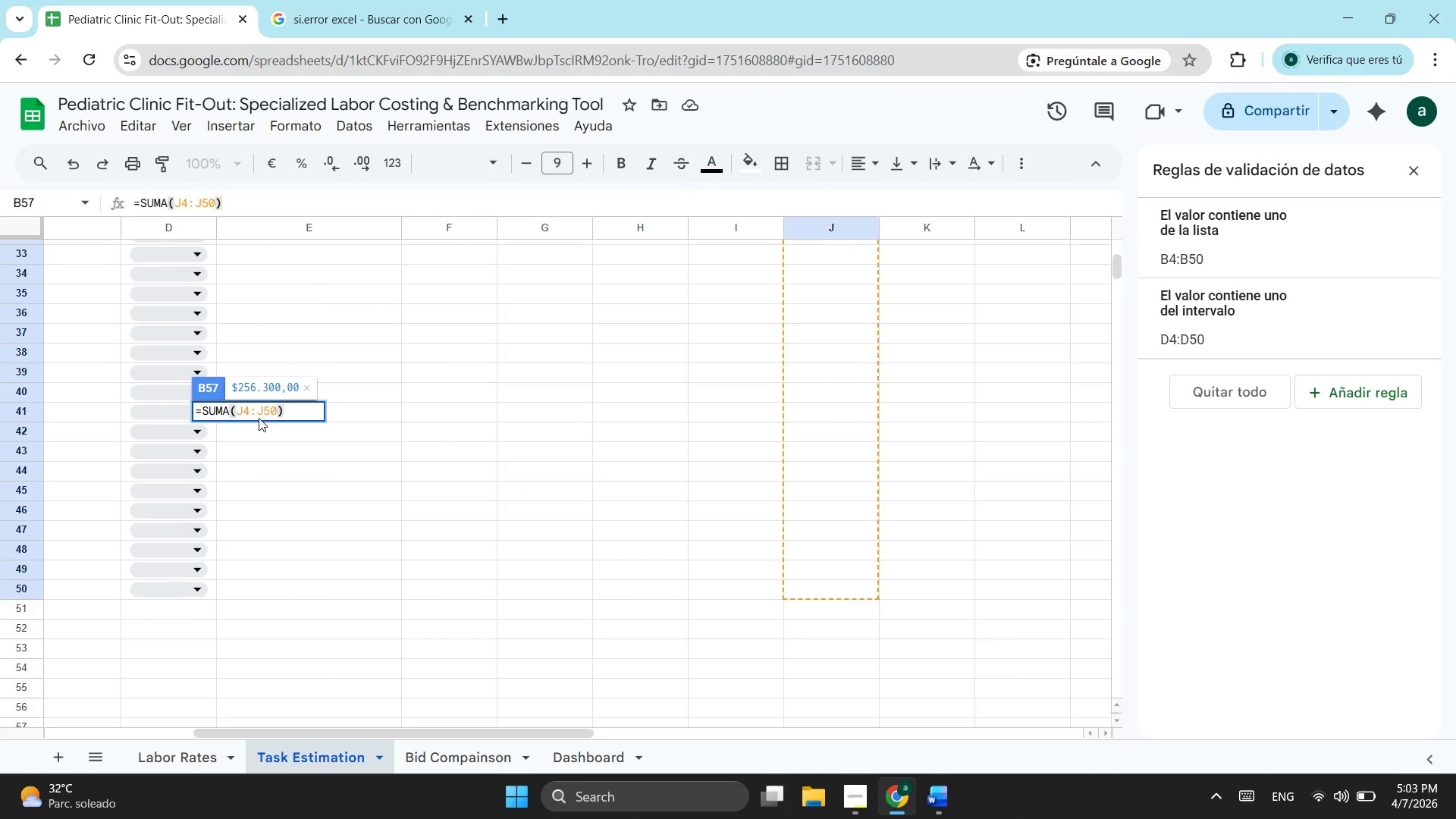 
key(Shift+Enter)
 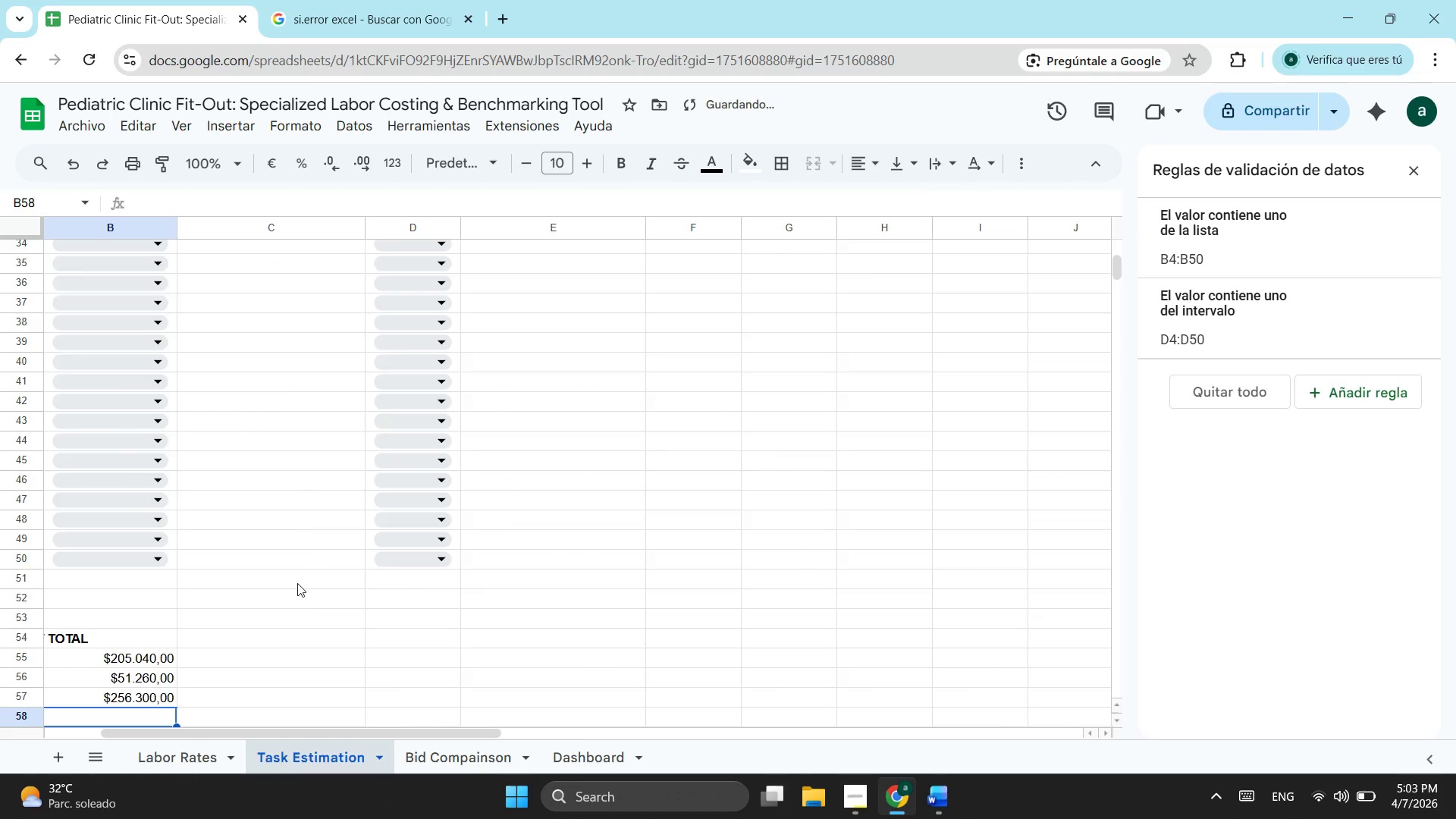 
scroll: coordinate [253, 622], scroll_direction: down, amount: 2.0
 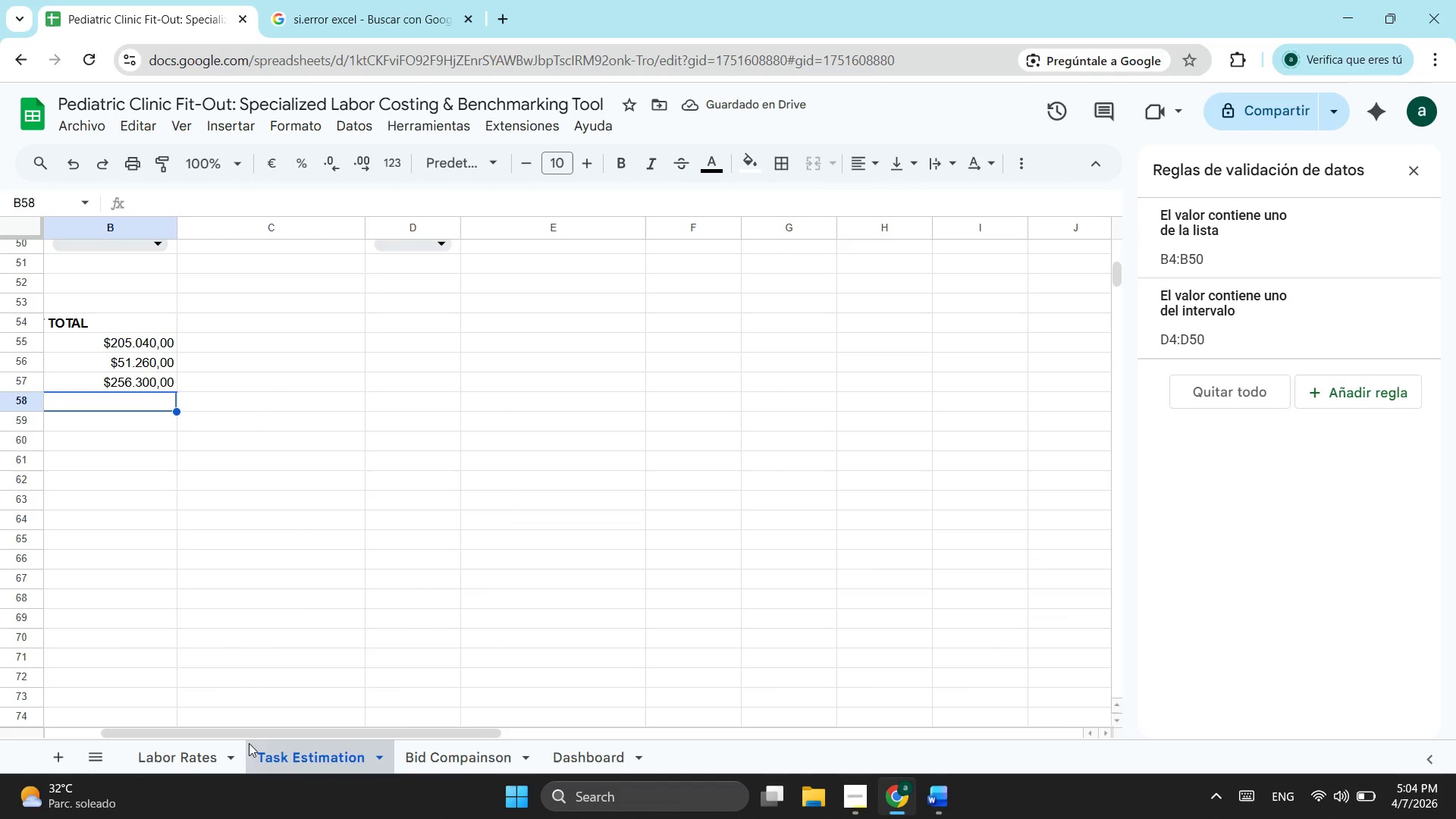 
left_click_drag(start_coordinate=[254, 732], to_coordinate=[0, 736])
 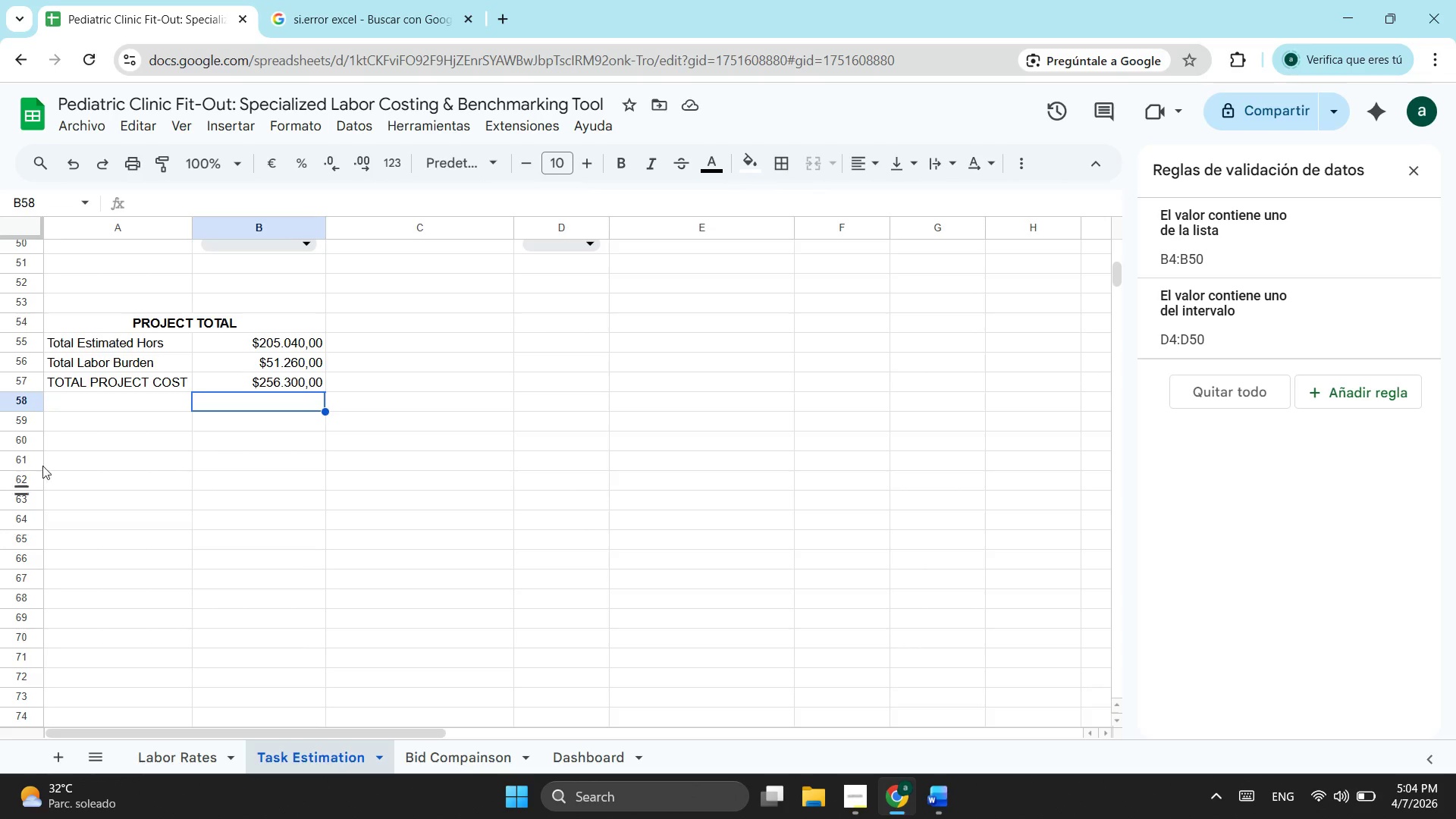 
double_click([115, 409])
 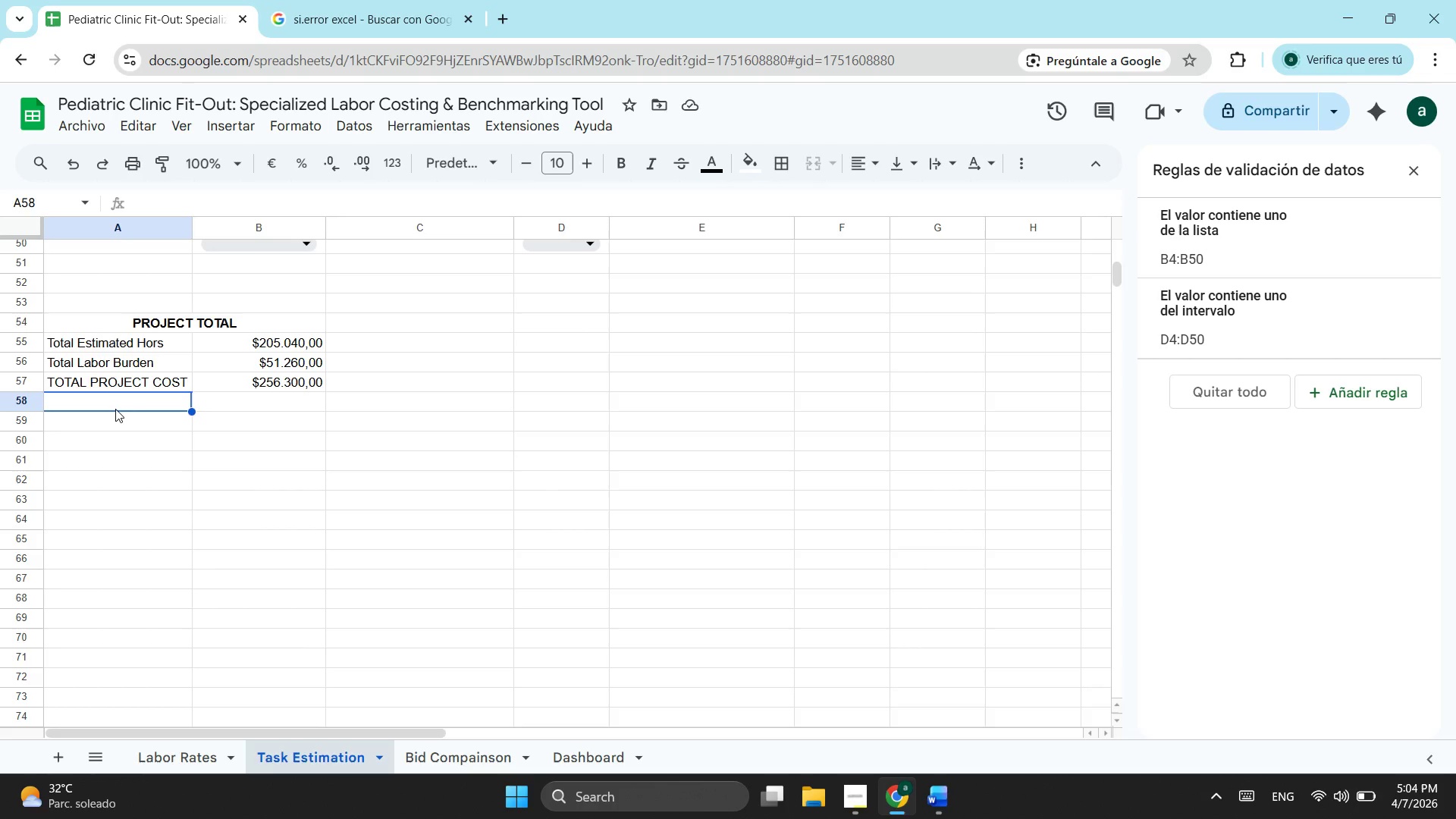 
type(cOS)
key(Backspace)
key(Backspace)
key(Backspace)
type(Cost per Sque)
key(Backspace)
type(are f)
key(Backspace)
type(Fott)
 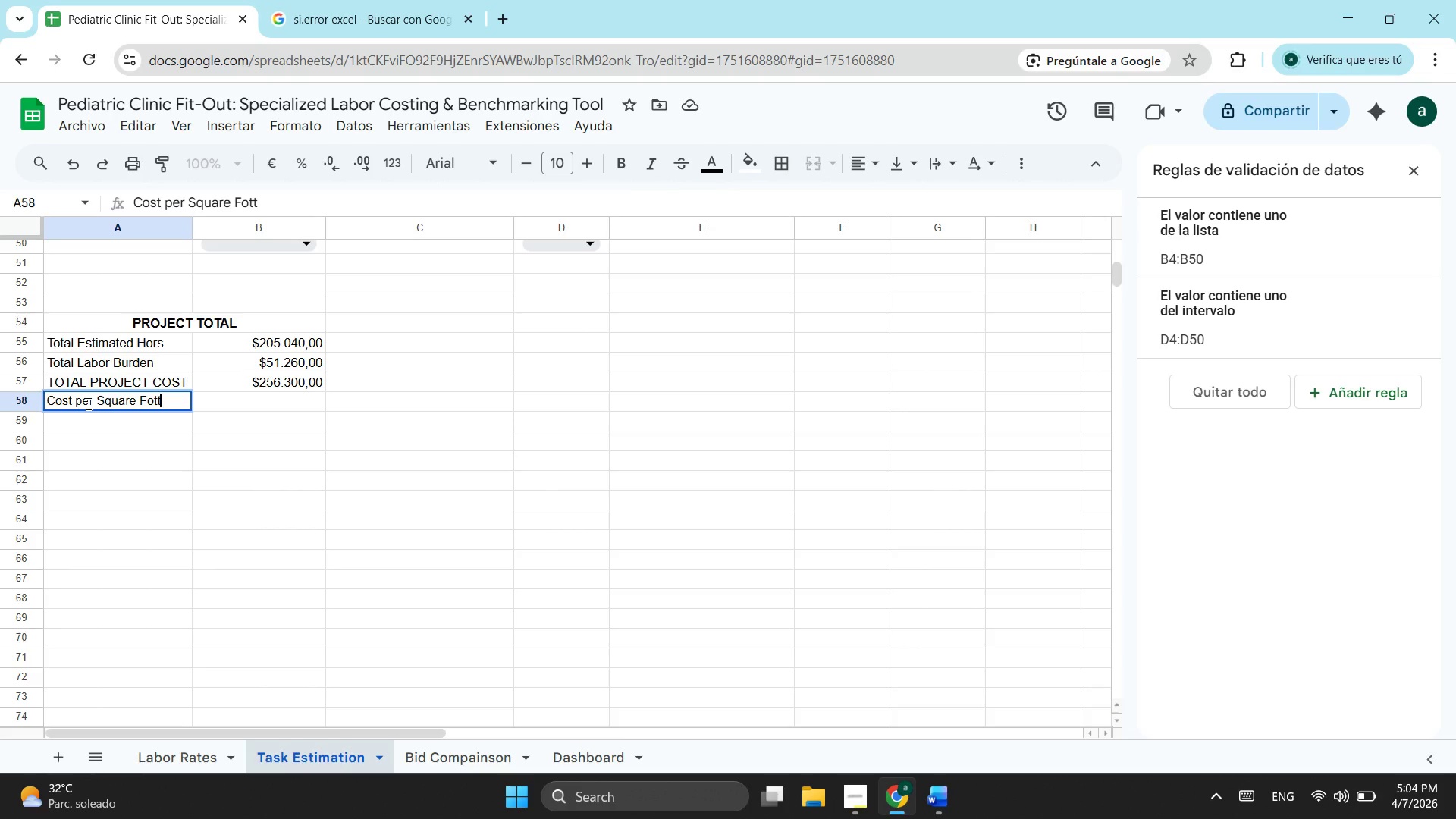 
key(Backspace)
key(Backspace)
type(ot)
 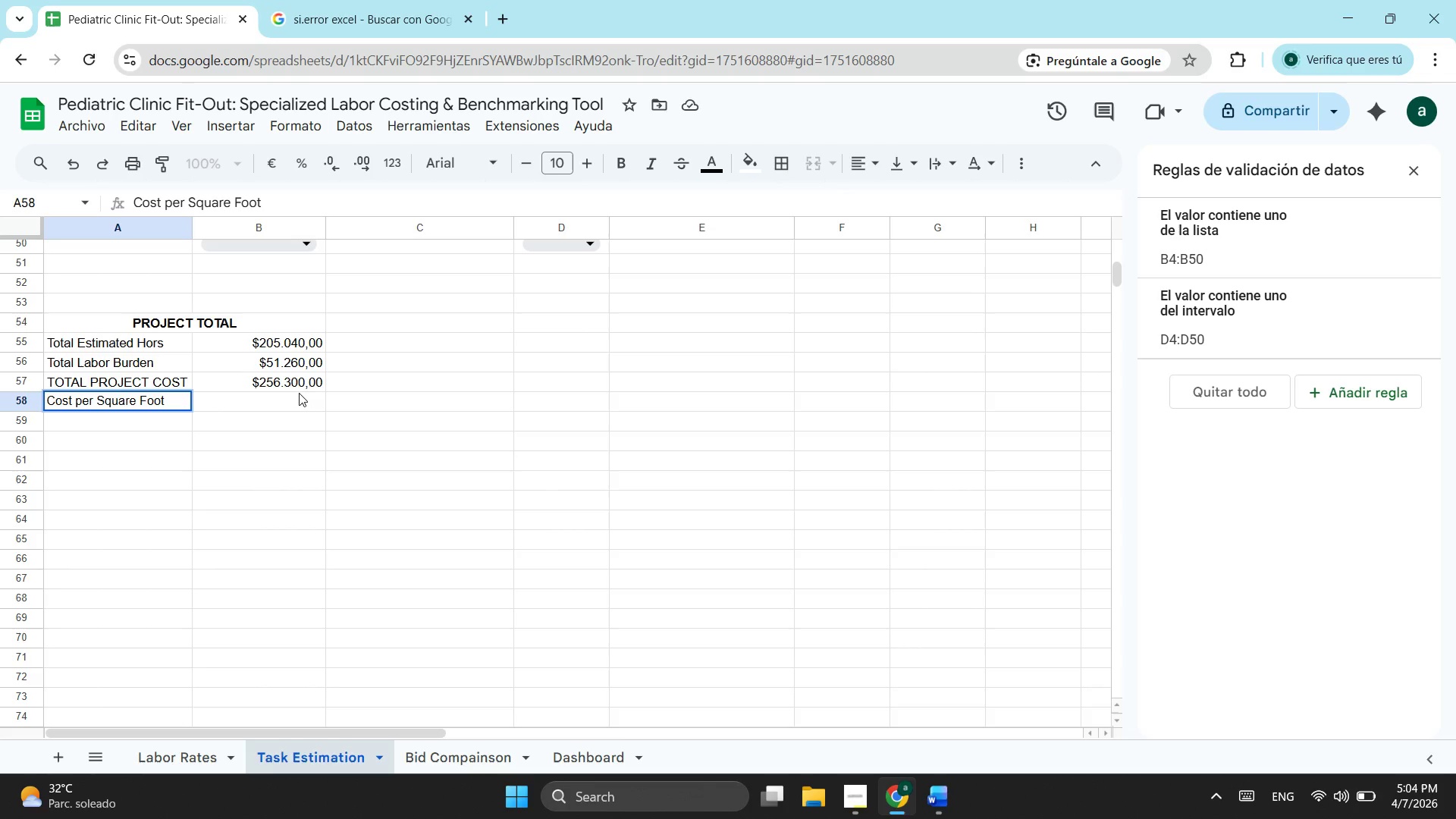 
left_click([299, 393])
 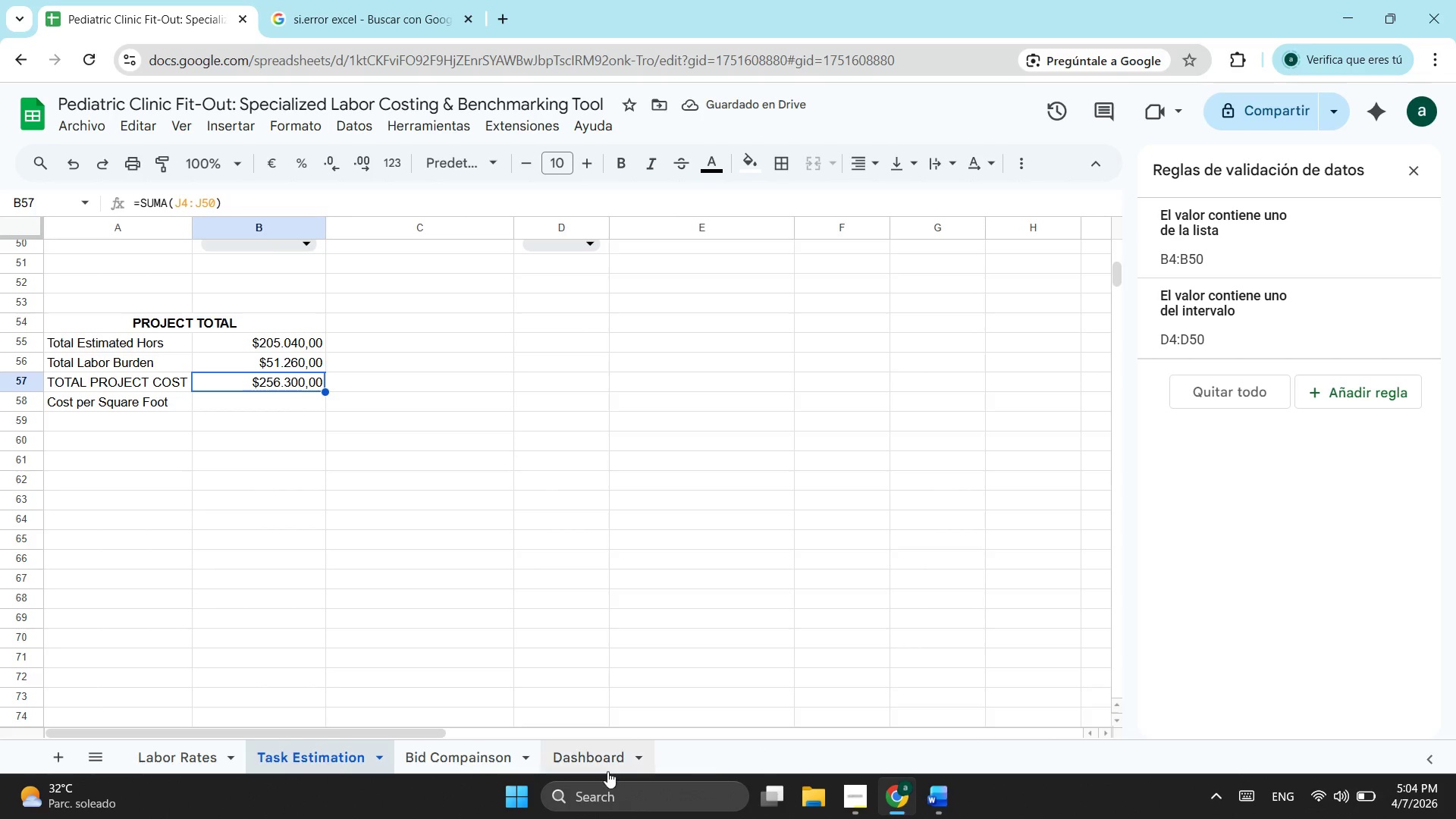 
left_click([256, 413])
 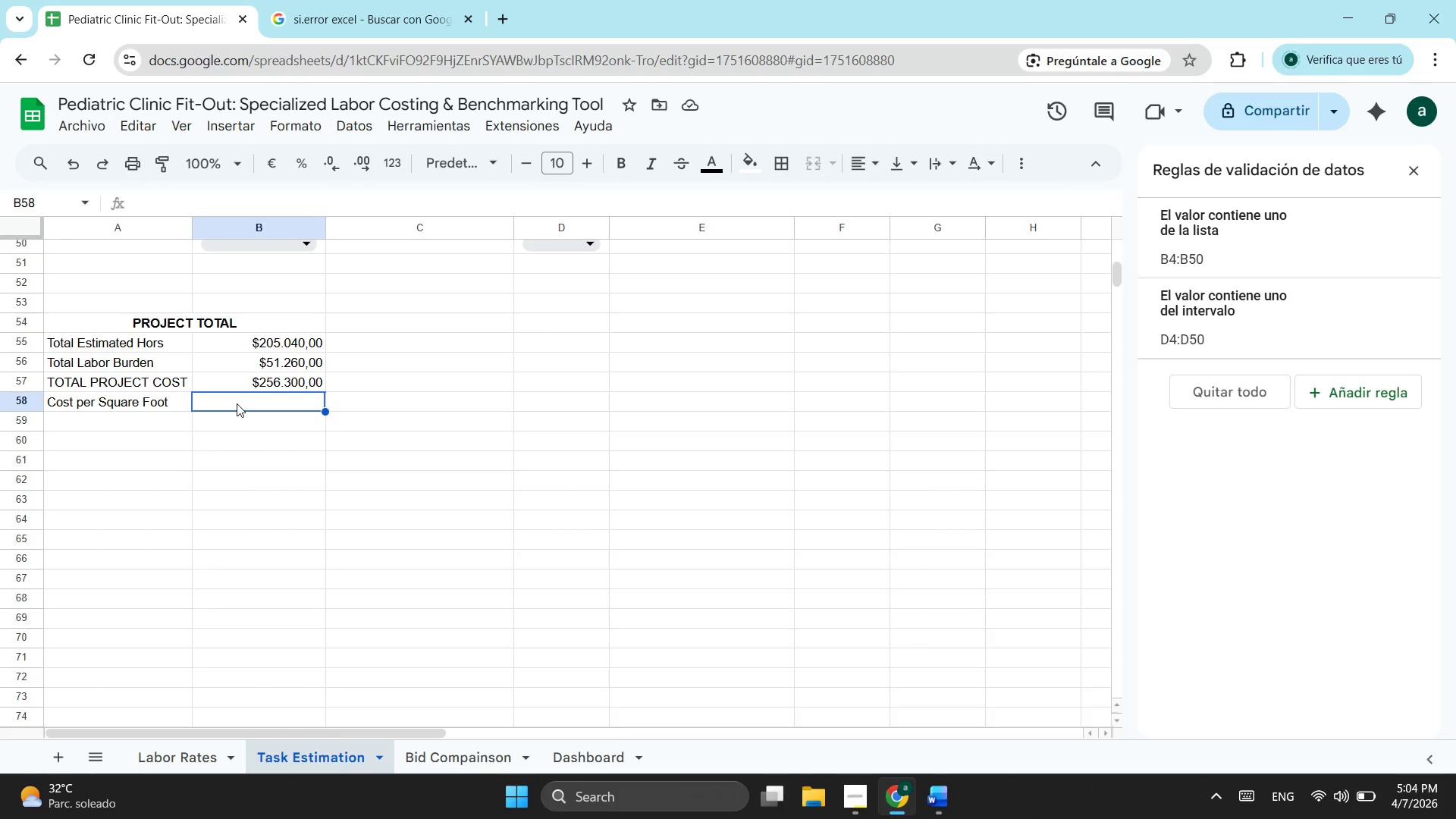 
wait(16.39)
 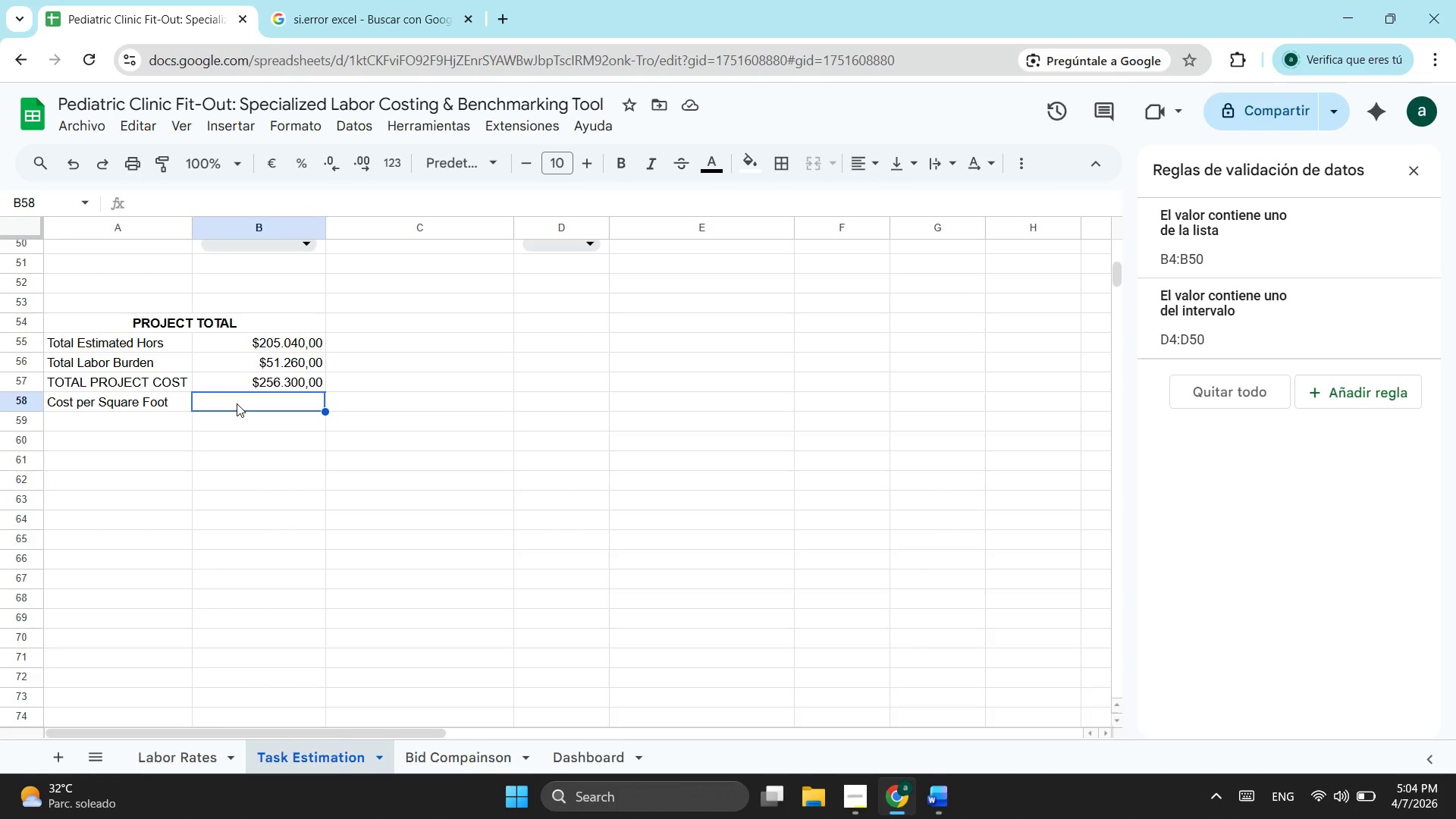 
left_click([270, 337])
 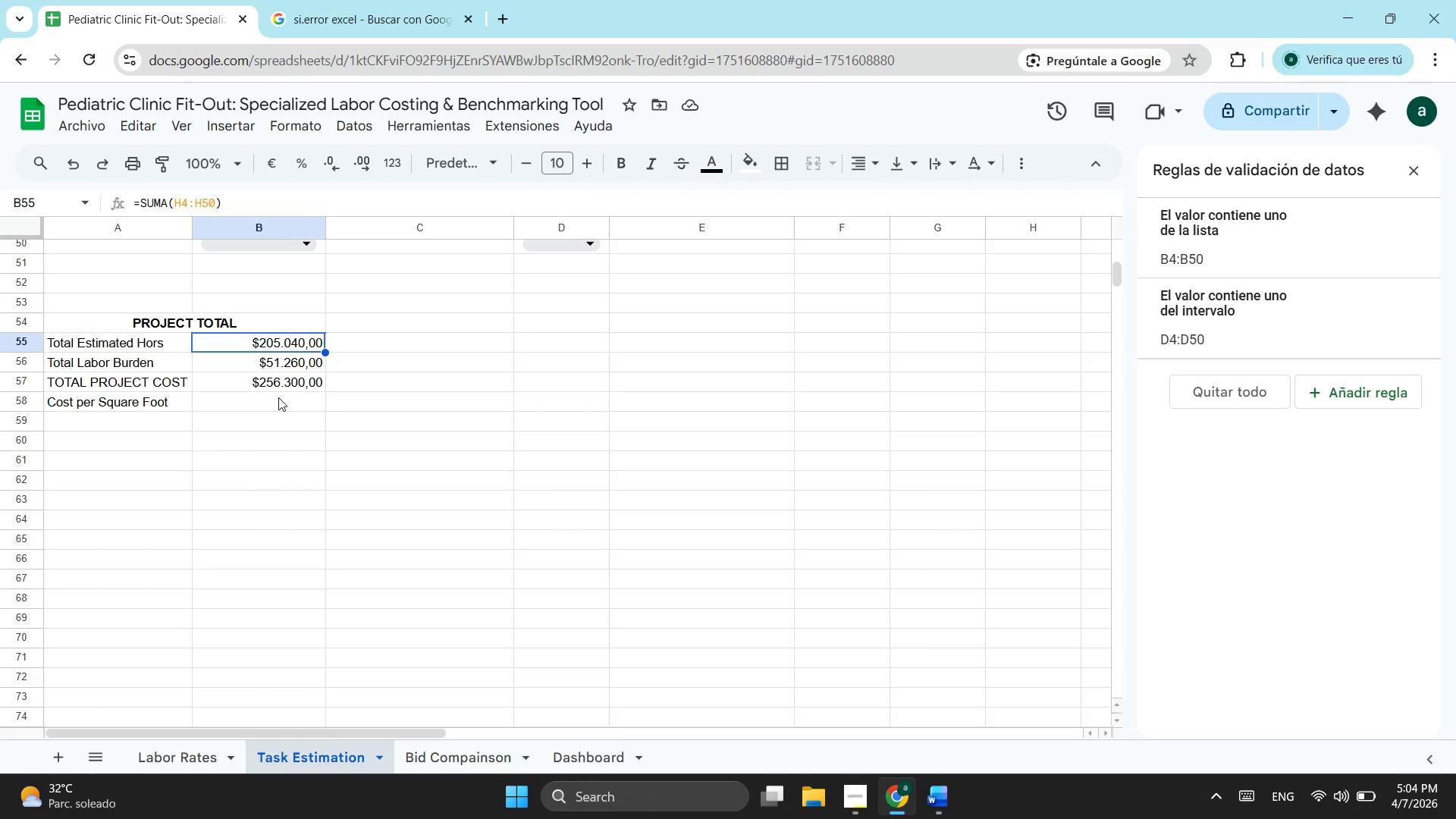 
left_click([278, 397])
 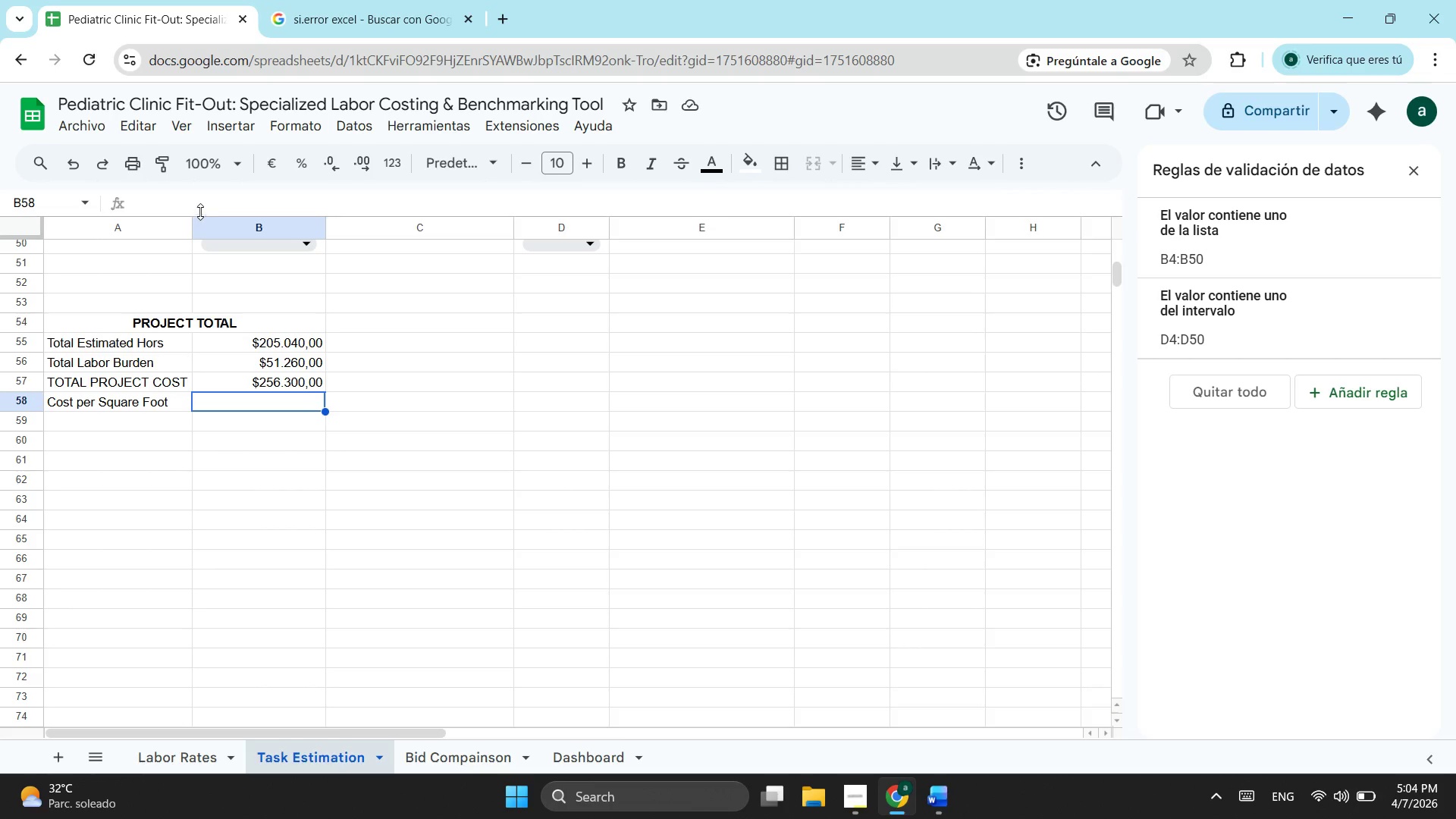 
left_click([203, 206])
 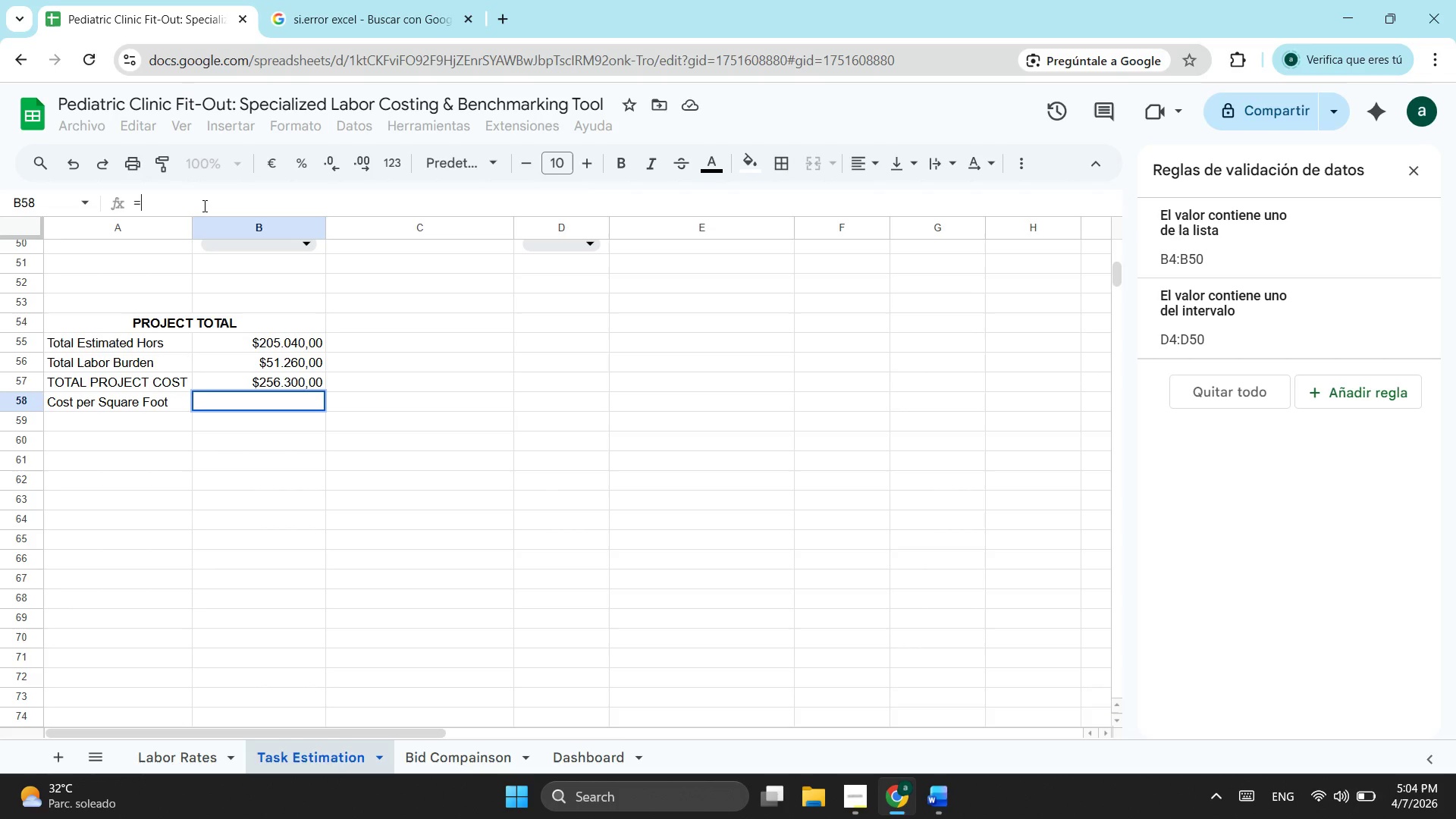 
key(Equal)
 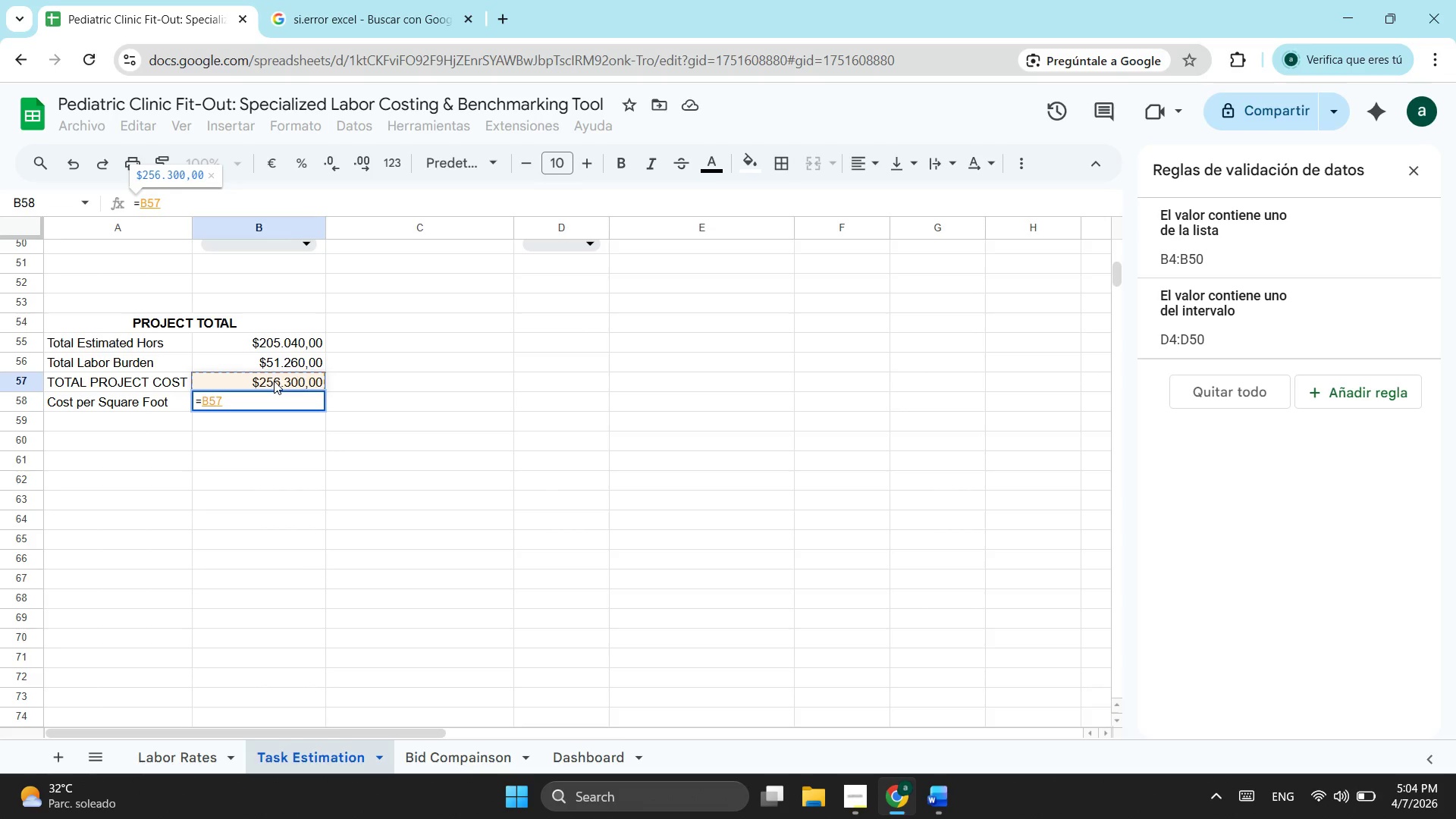 
key(Slash)
 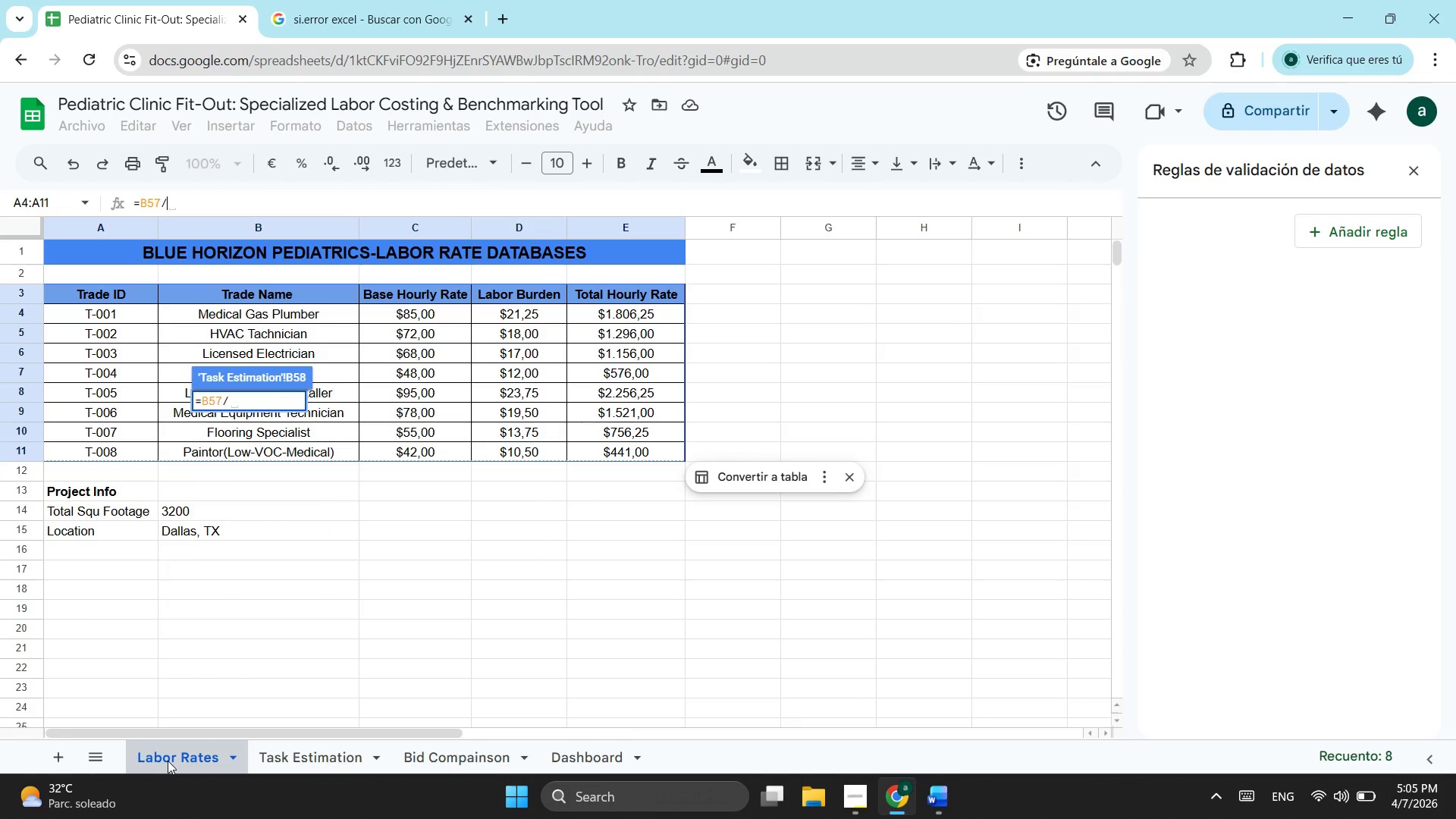 
wait(7.27)
 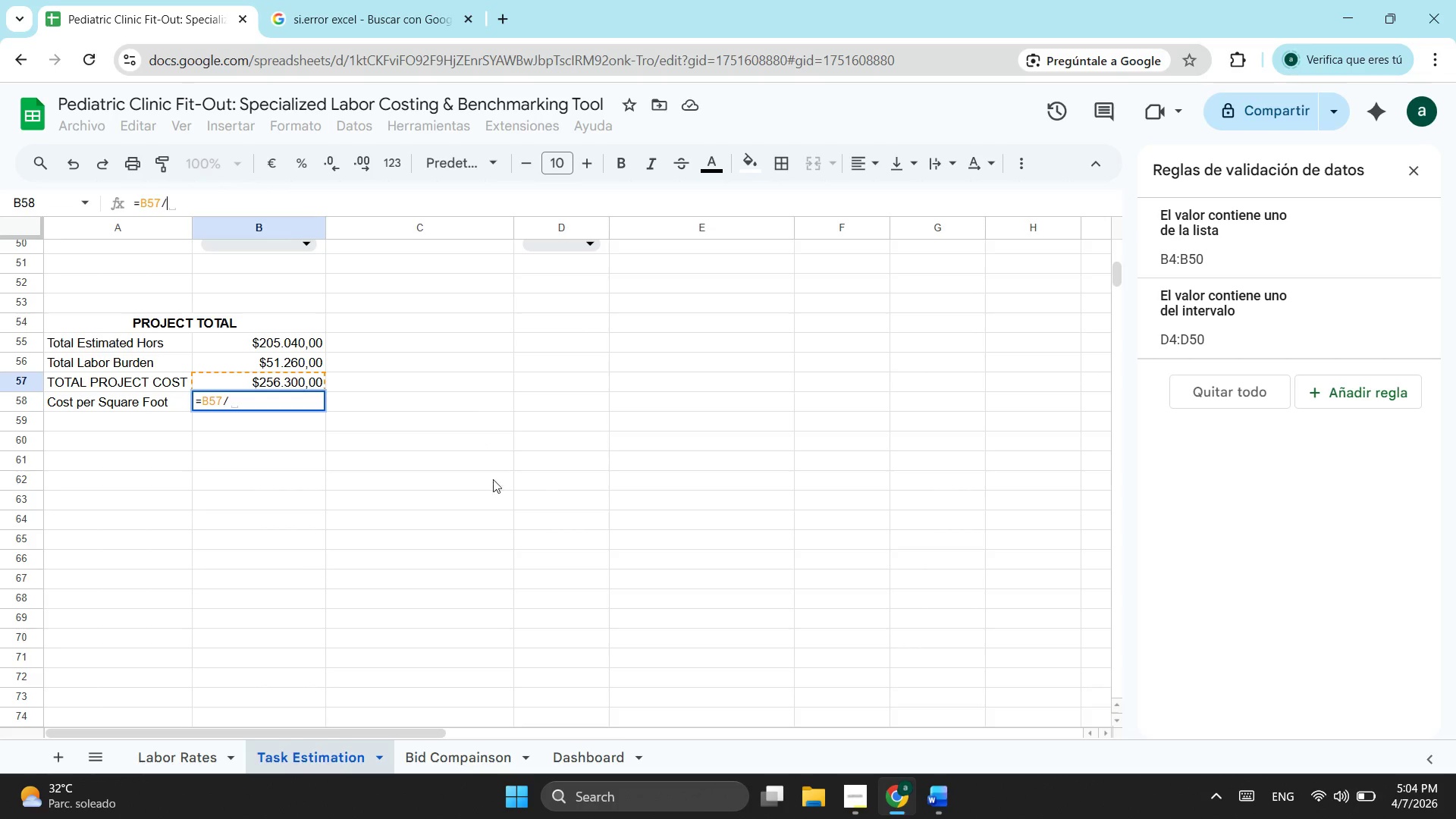 
left_click([205, 500])
 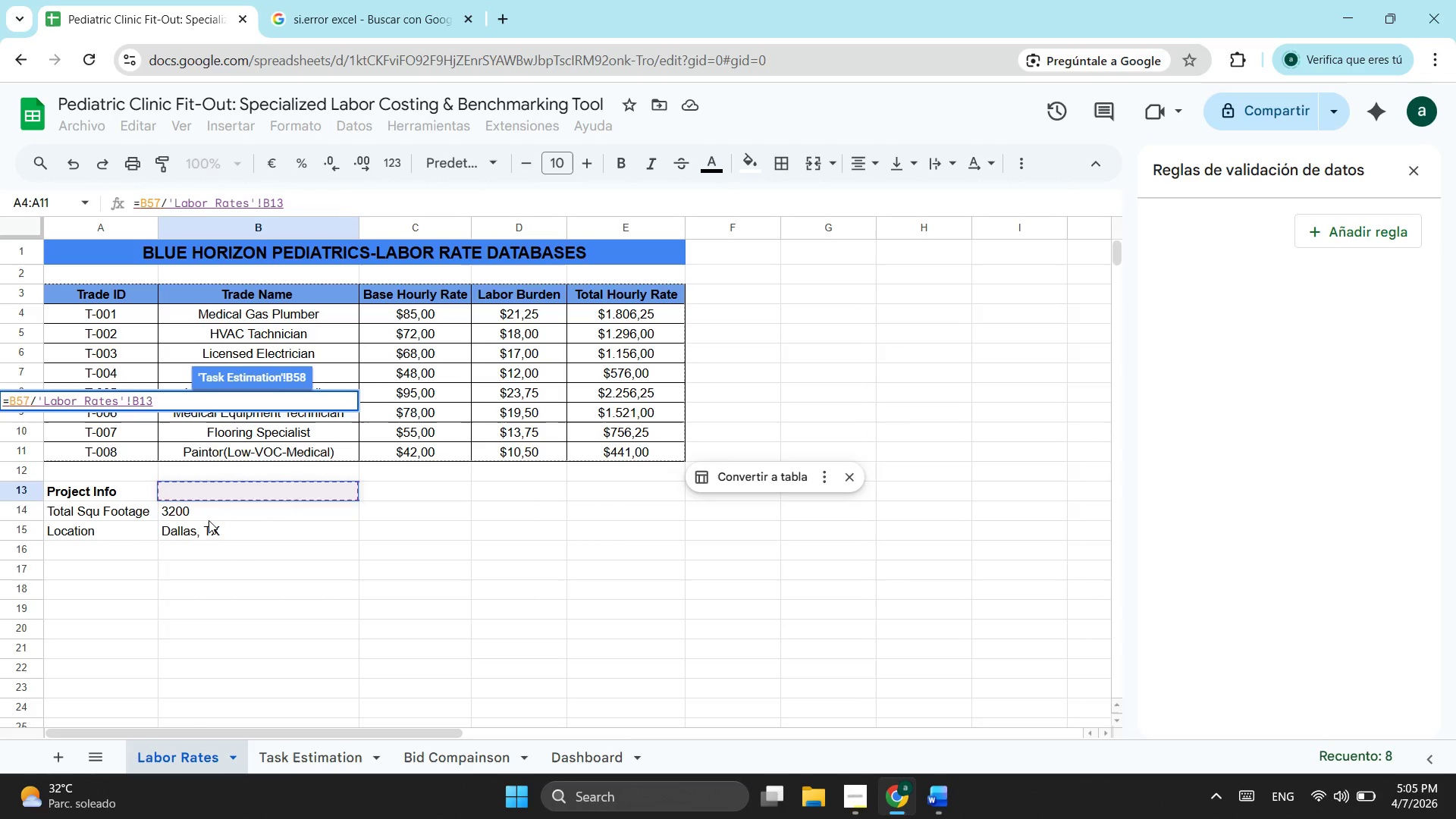 
left_click([209, 520])
 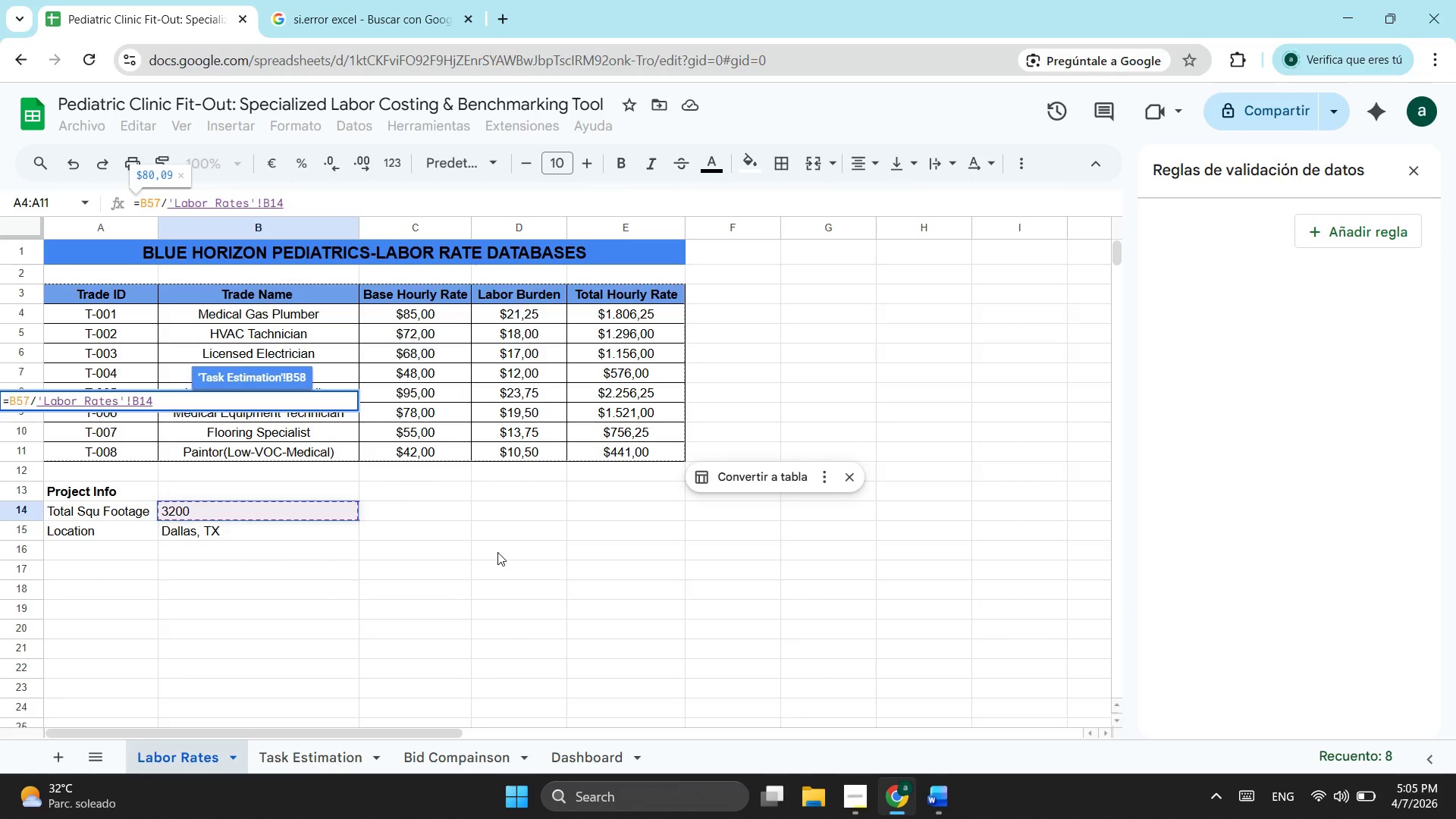 
wait(6.8)
 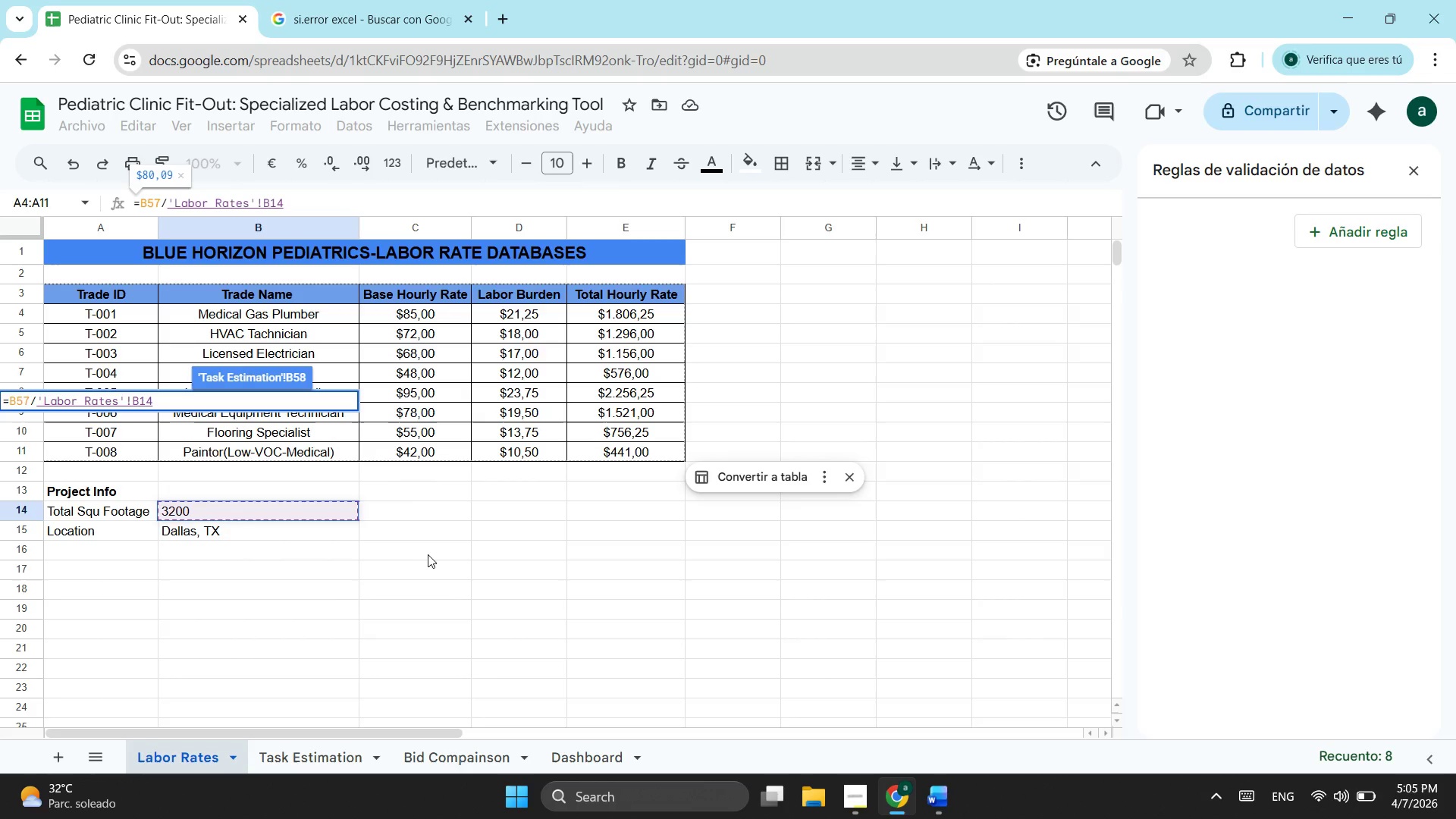 
key(Enter)
 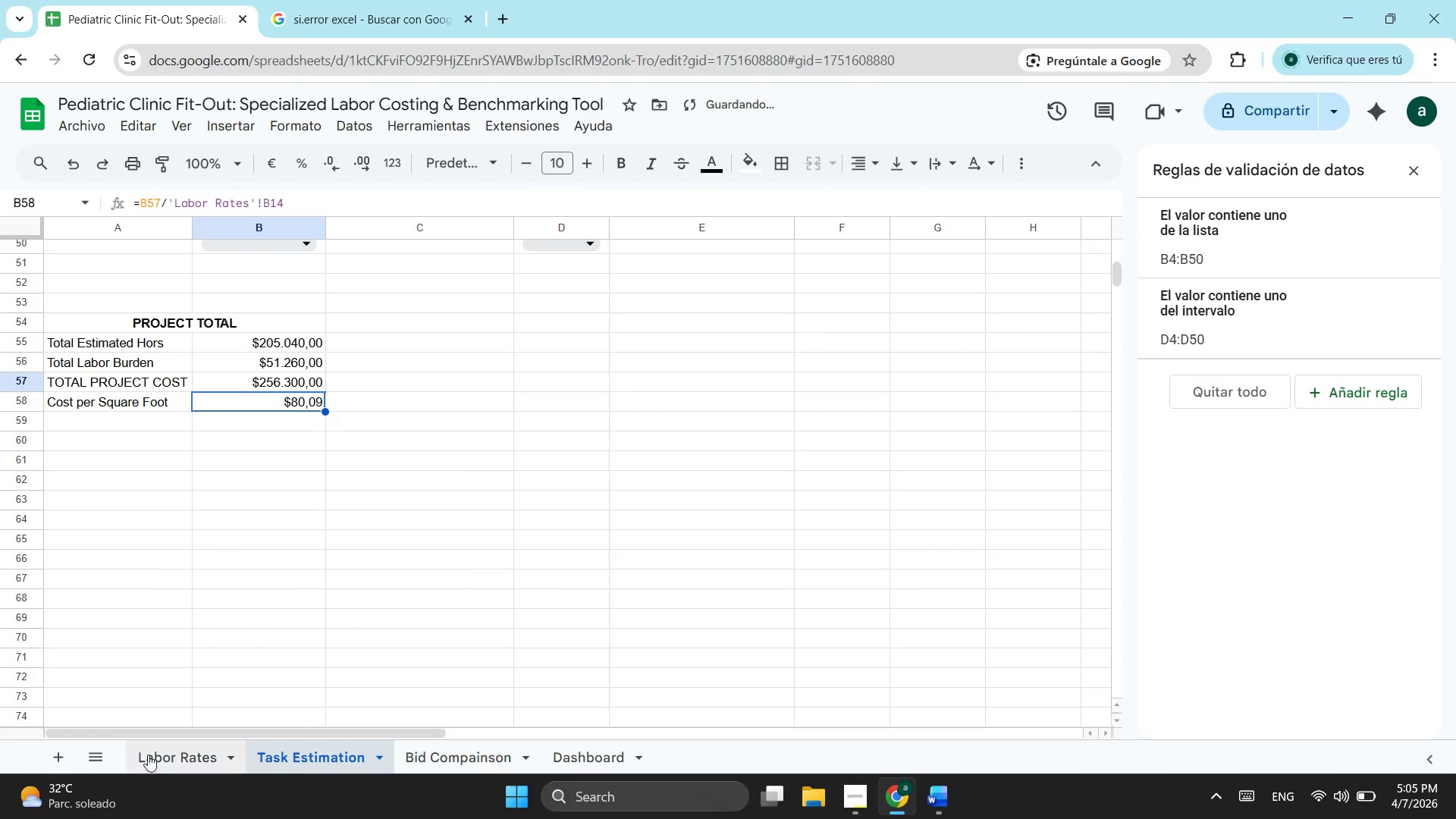 
left_click([160, 764])
 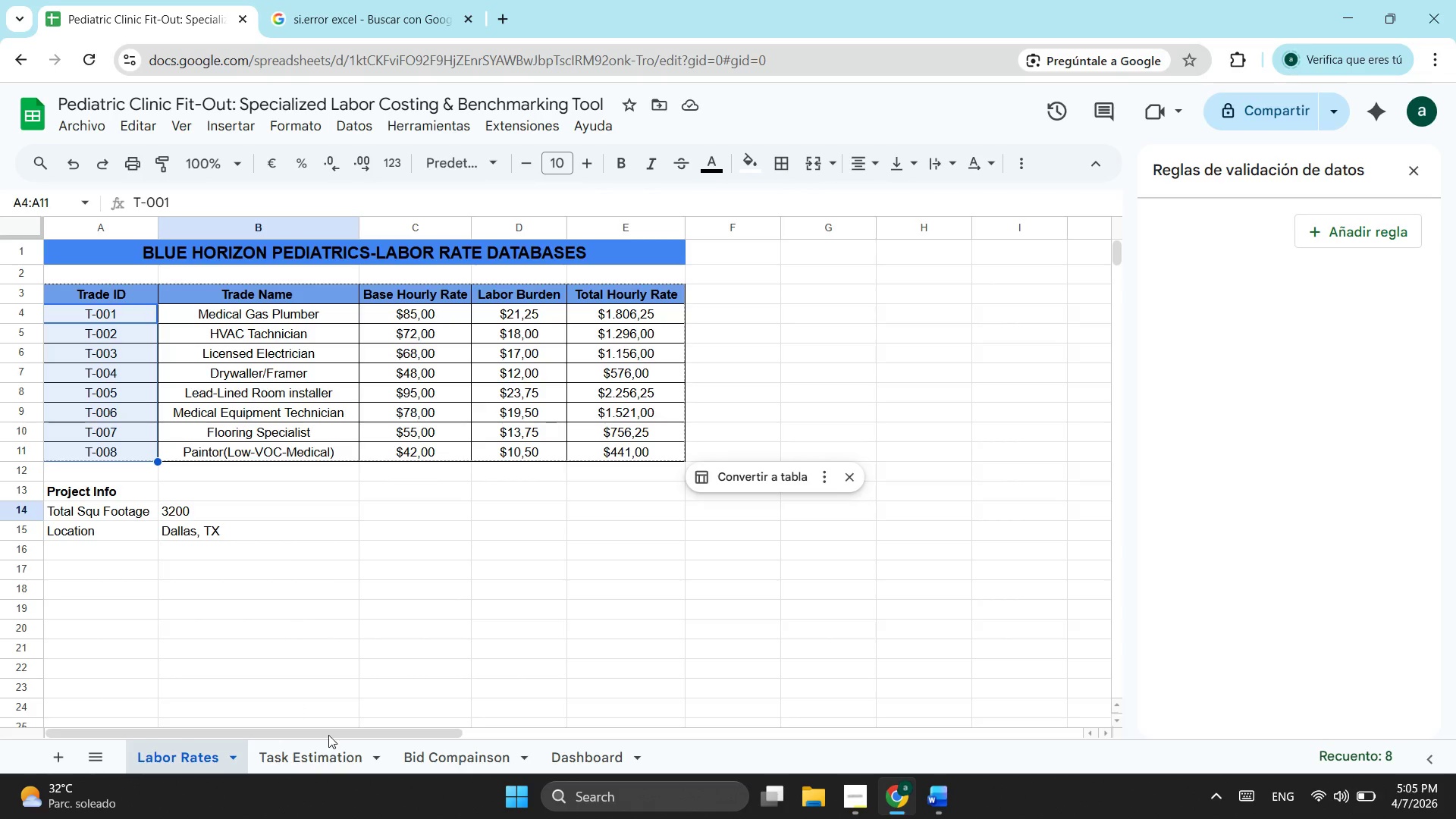 
left_click([286, 752])
 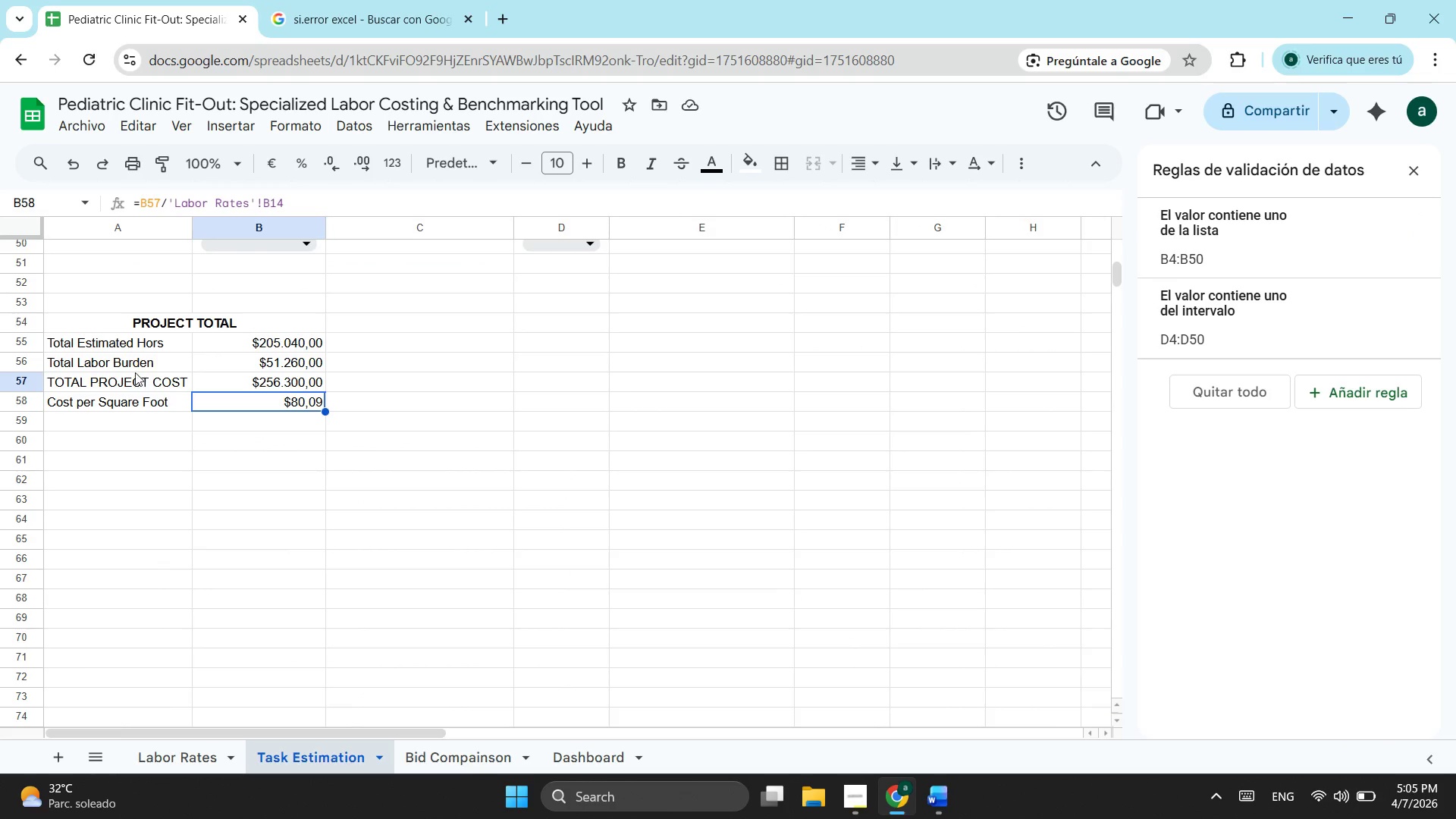 
left_click_drag(start_coordinate=[100, 331], to_coordinate=[230, 407])
 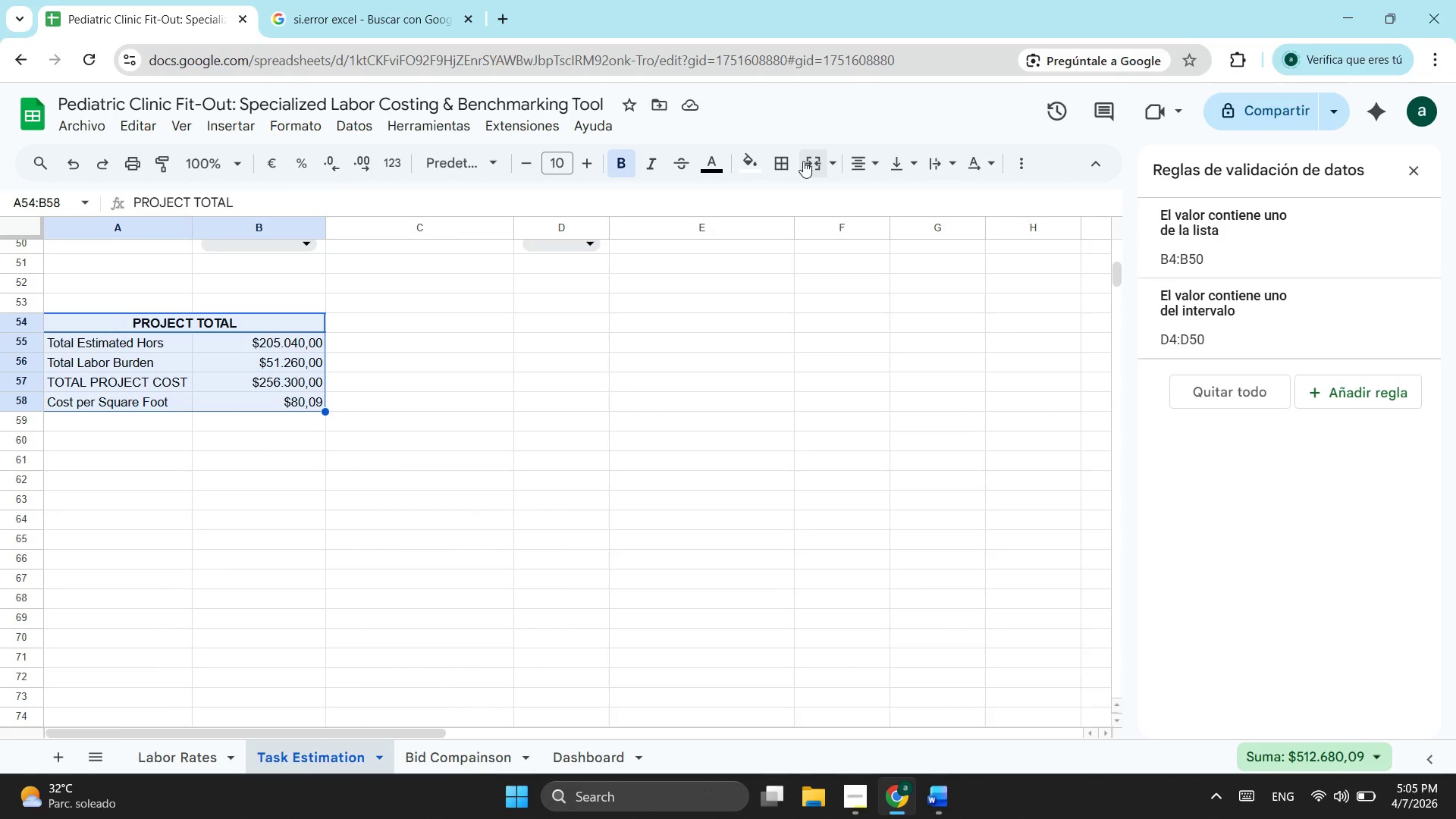 
left_click([788, 161])
 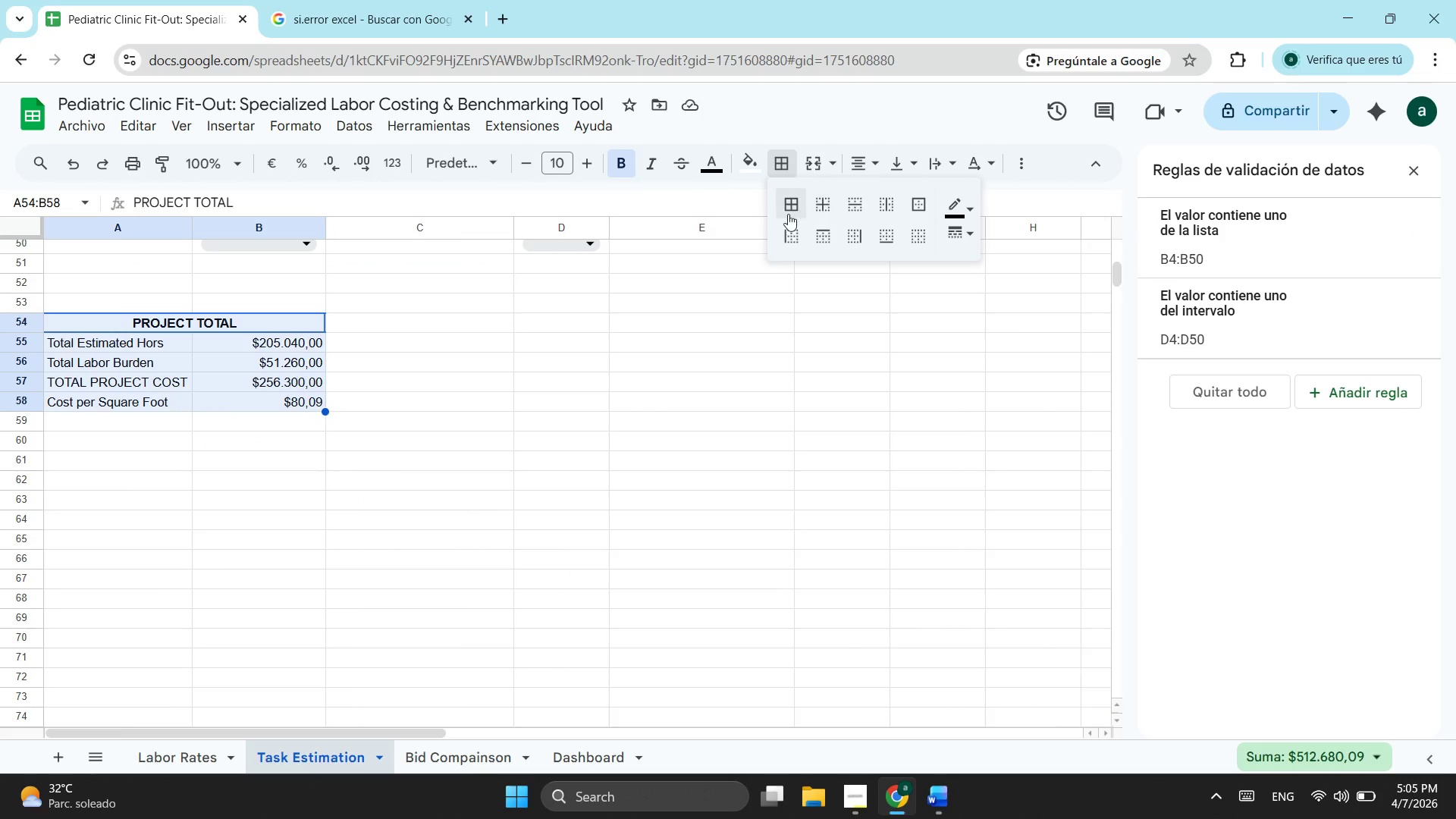 
left_click([788, 214])
 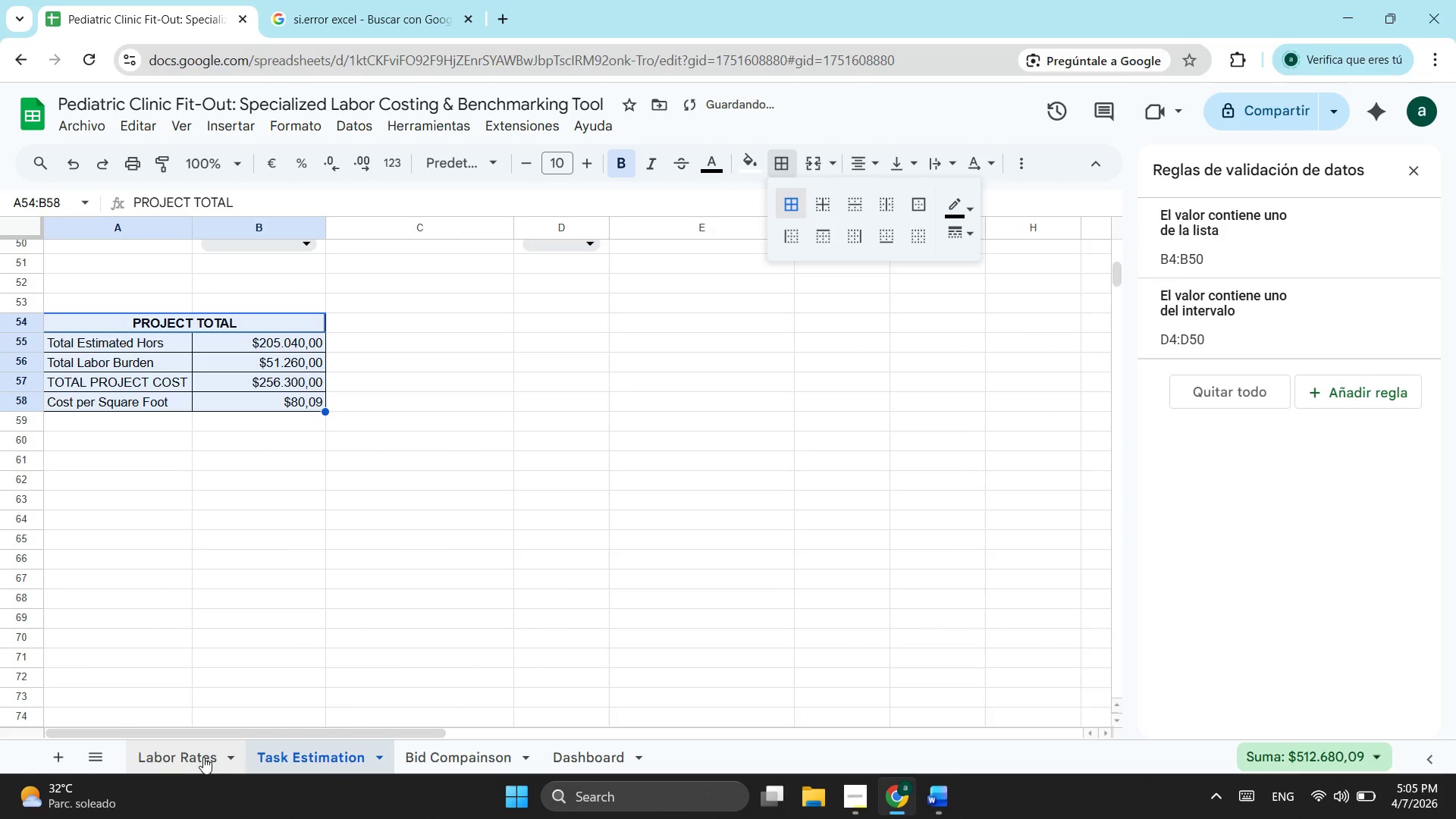 
left_click([203, 757])
 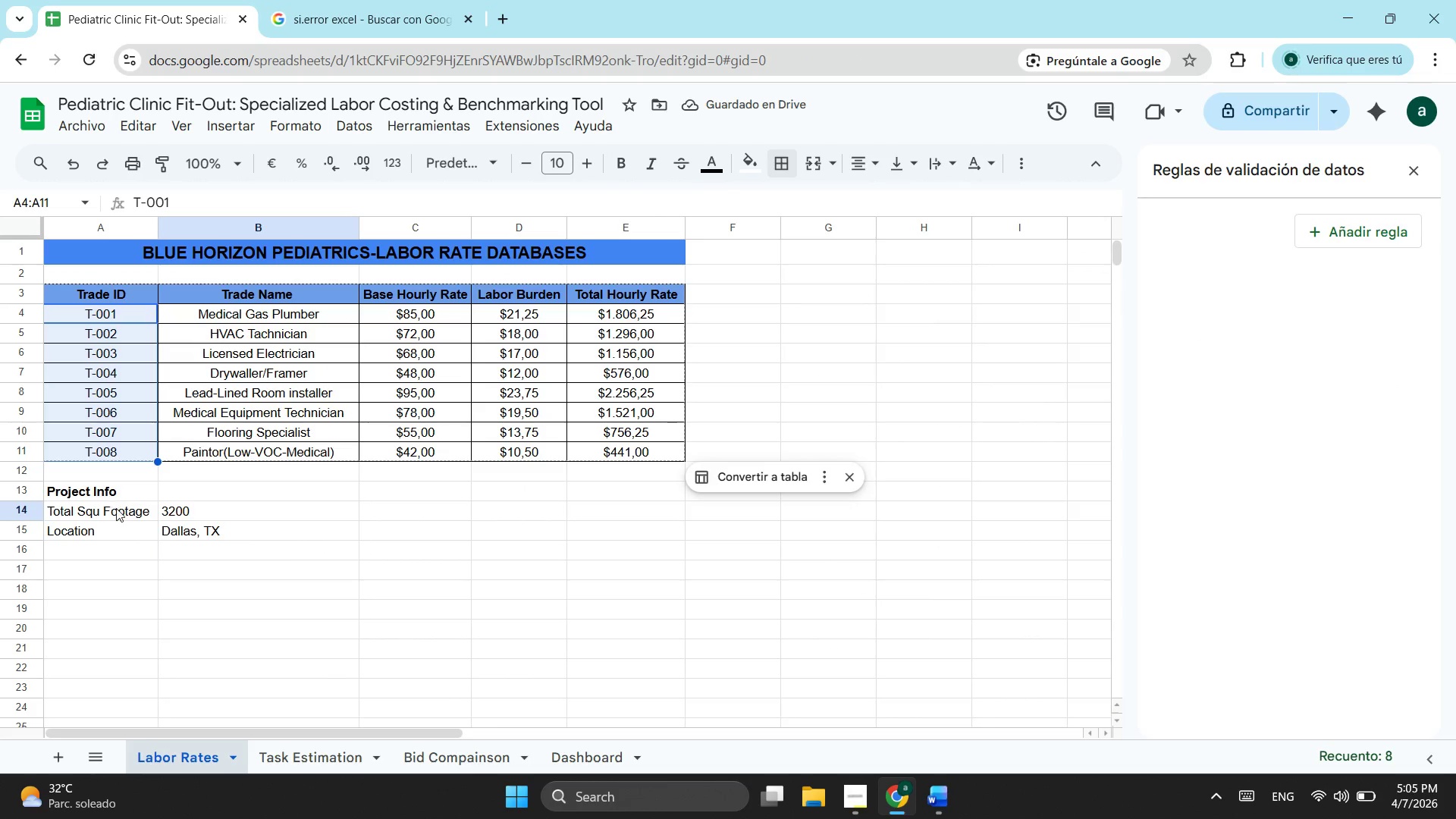 
left_click_drag(start_coordinate=[116, 514], to_coordinate=[206, 538])
 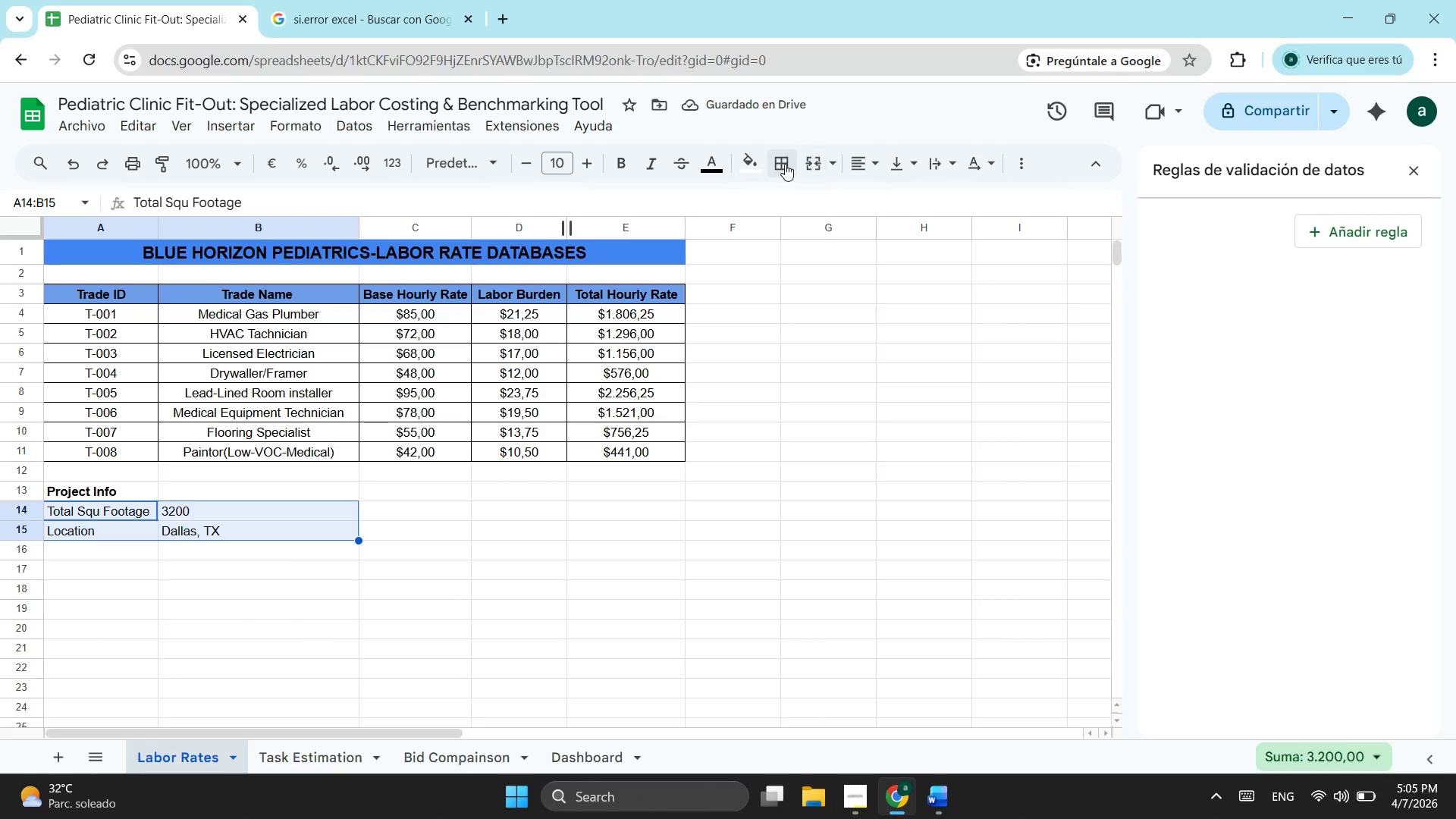 
left_click([785, 164])
 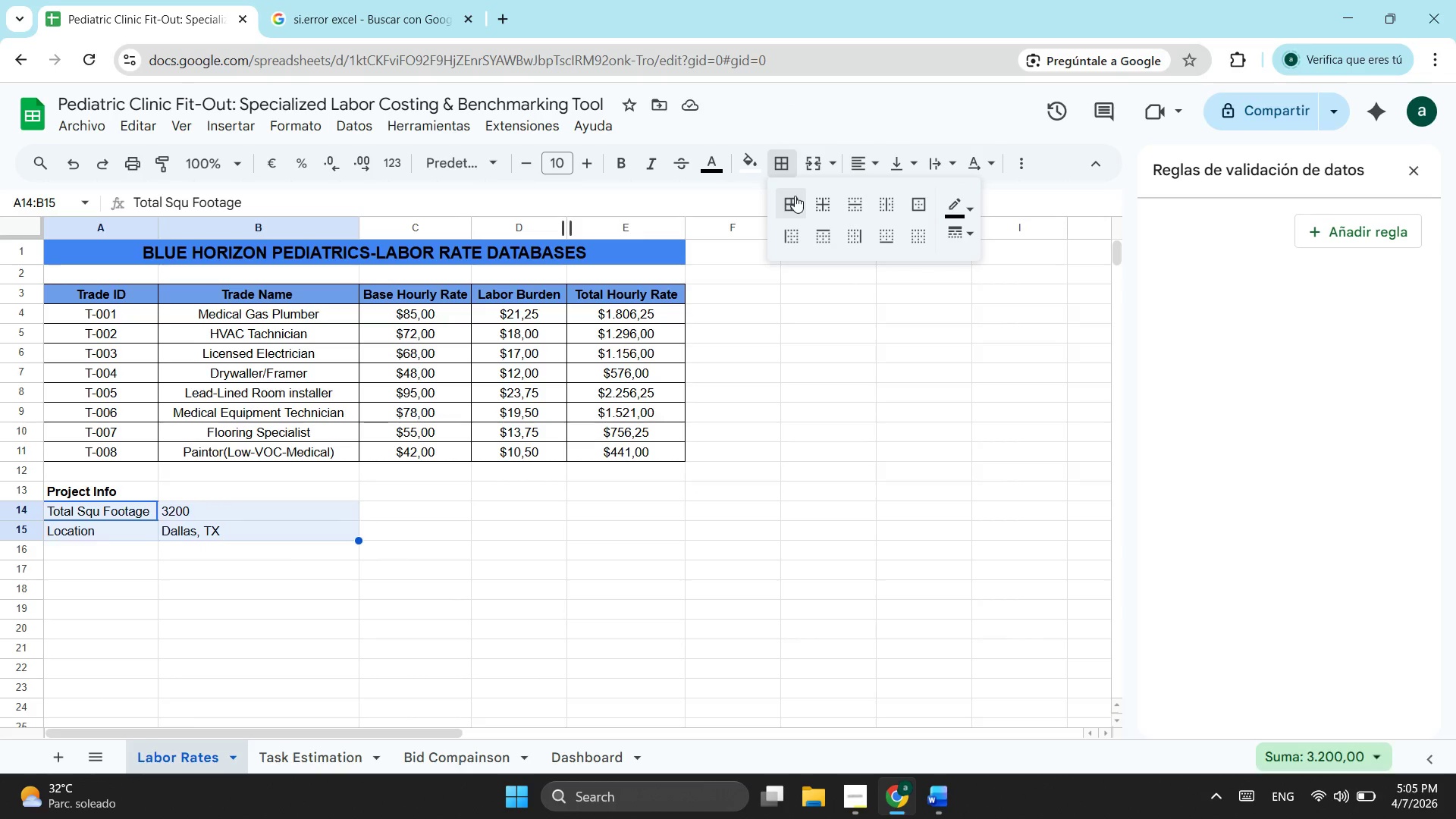 
left_click([795, 196])
 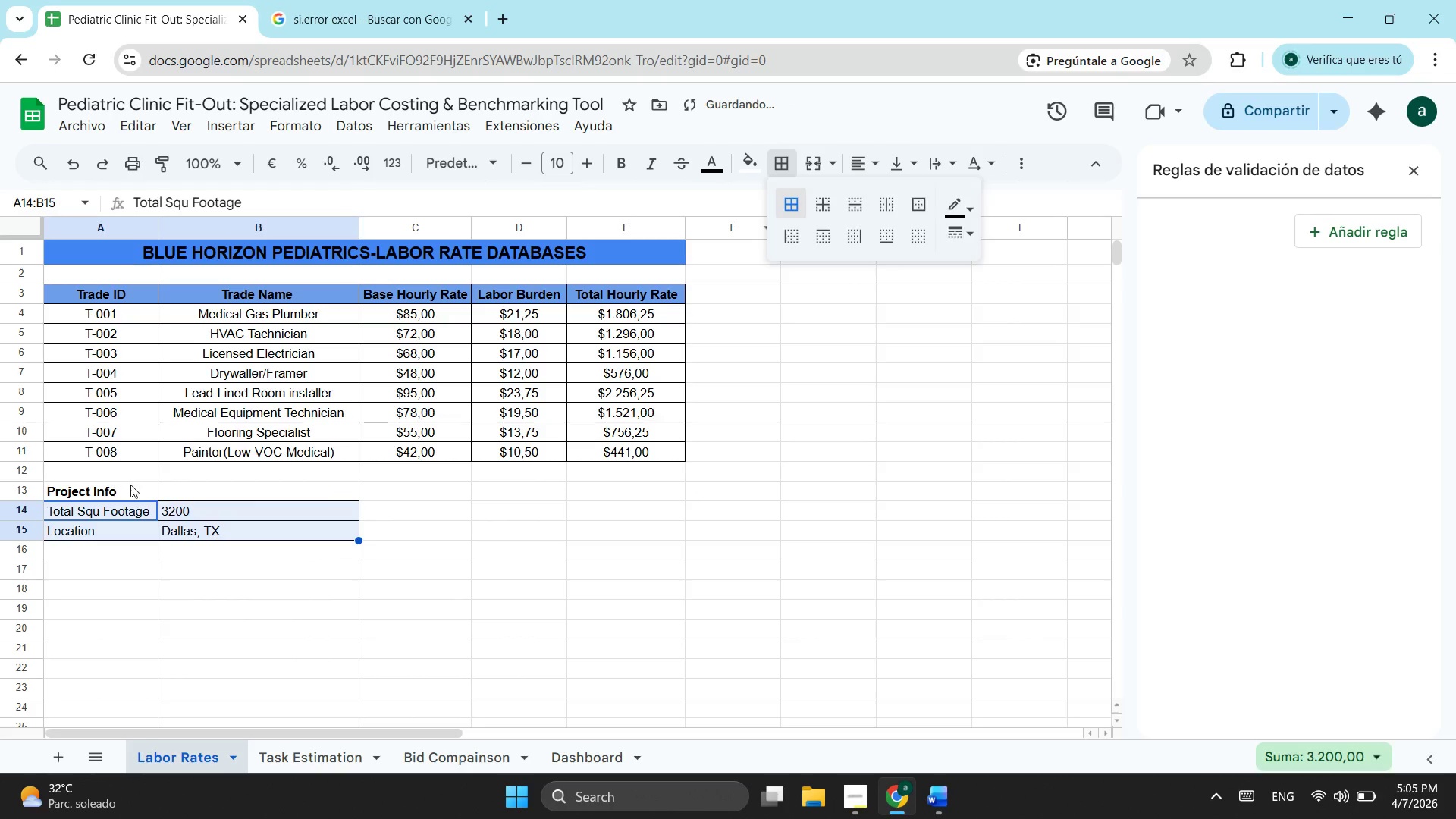 
left_click_drag(start_coordinate=[114, 485], to_coordinate=[199, 488])
 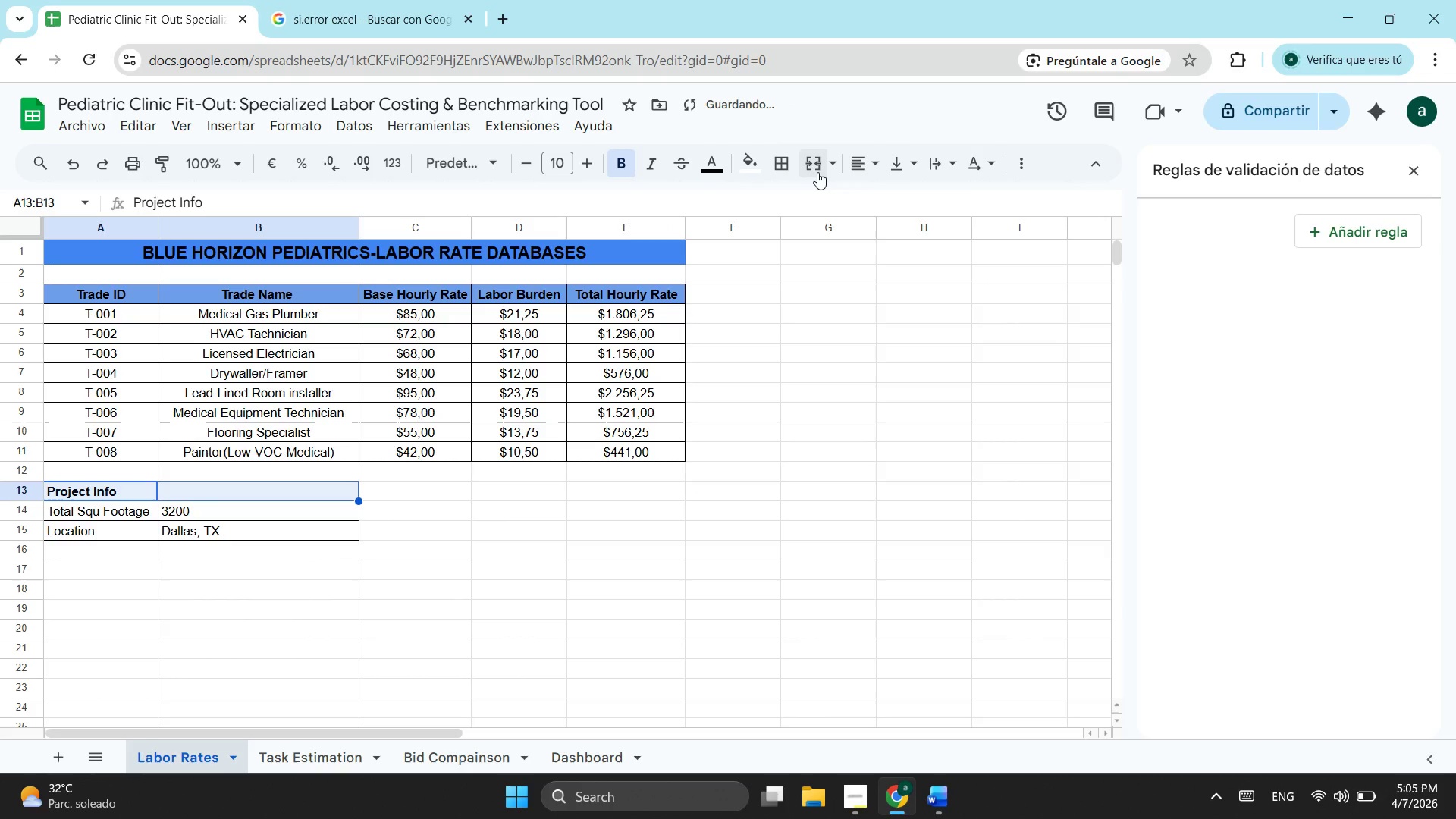 
left_click([817, 172])
 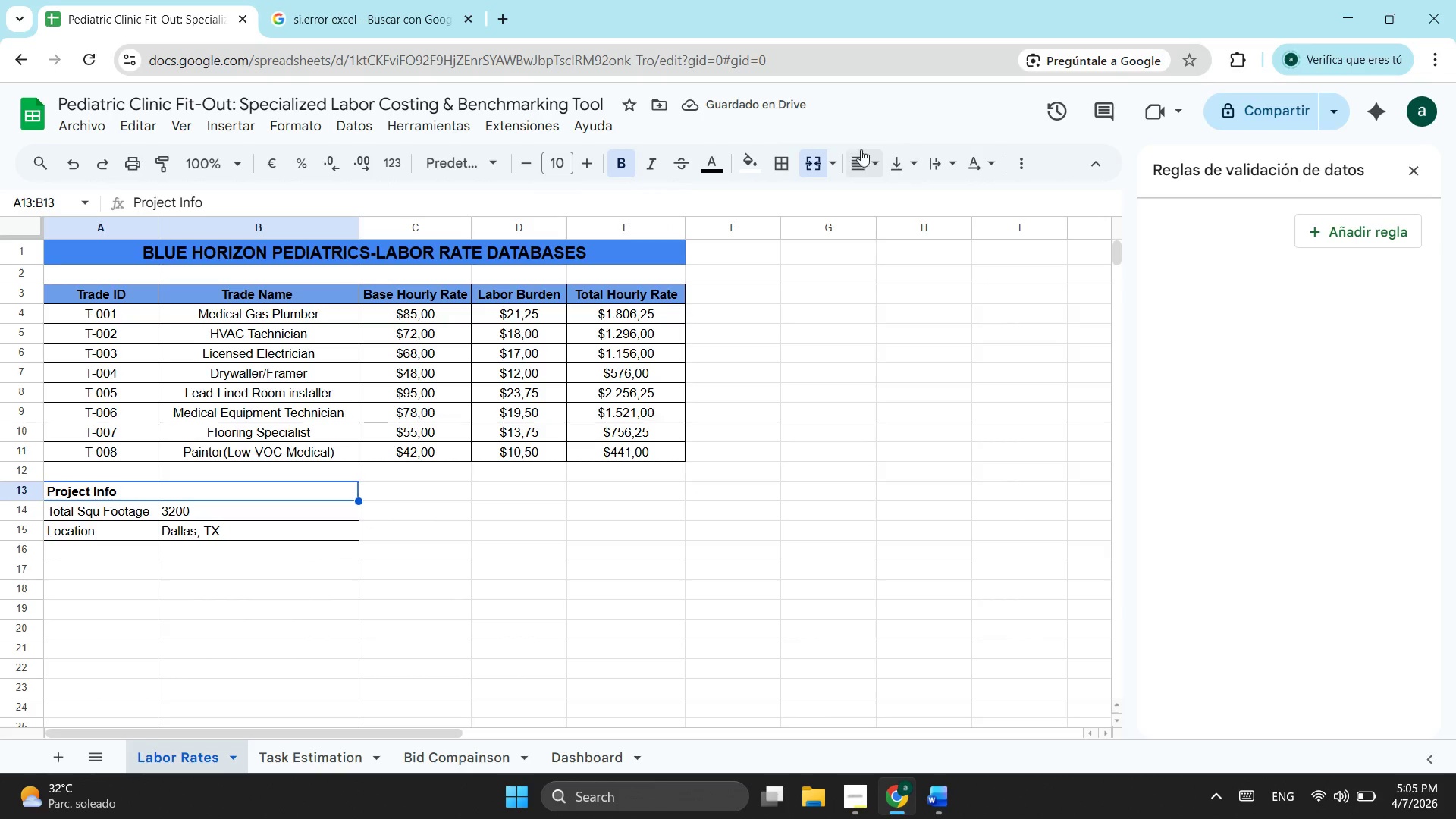 
double_click([898, 214])
 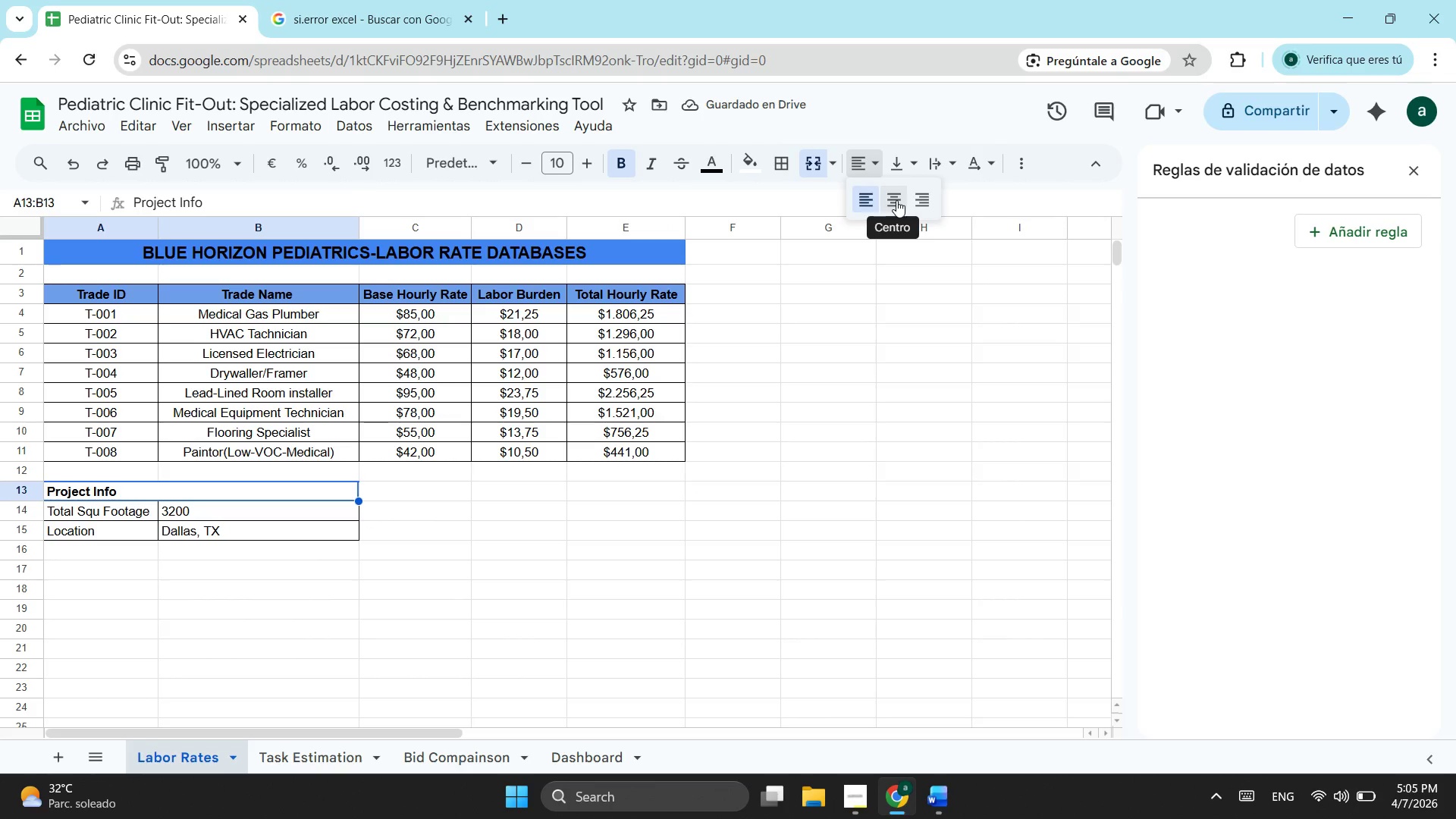 
left_click([896, 200])
 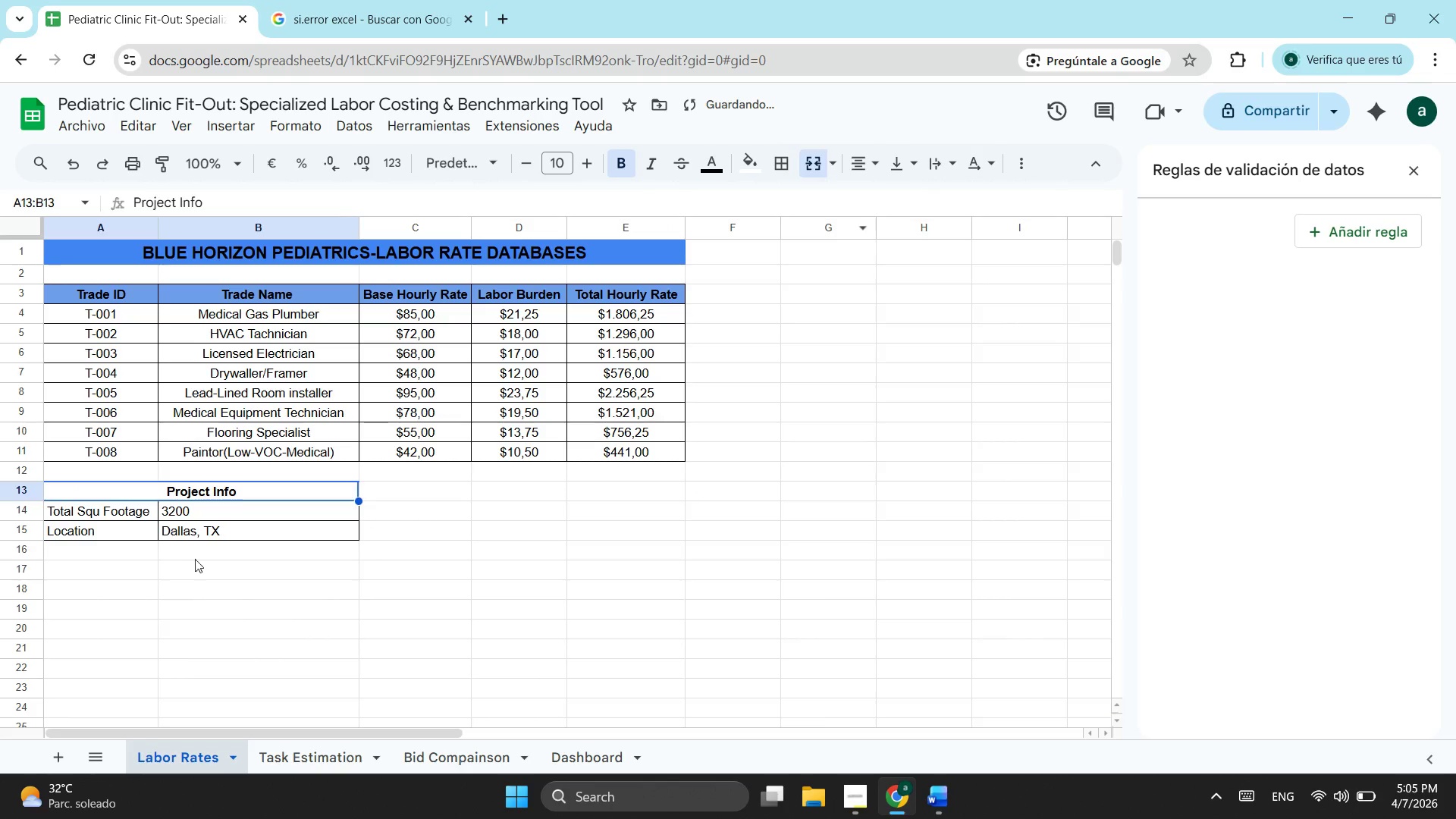 
left_click([192, 556])
 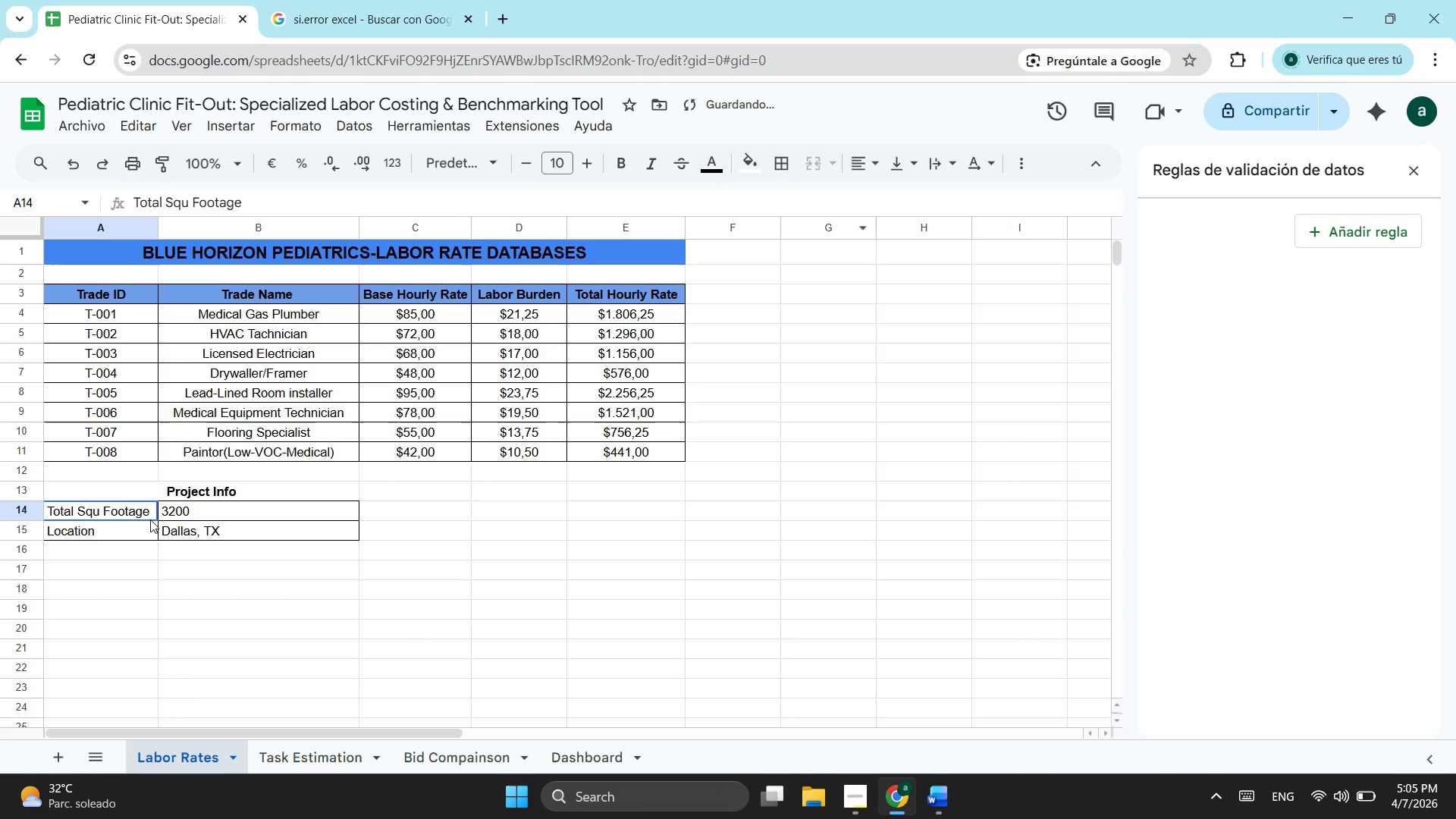 
left_click_drag(start_coordinate=[127, 512], to_coordinate=[244, 537])
 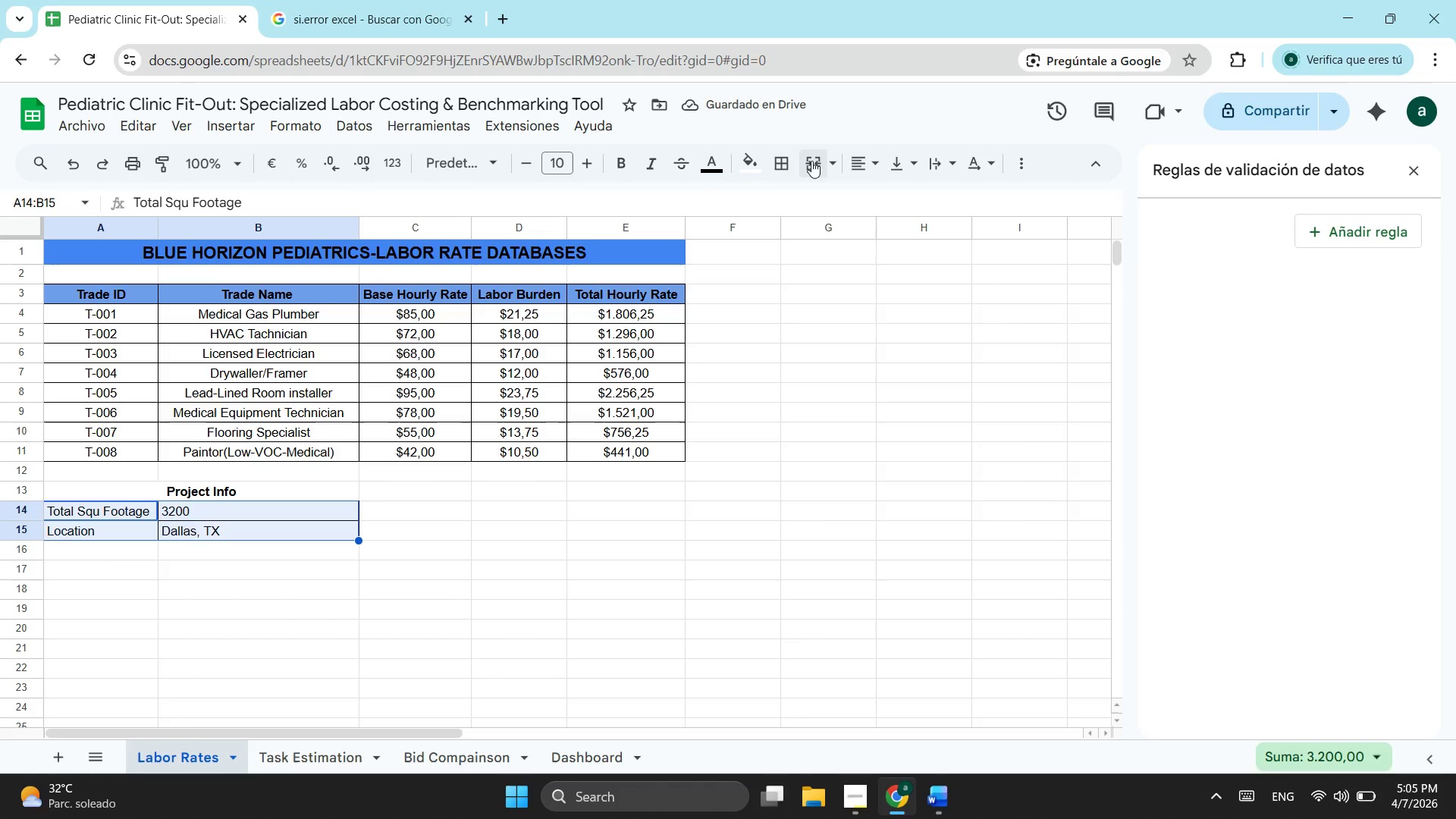 
left_click([861, 161])
 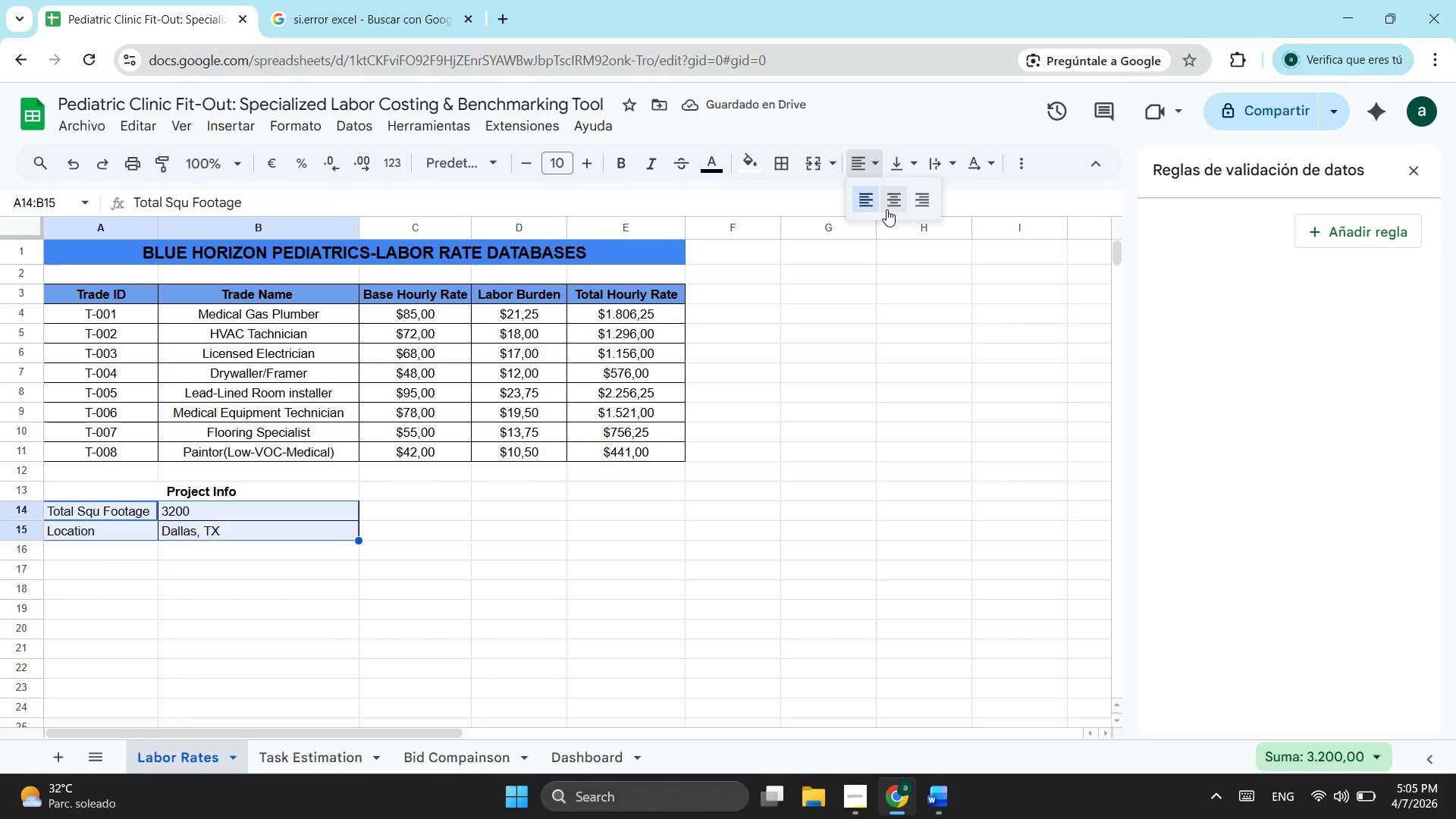 
left_click([893, 203])
 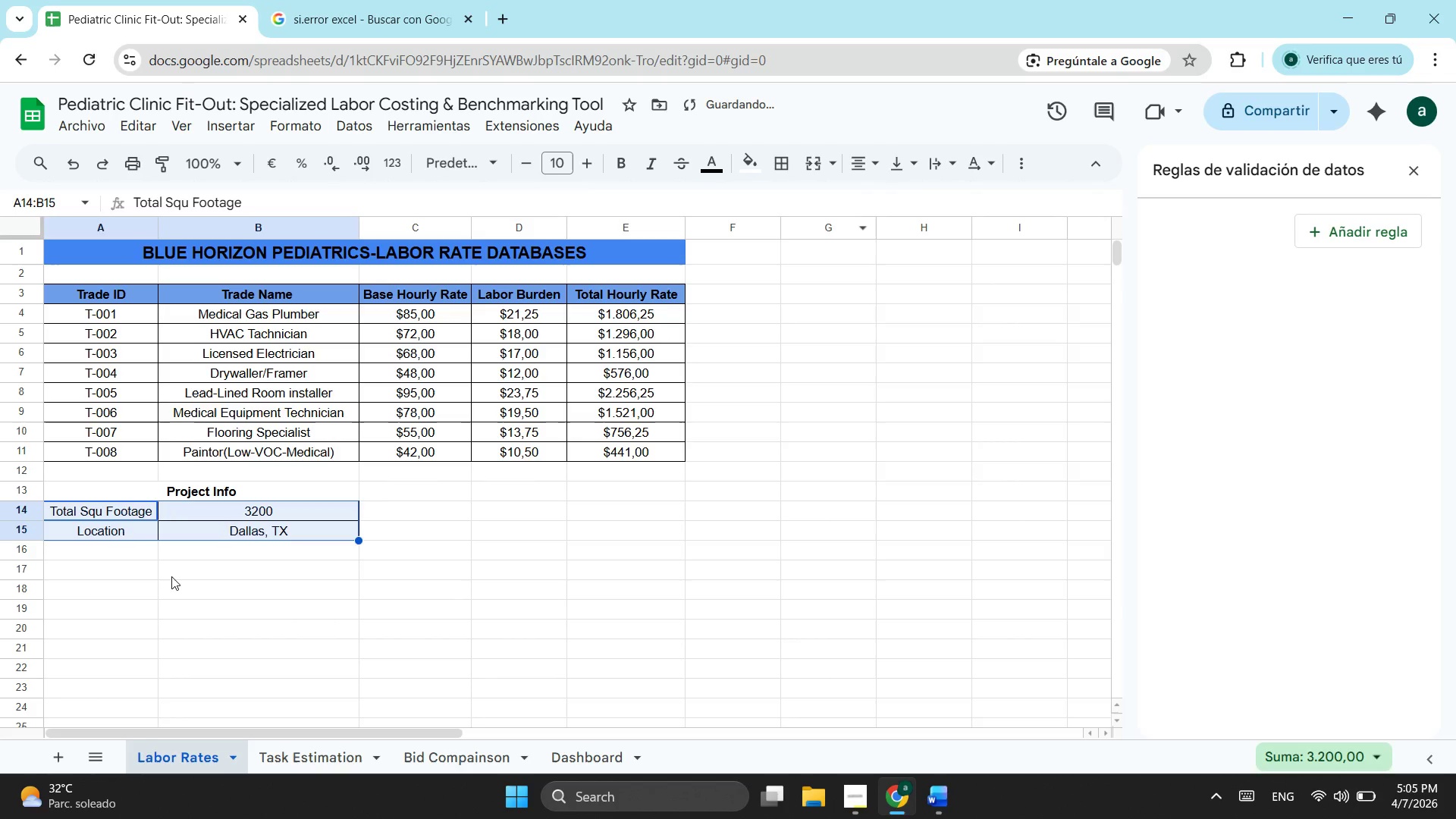 
left_click([174, 576])
 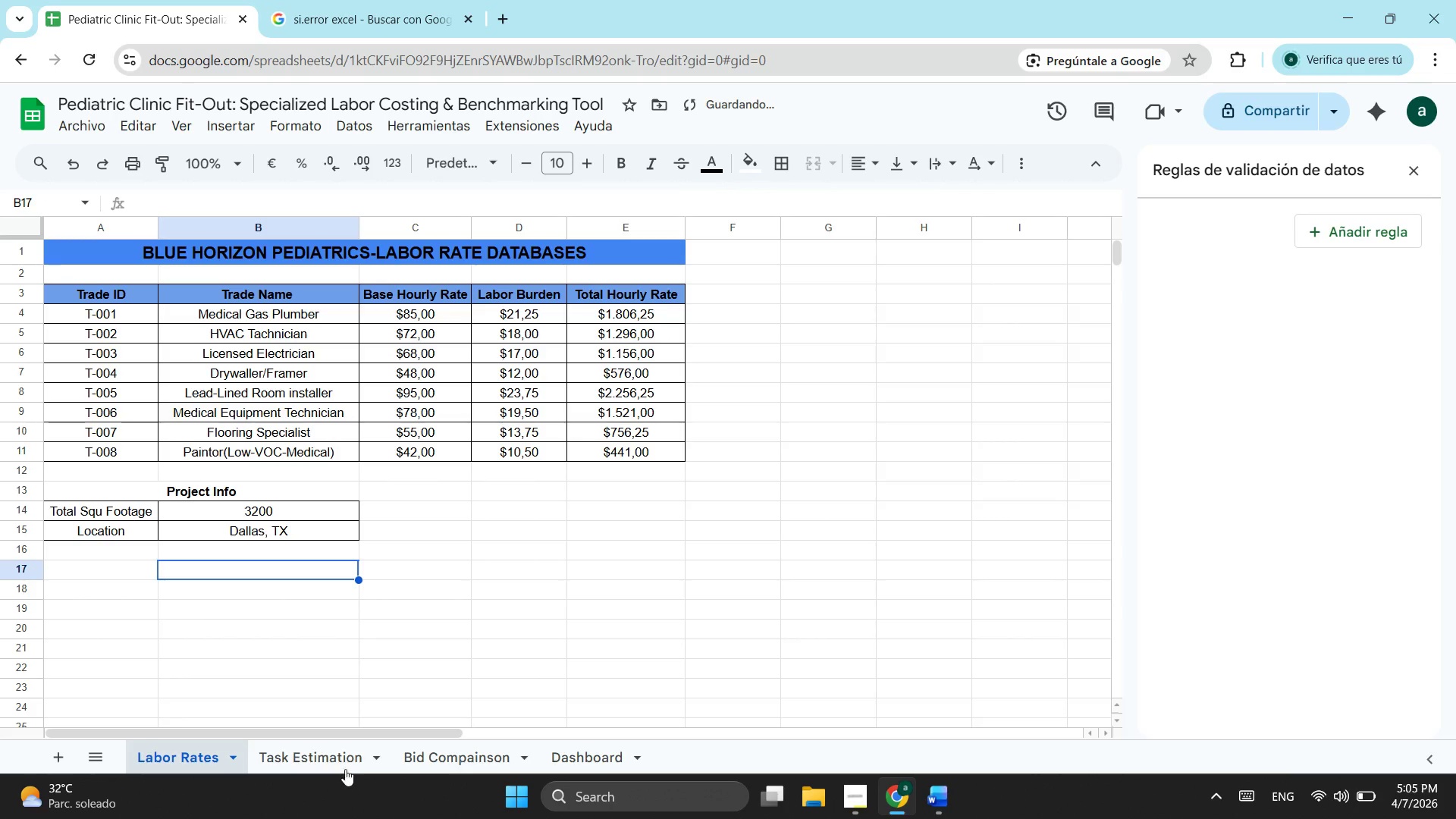 
left_click([347, 762])
 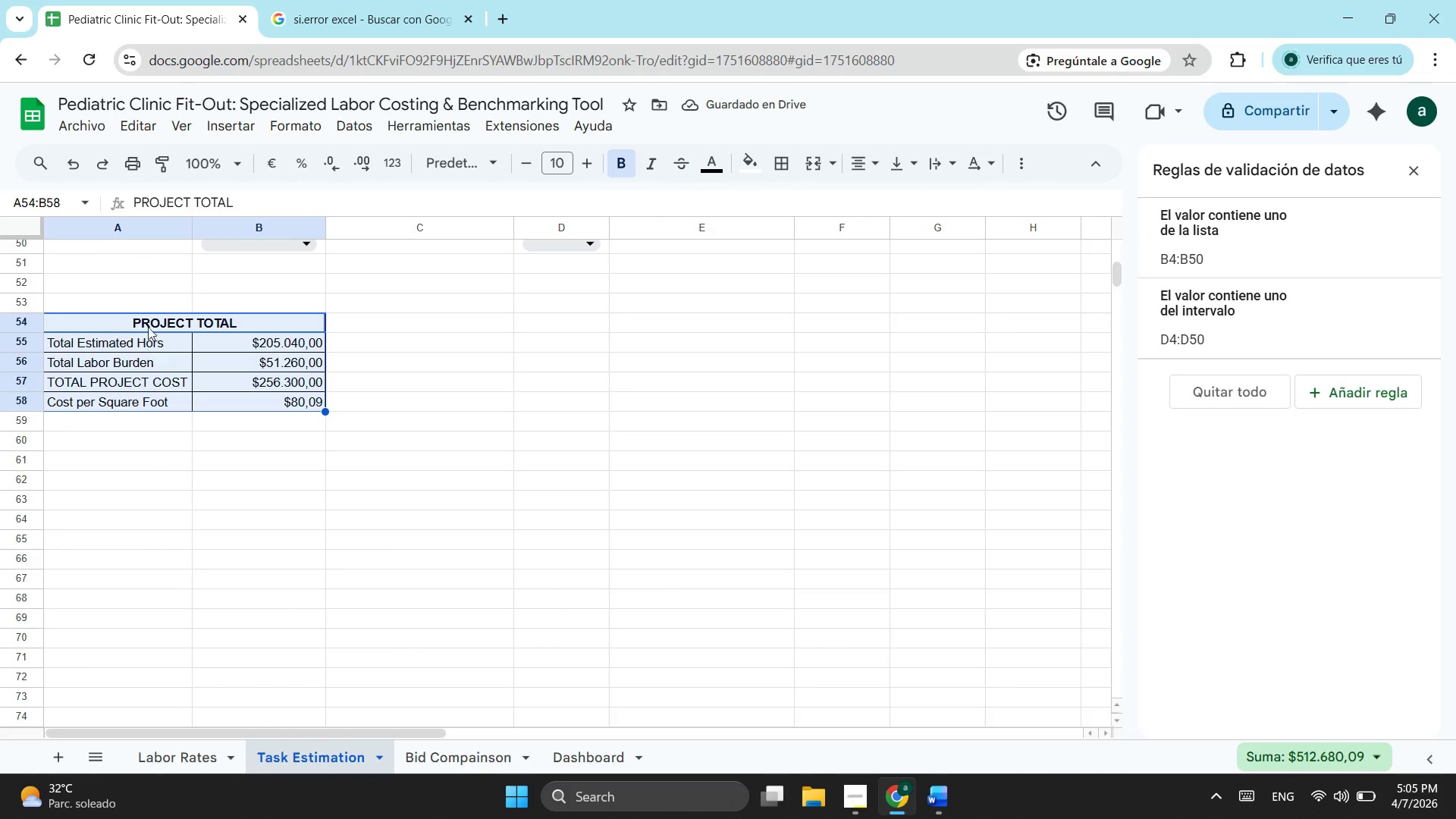 
left_click_drag(start_coordinate=[150, 322], to_coordinate=[309, 400])
 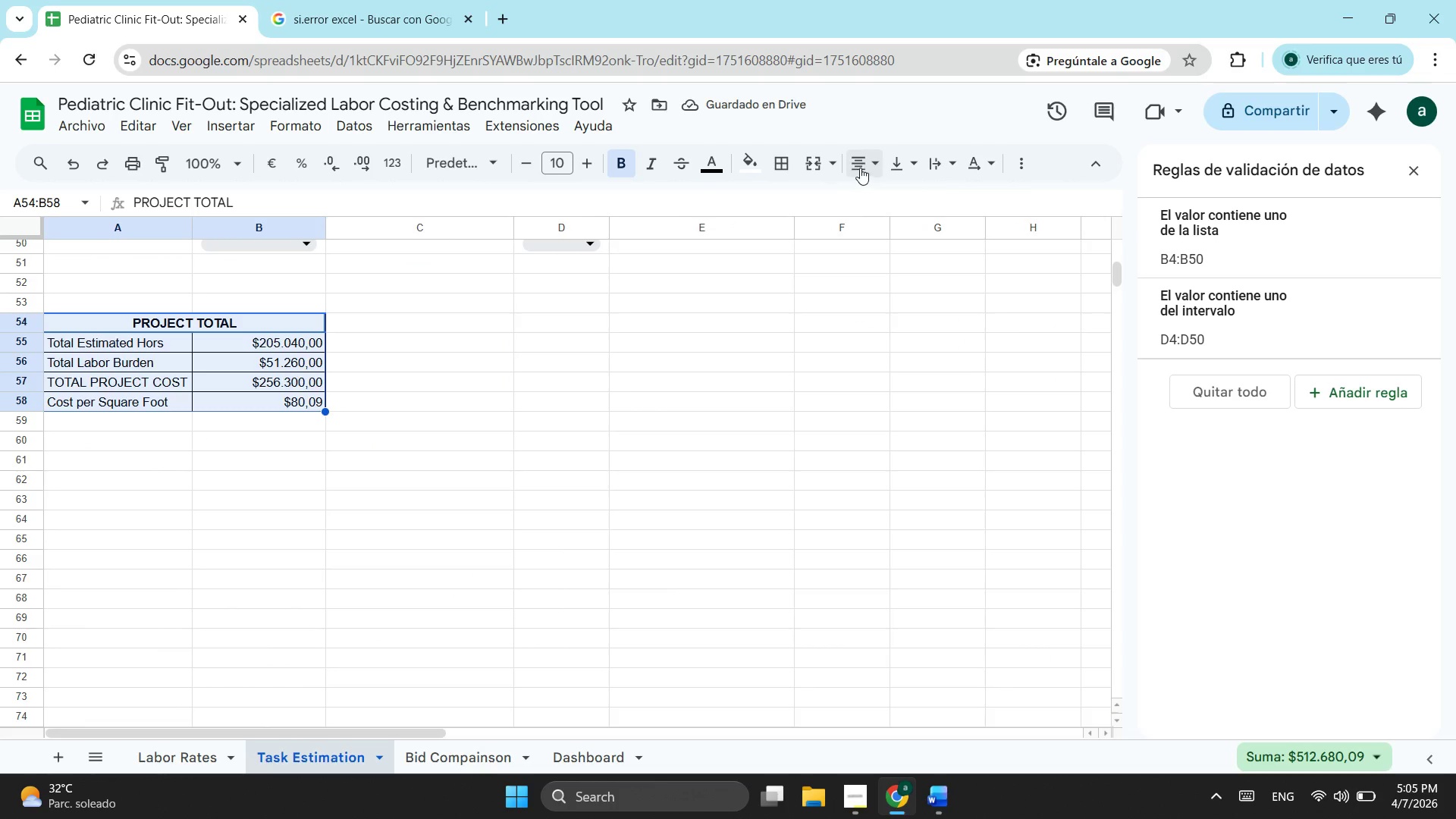 
left_click([867, 162])
 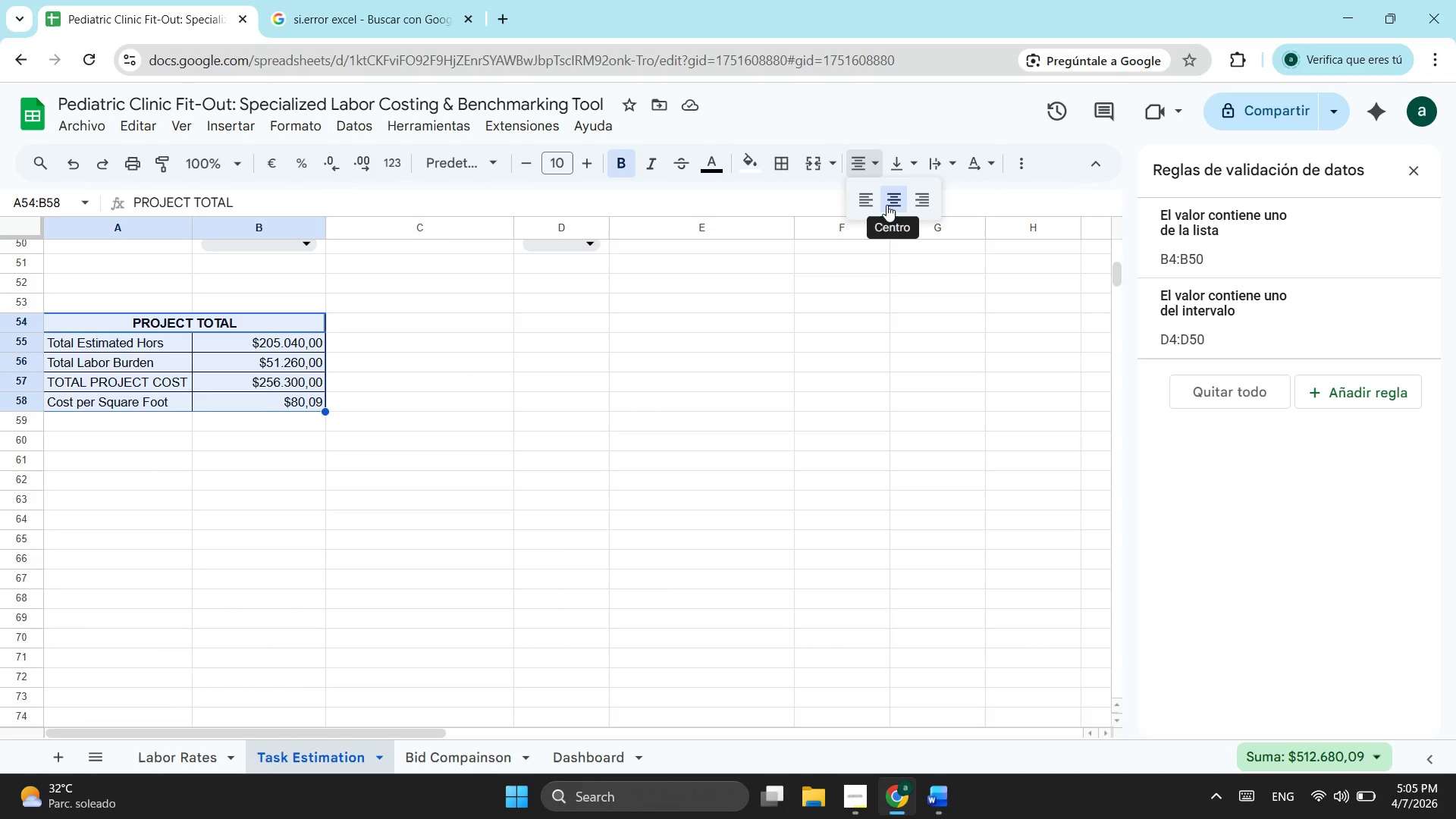 
left_click([890, 203])
 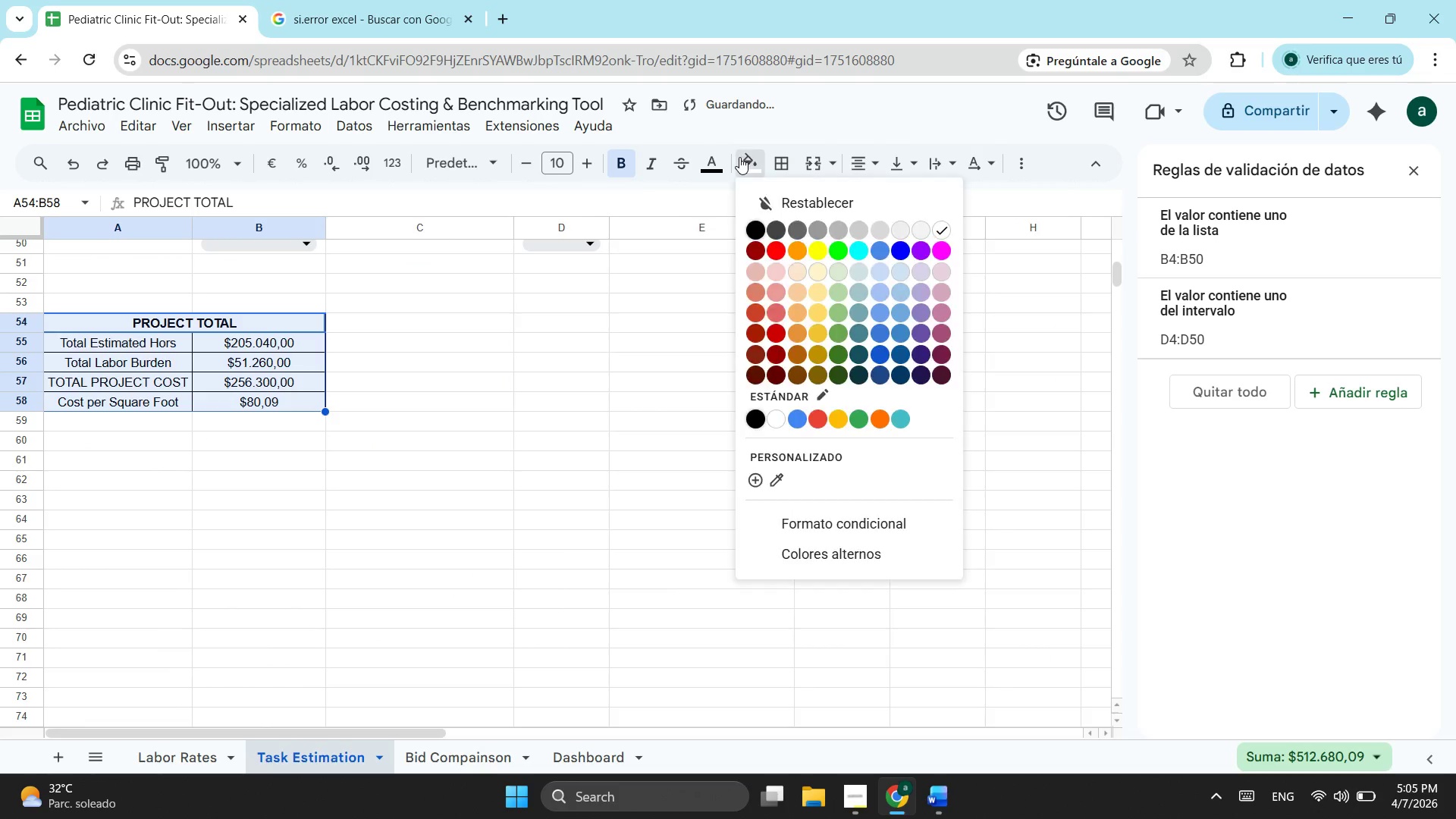 
left_click([739, 157])
 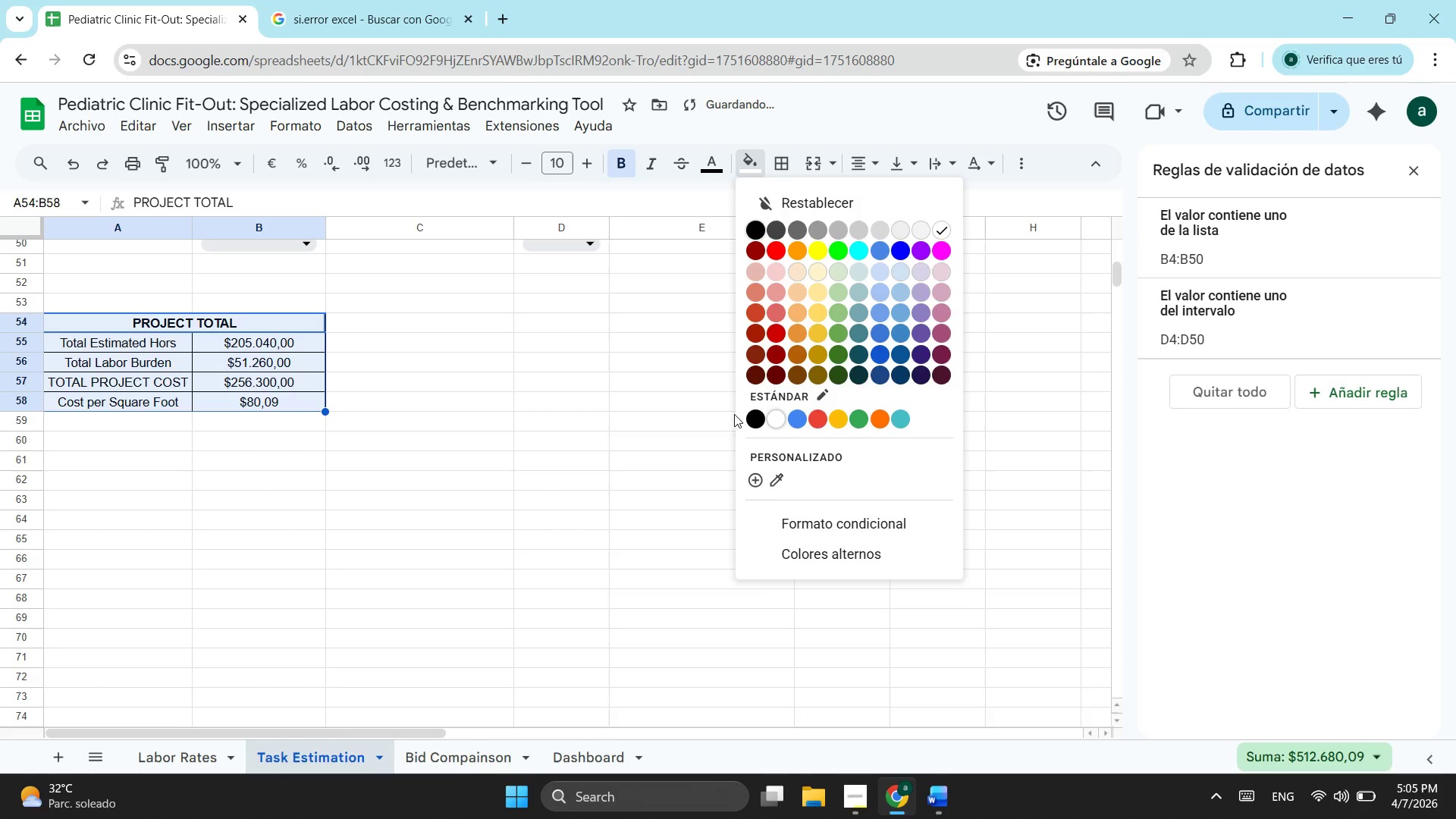 
left_click([162, 350])
 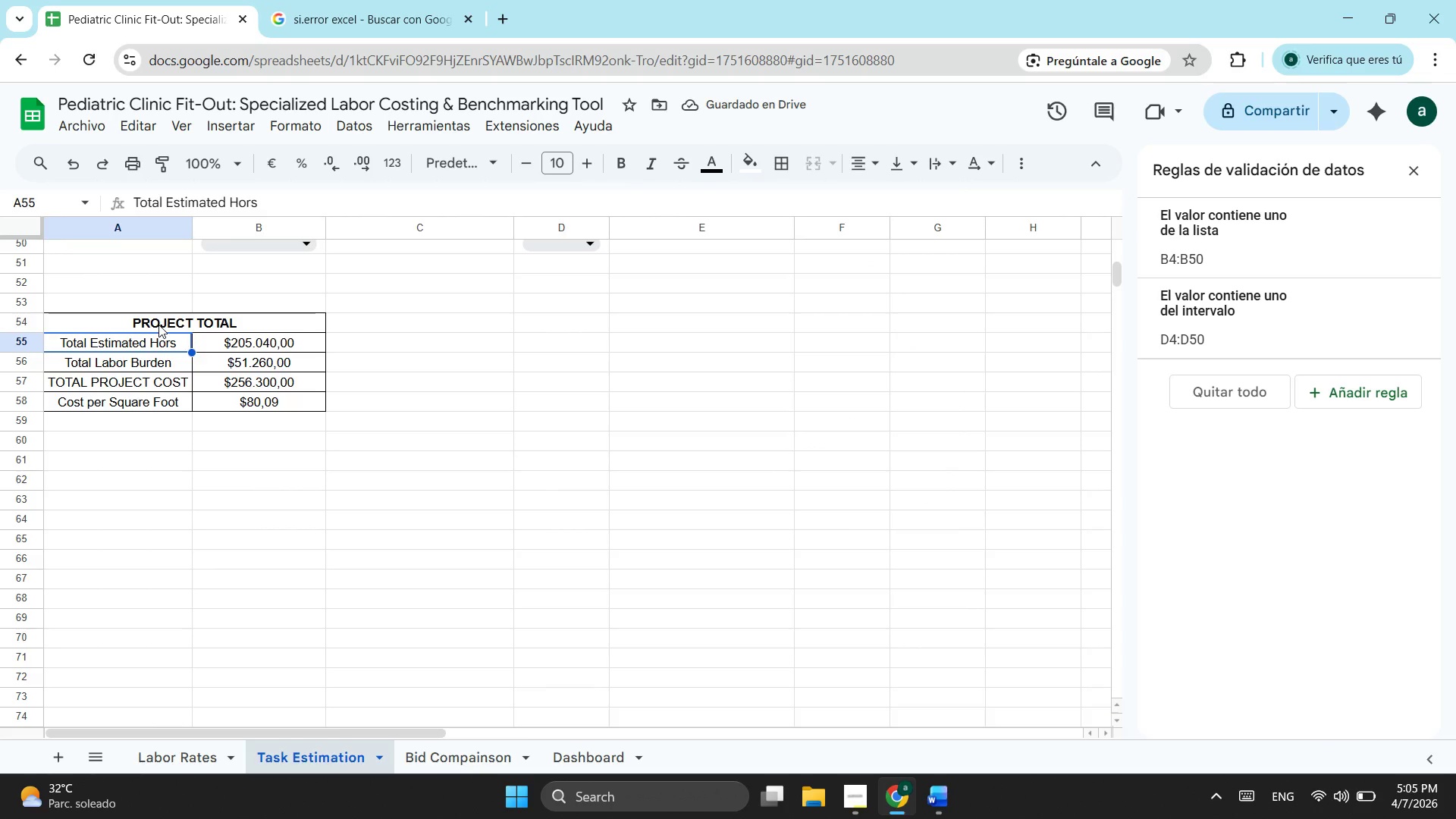 
left_click_drag(start_coordinate=[130, 325], to_coordinate=[271, 325])
 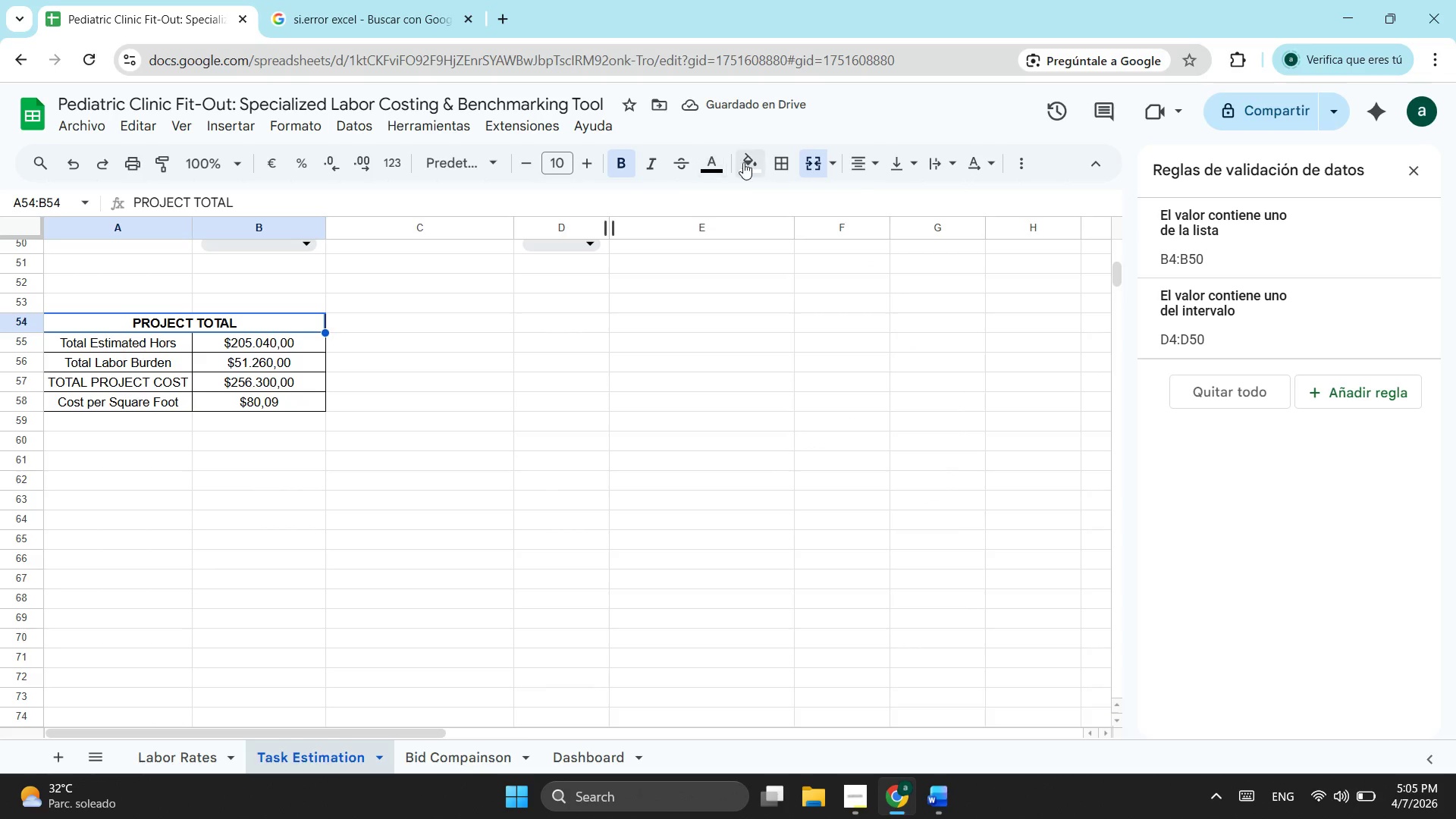 
left_click([746, 162])
 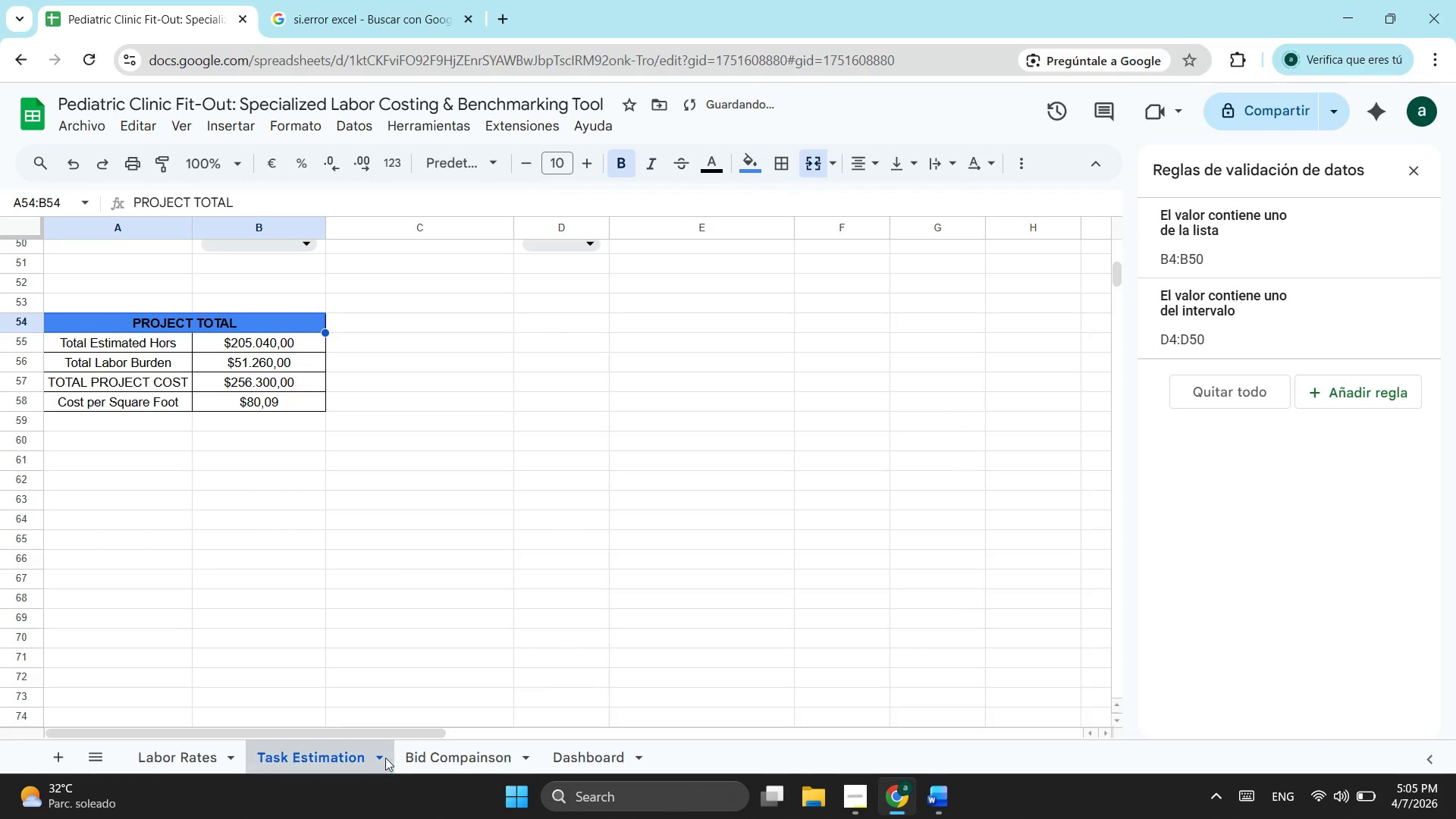 
left_click([224, 748])
 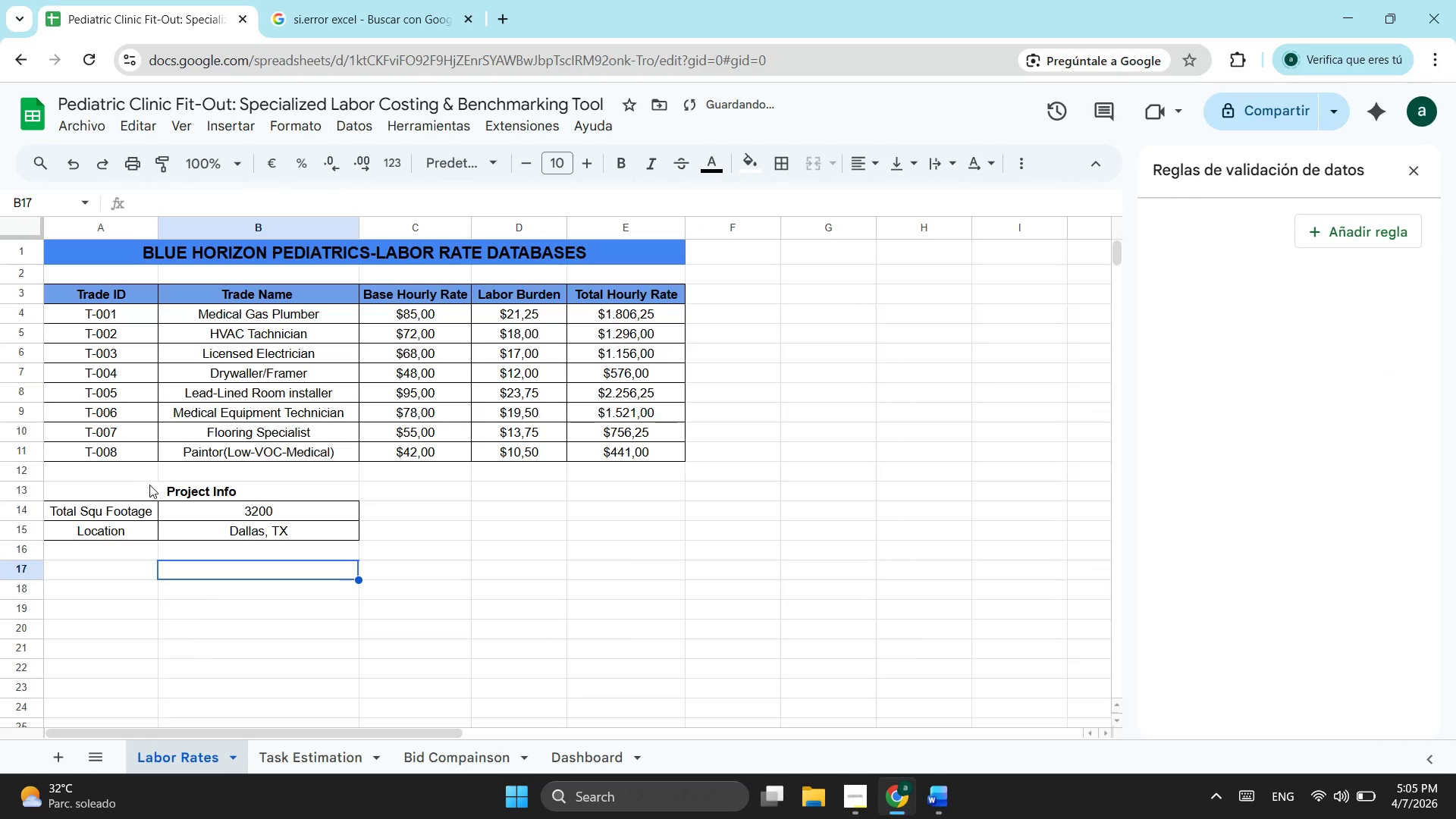 
left_click_drag(start_coordinate=[149, 485], to_coordinate=[280, 534])
 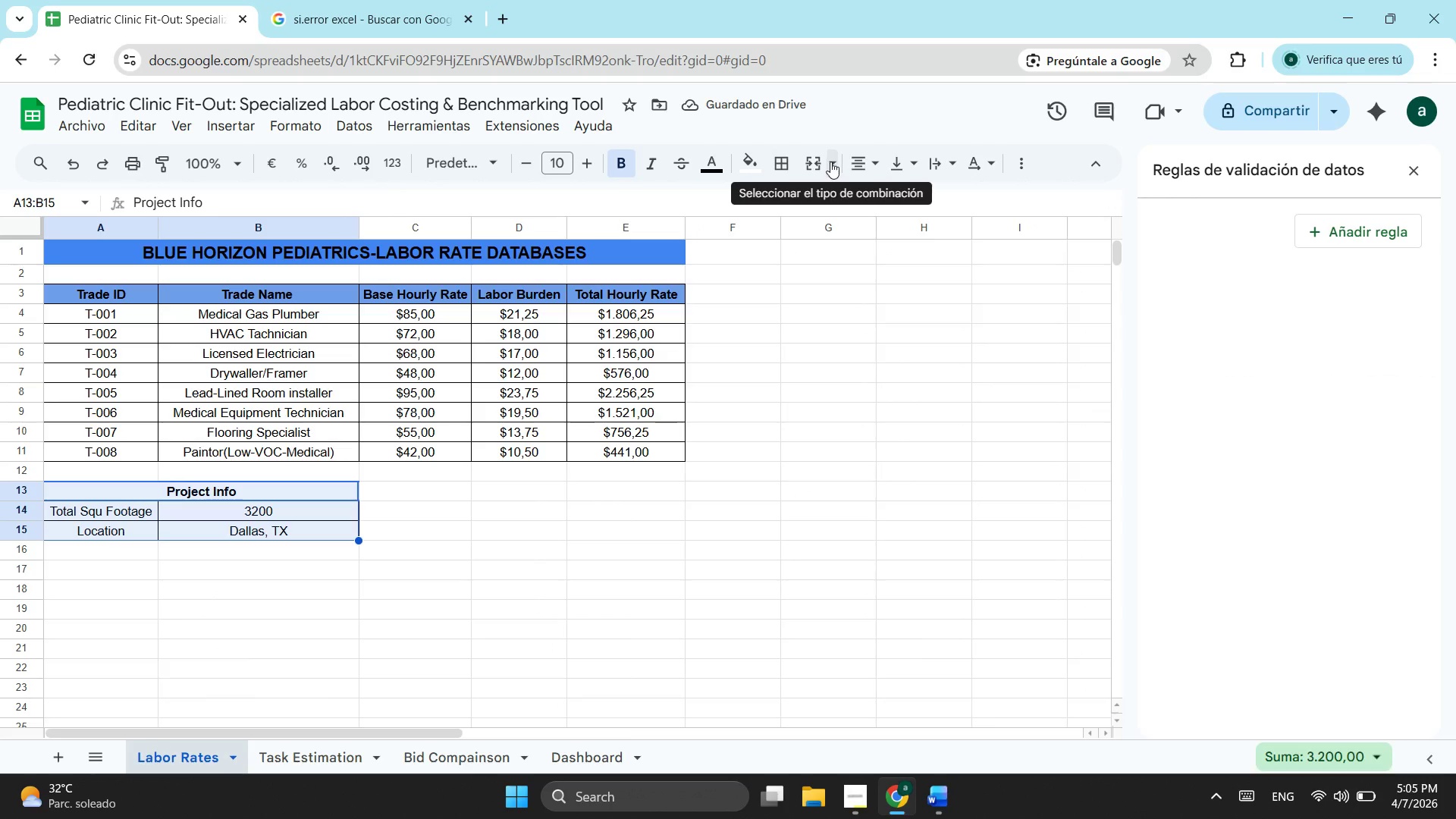 
left_click([781, 158])
 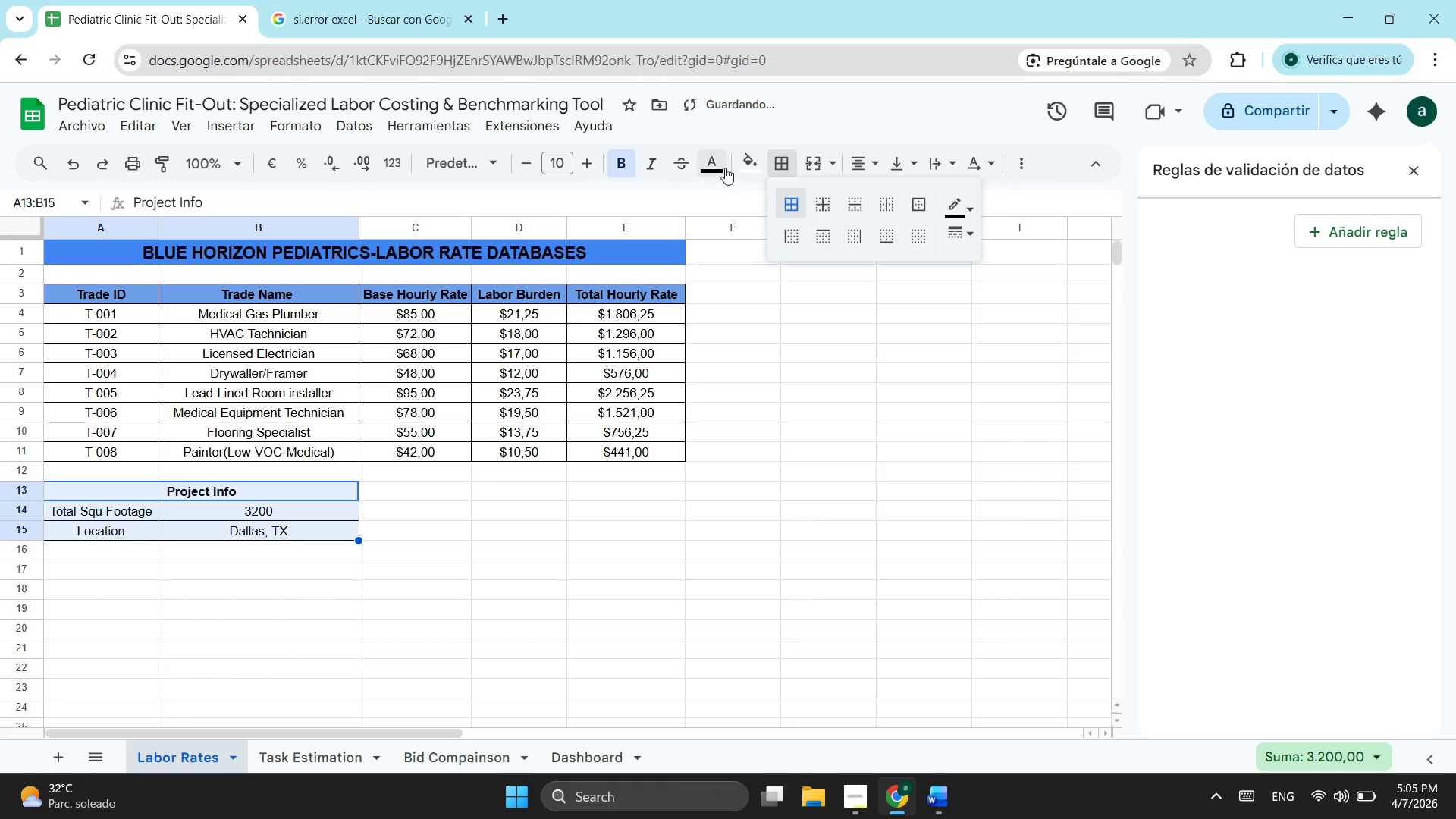 
left_click([759, 165])
 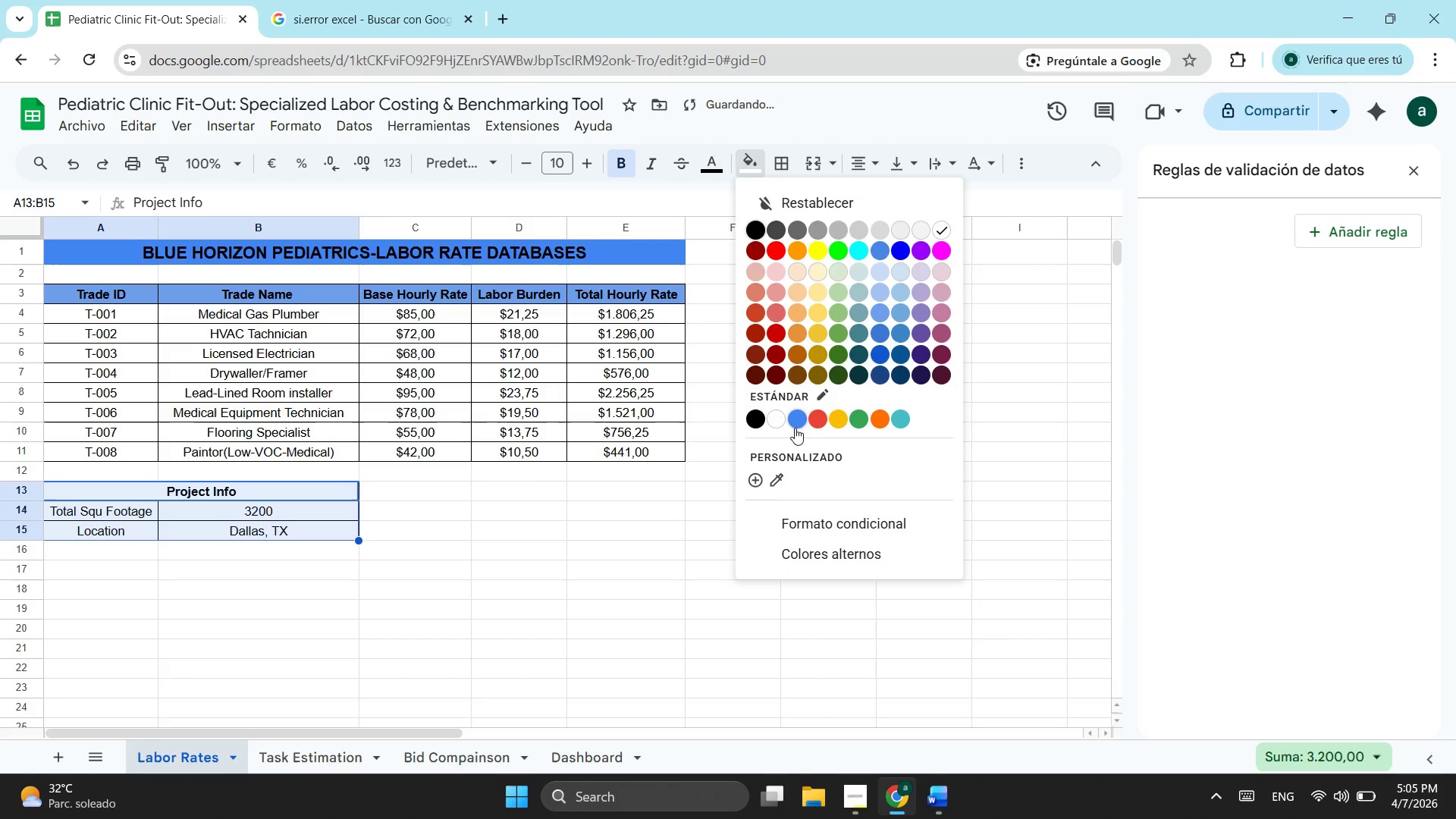 
left_click([799, 416])
 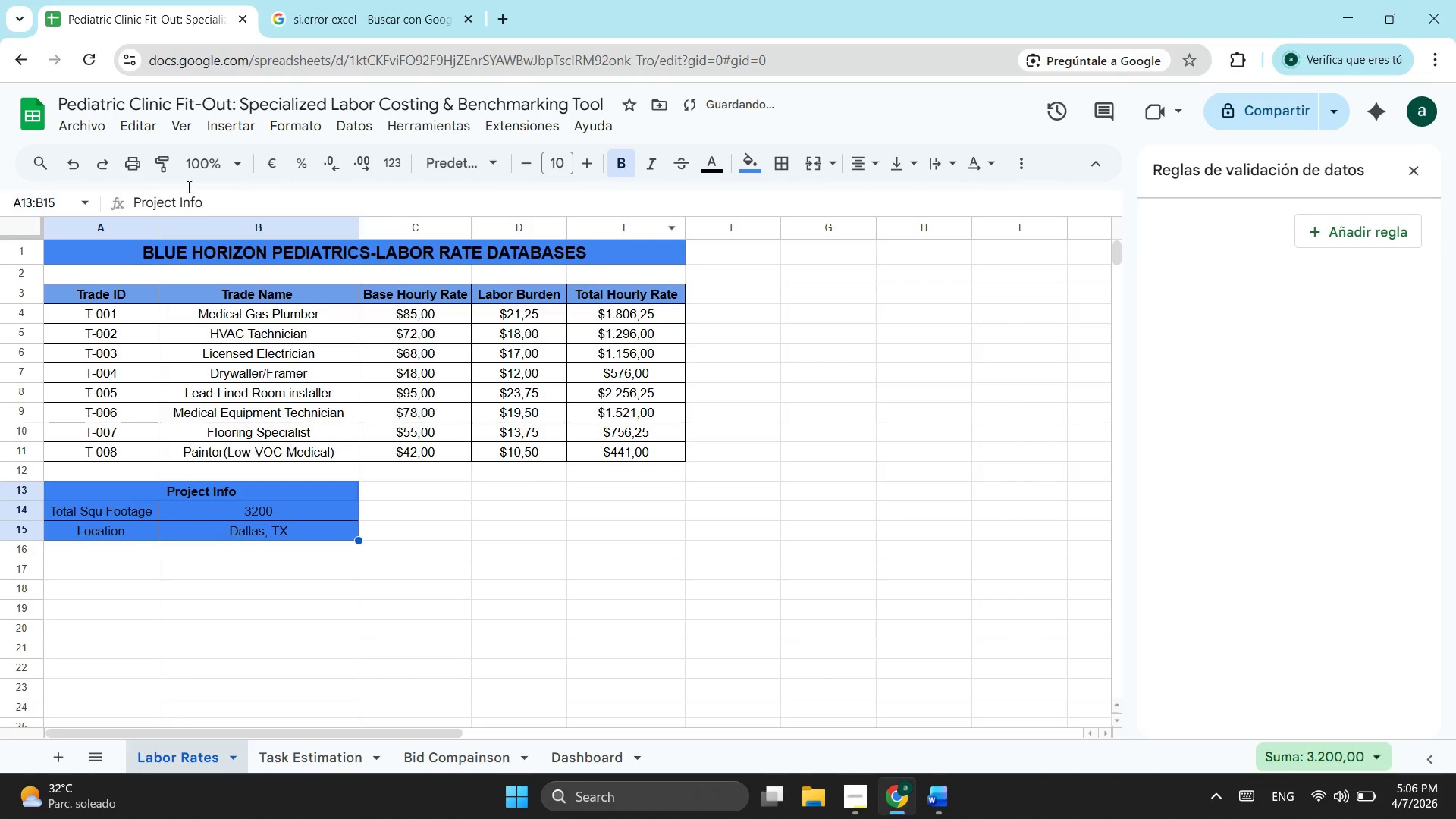 
left_click([73, 168])
 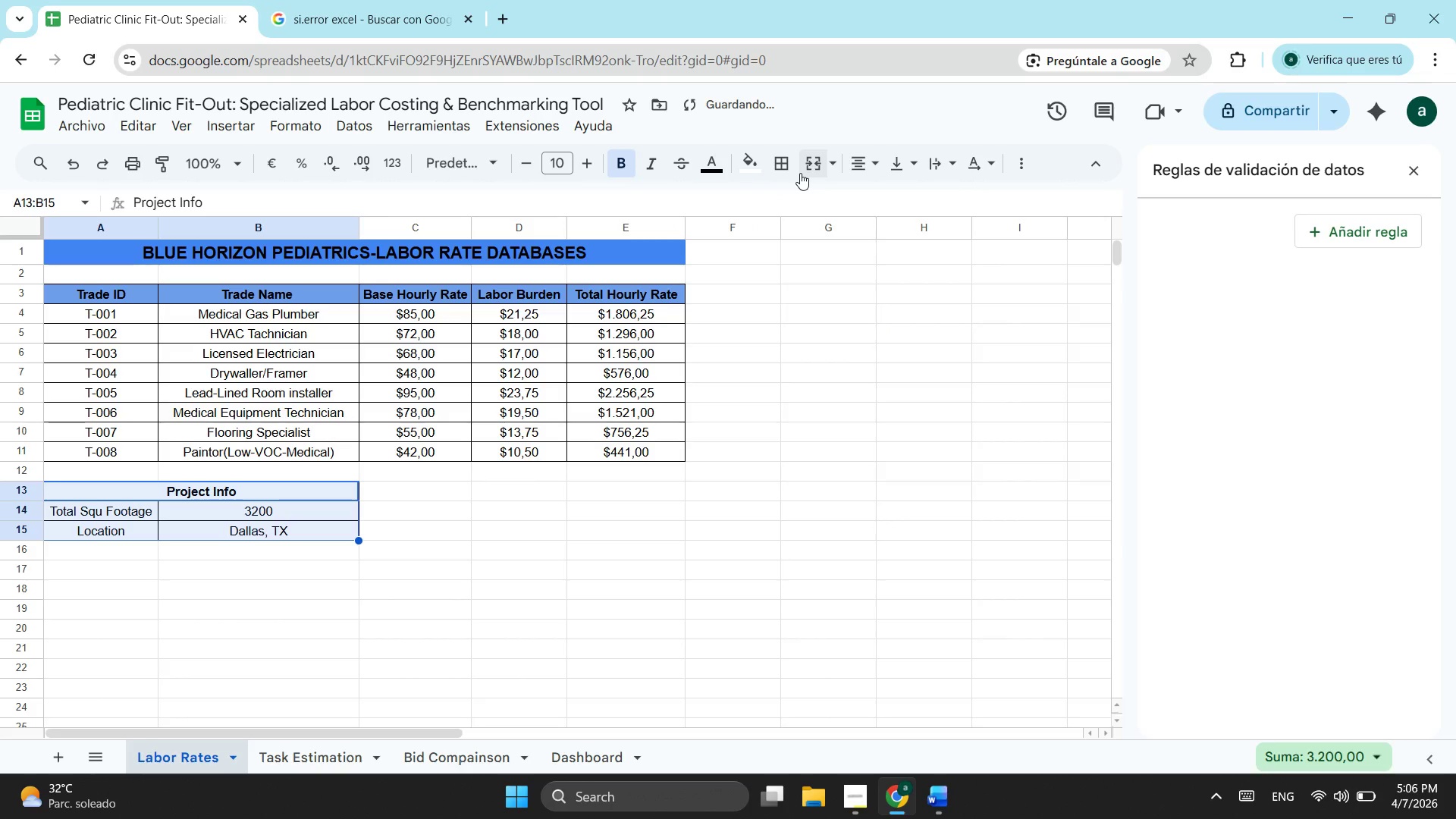 
left_click([791, 168])
 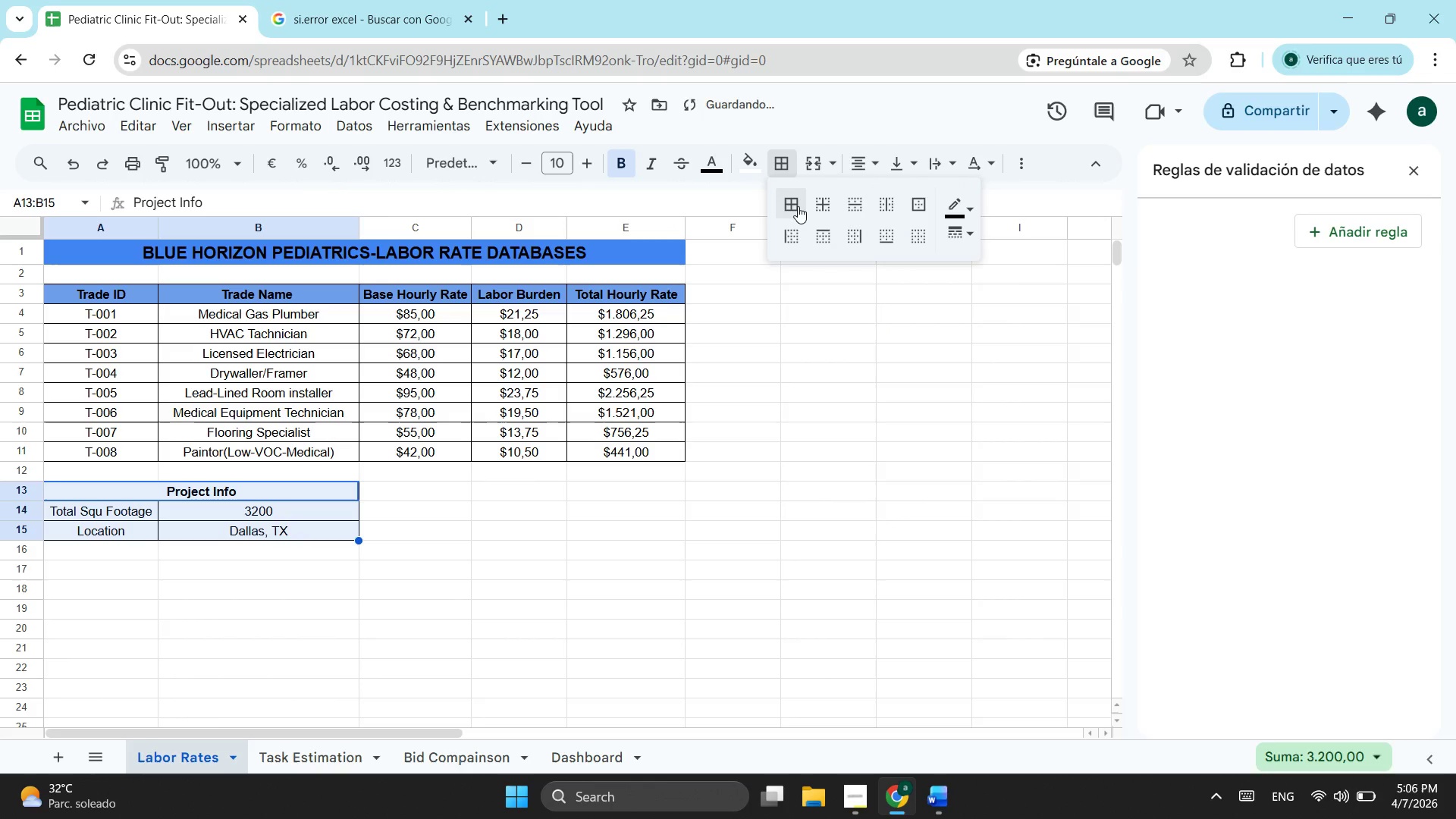 
left_click([798, 206])
 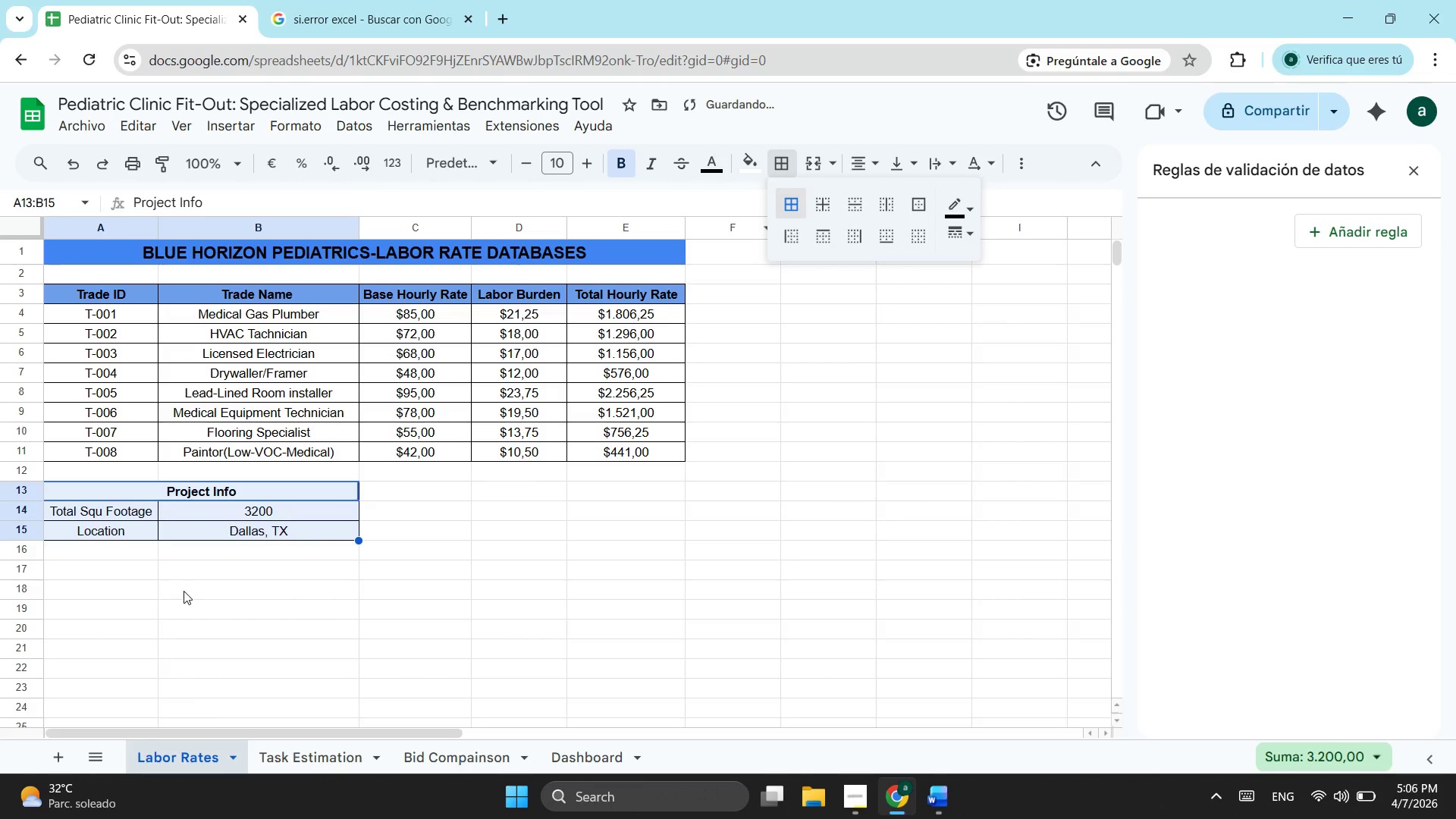 
left_click([184, 591])
 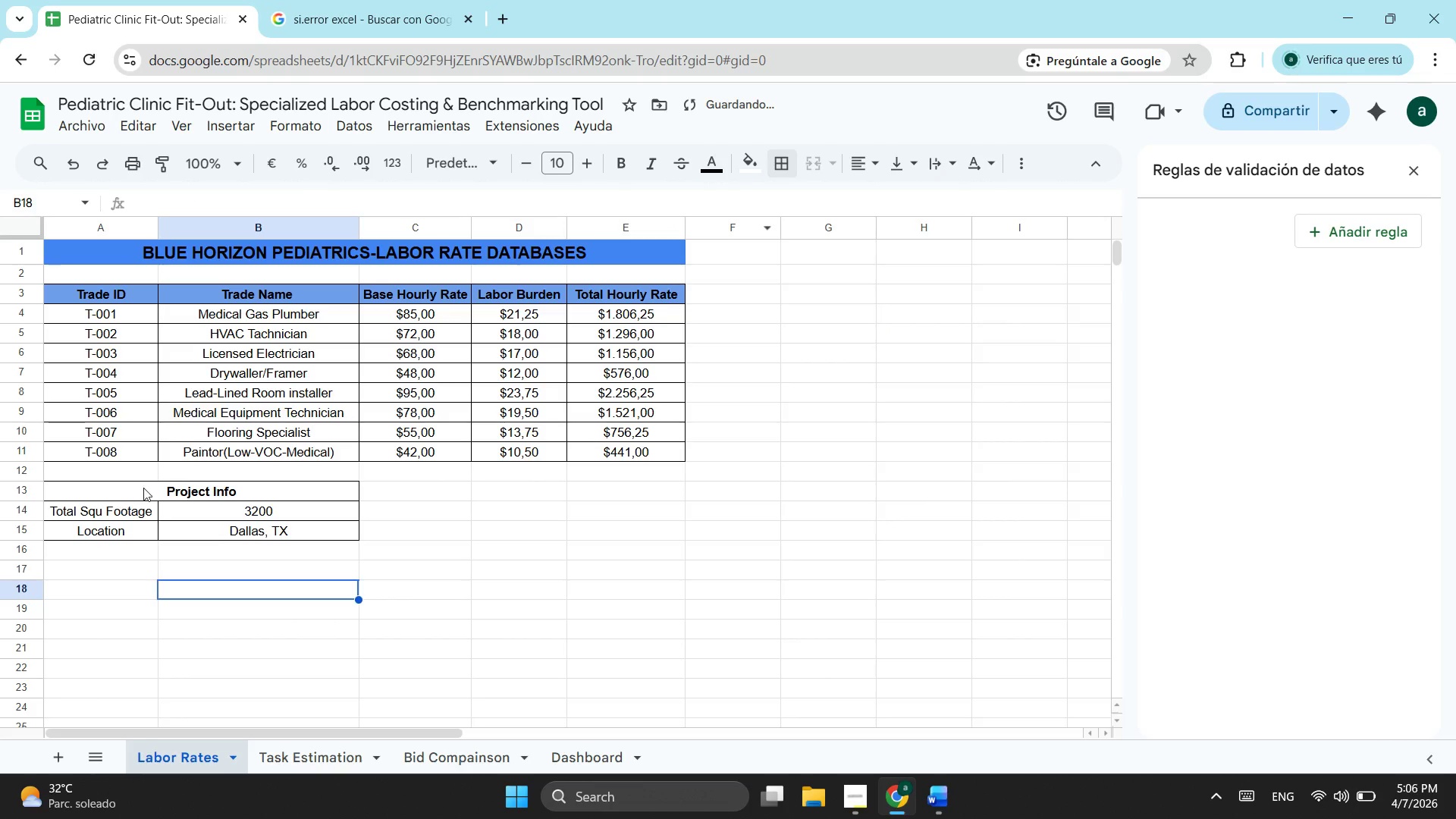 
left_click_drag(start_coordinate=[137, 488], to_coordinate=[260, 491])
 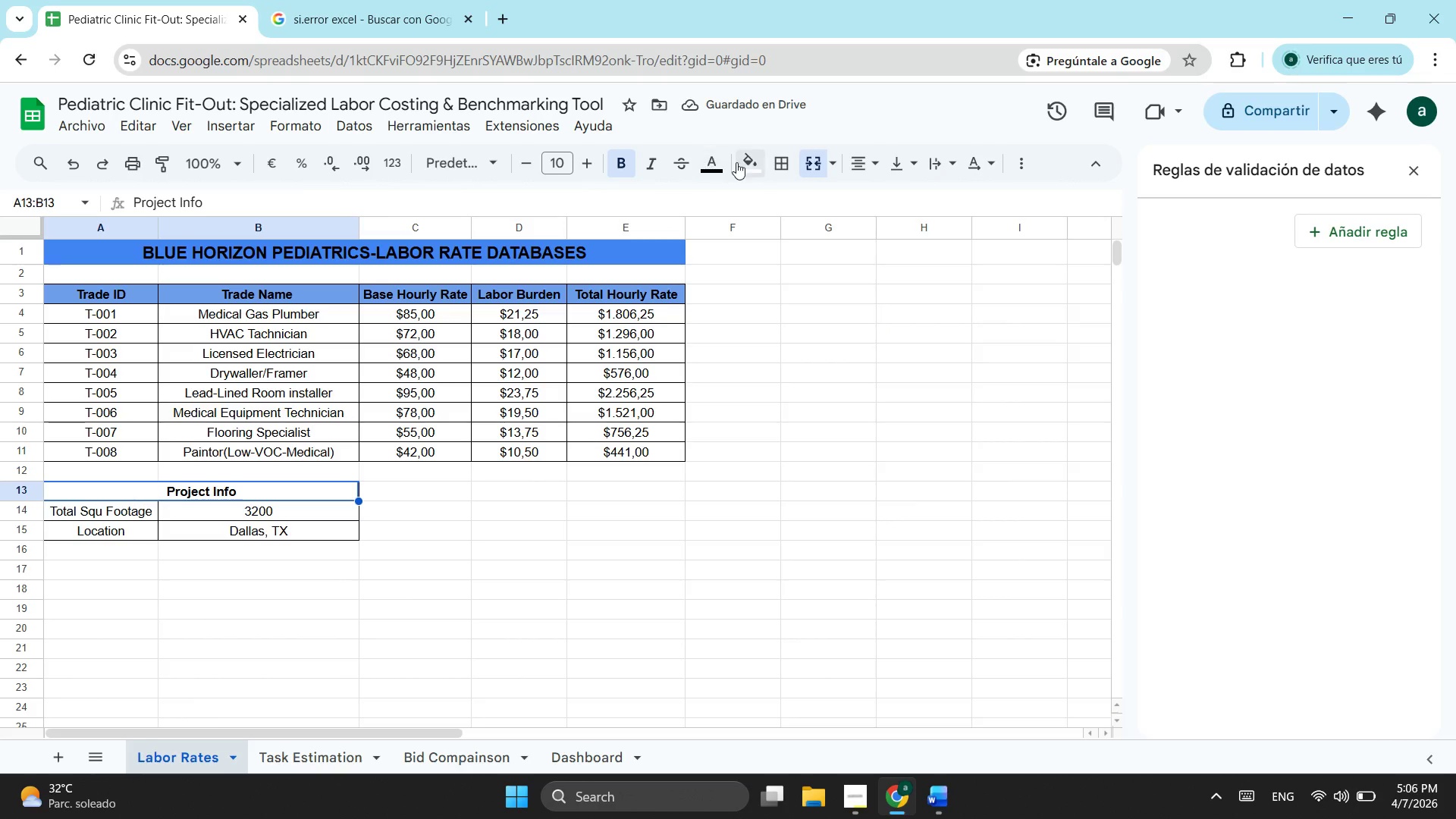 
left_click([748, 161])
 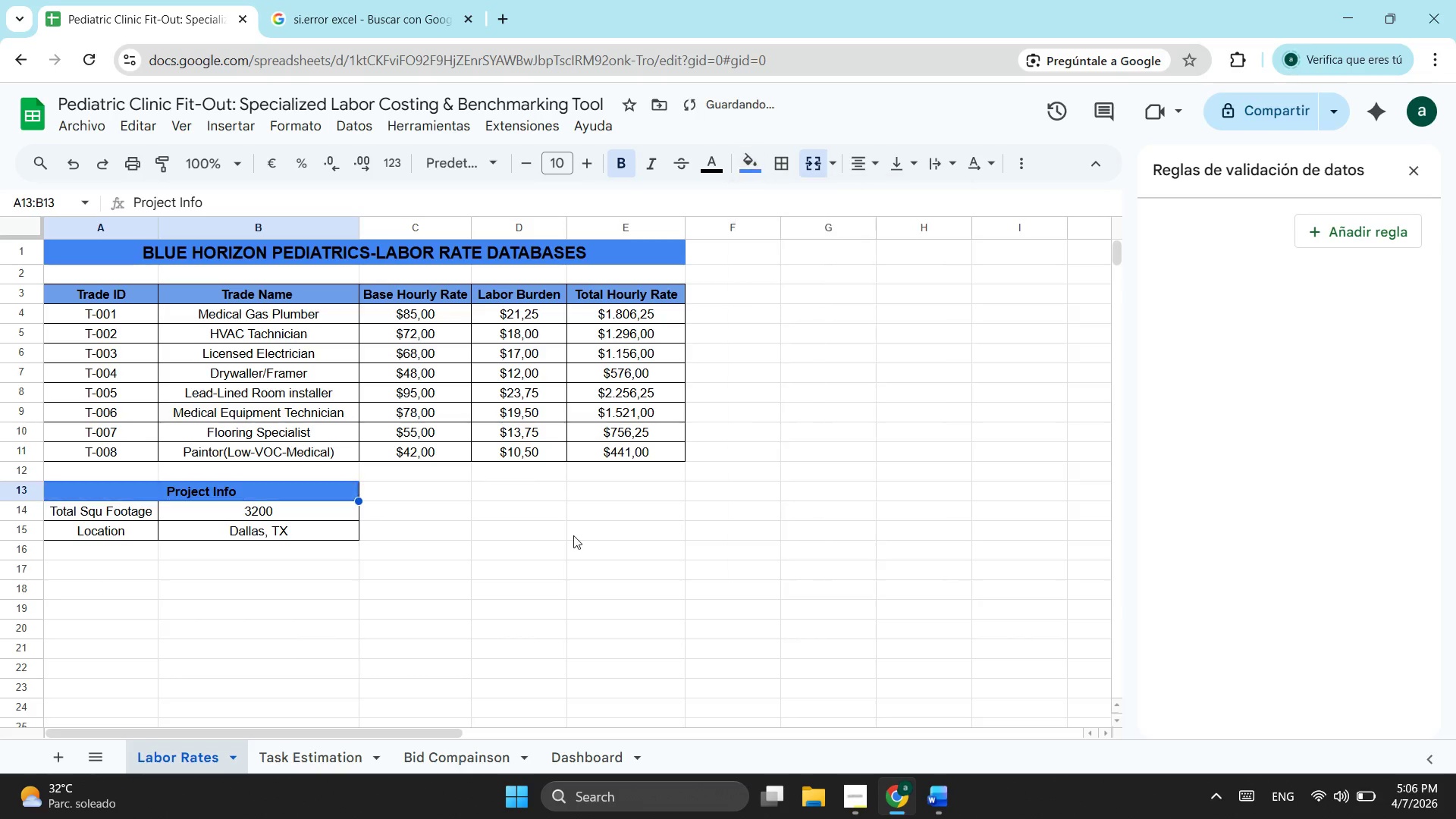 
double_click([410, 623])
 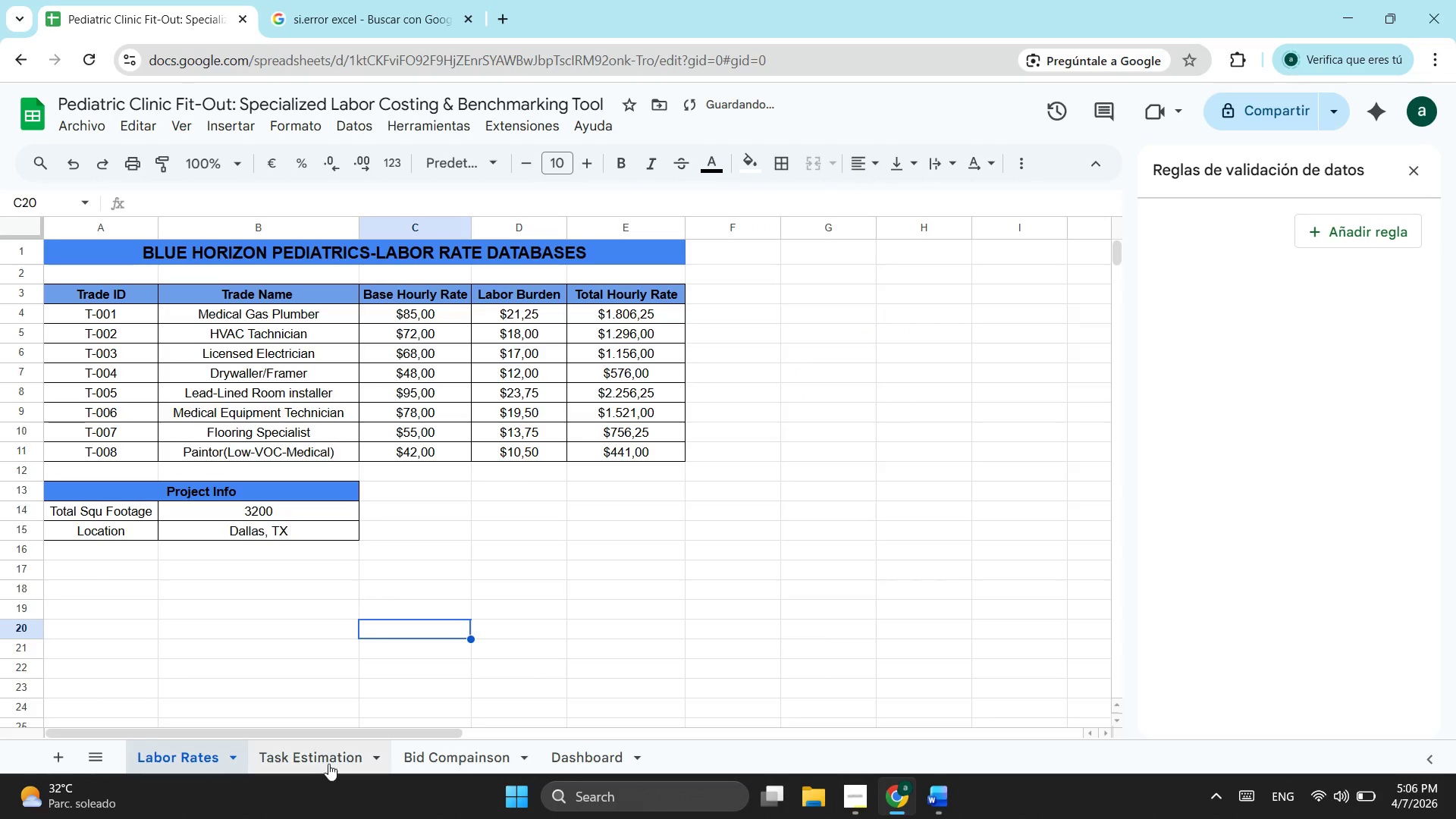 
left_click([325, 762])
 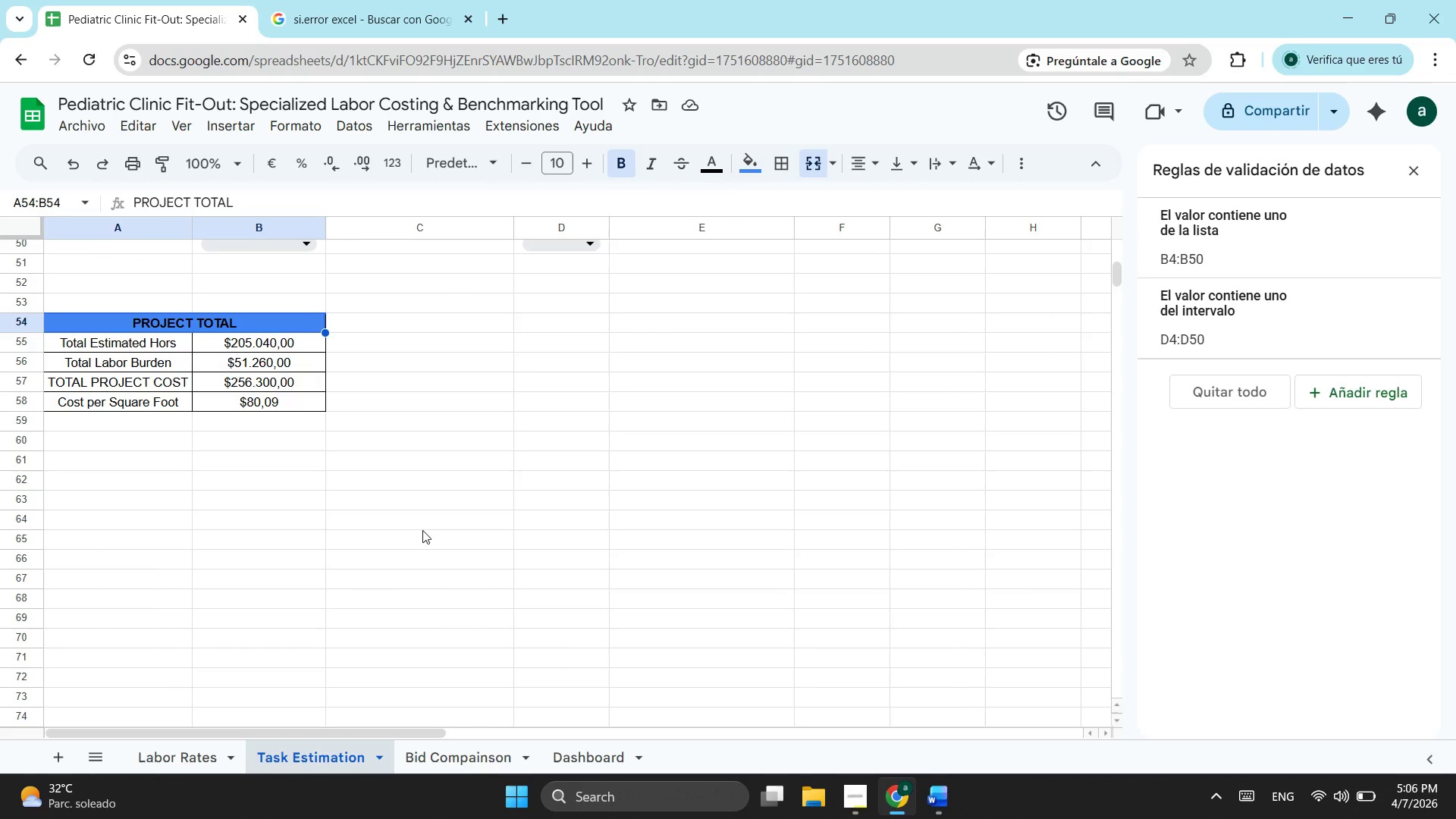 
wait(9.2)
 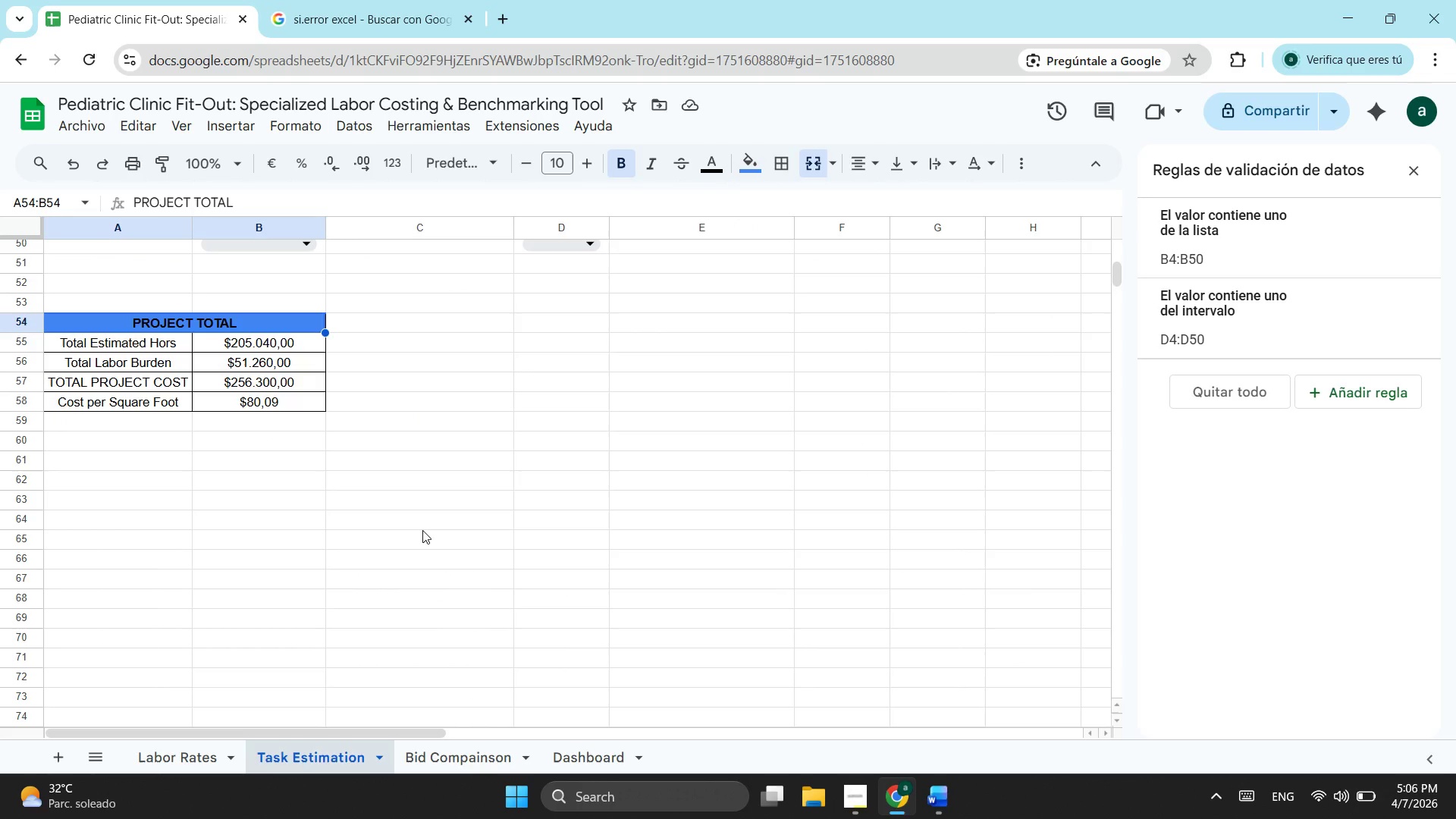 
left_click([444, 750])
 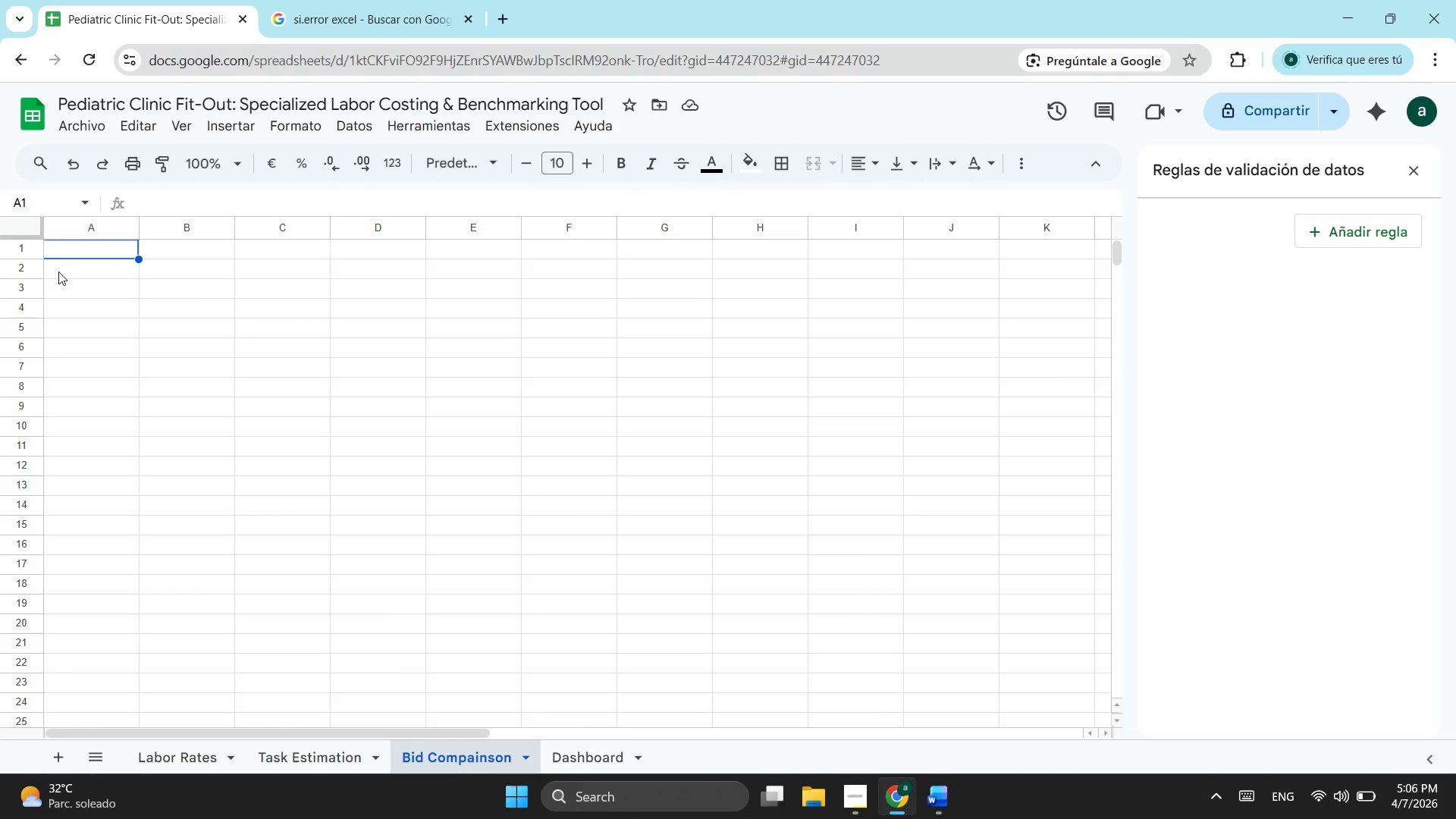 
wait(7.42)
 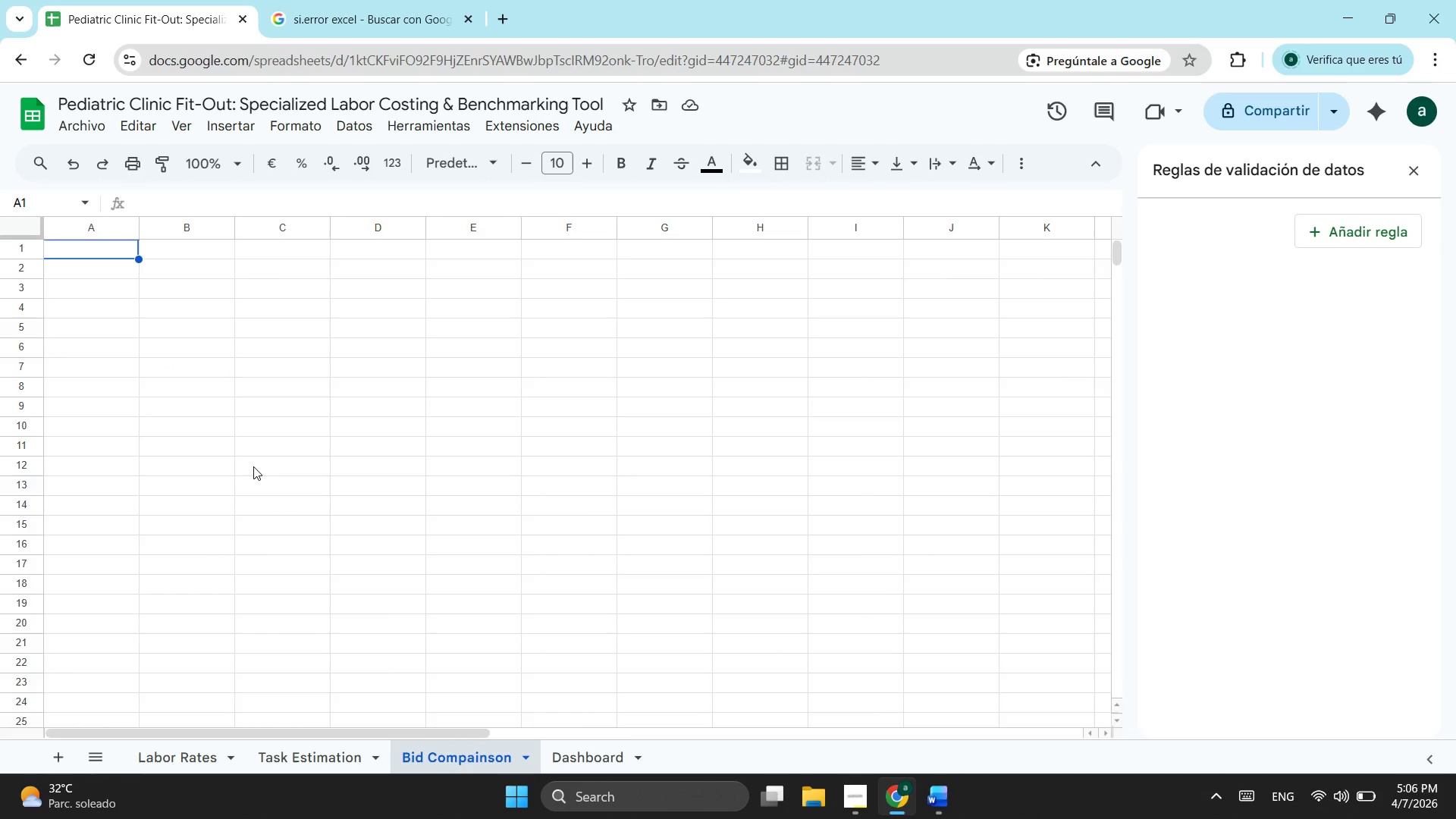 
key(Tab)
 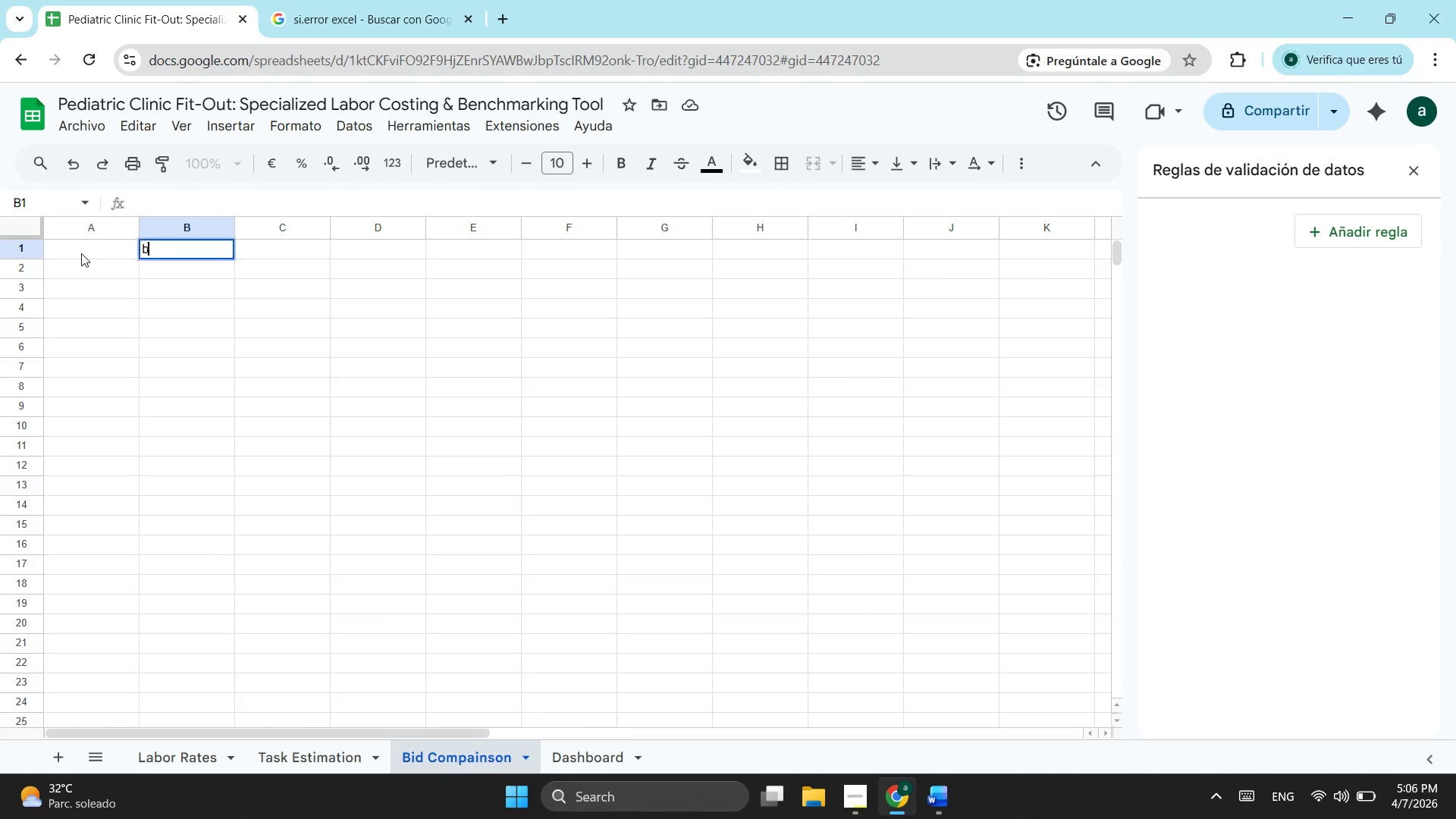 
key(B)
 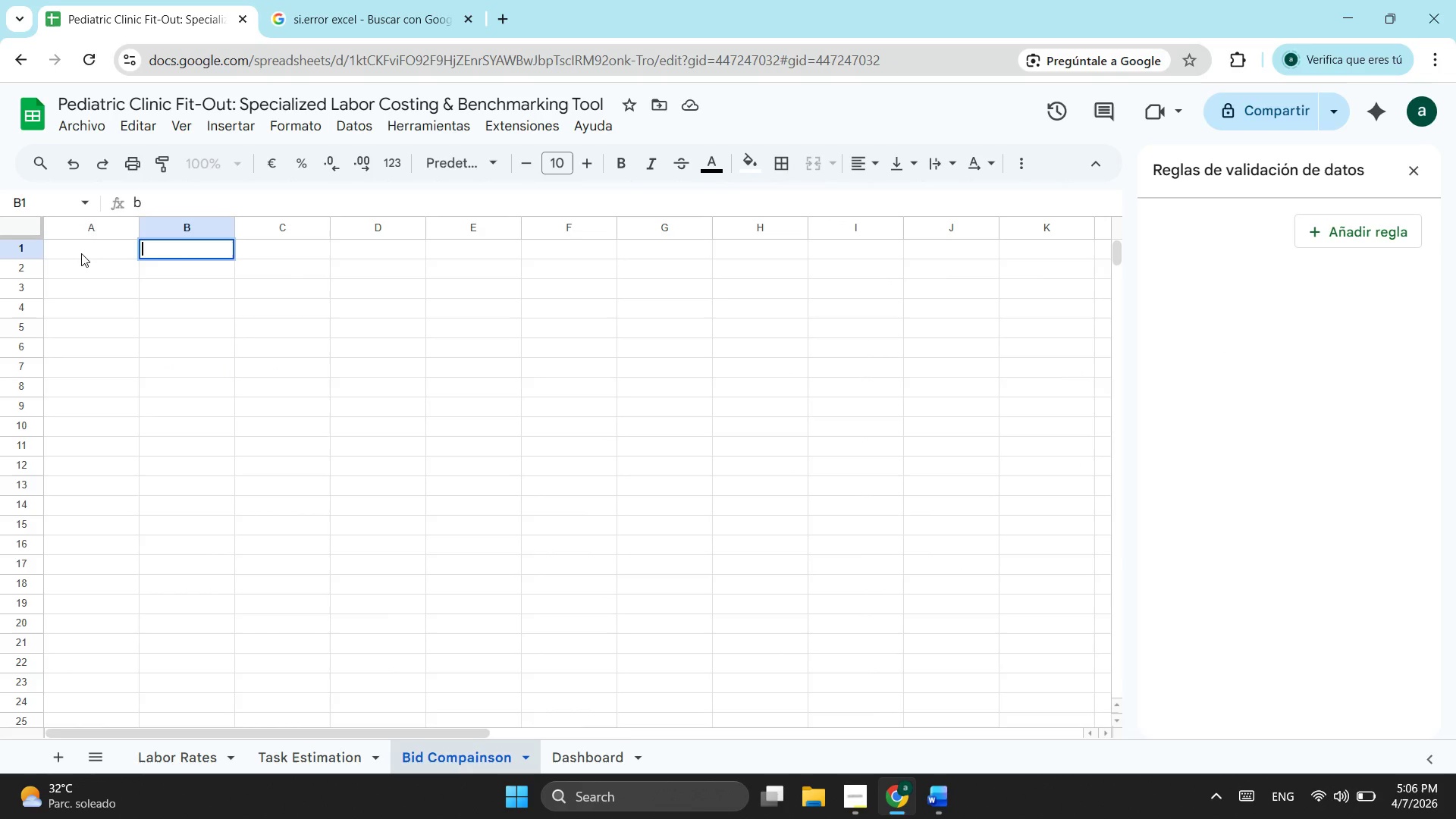 
key(Backspace)
 